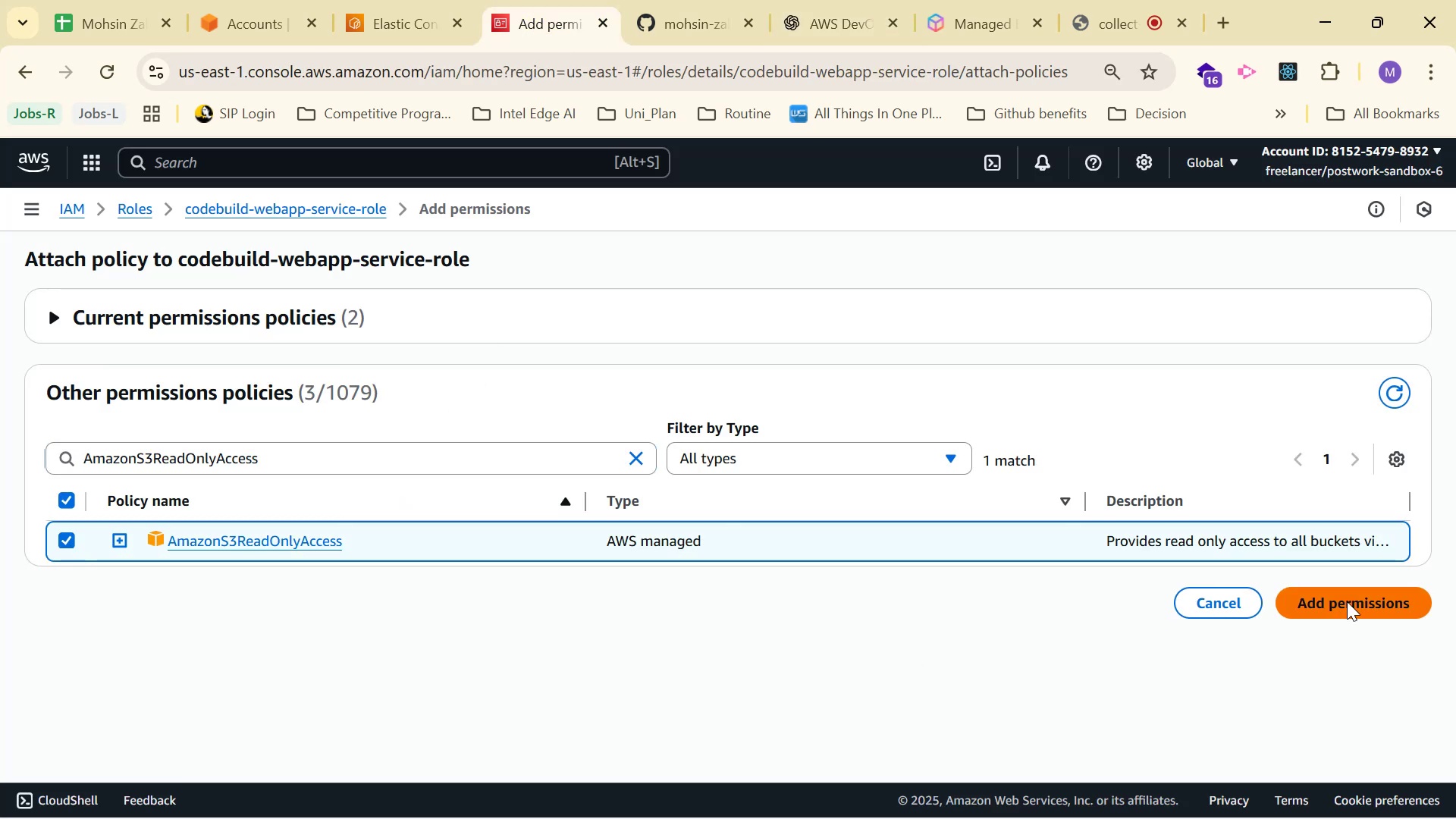 
hold_key(key=ShiftLeft, duration=0.42)
 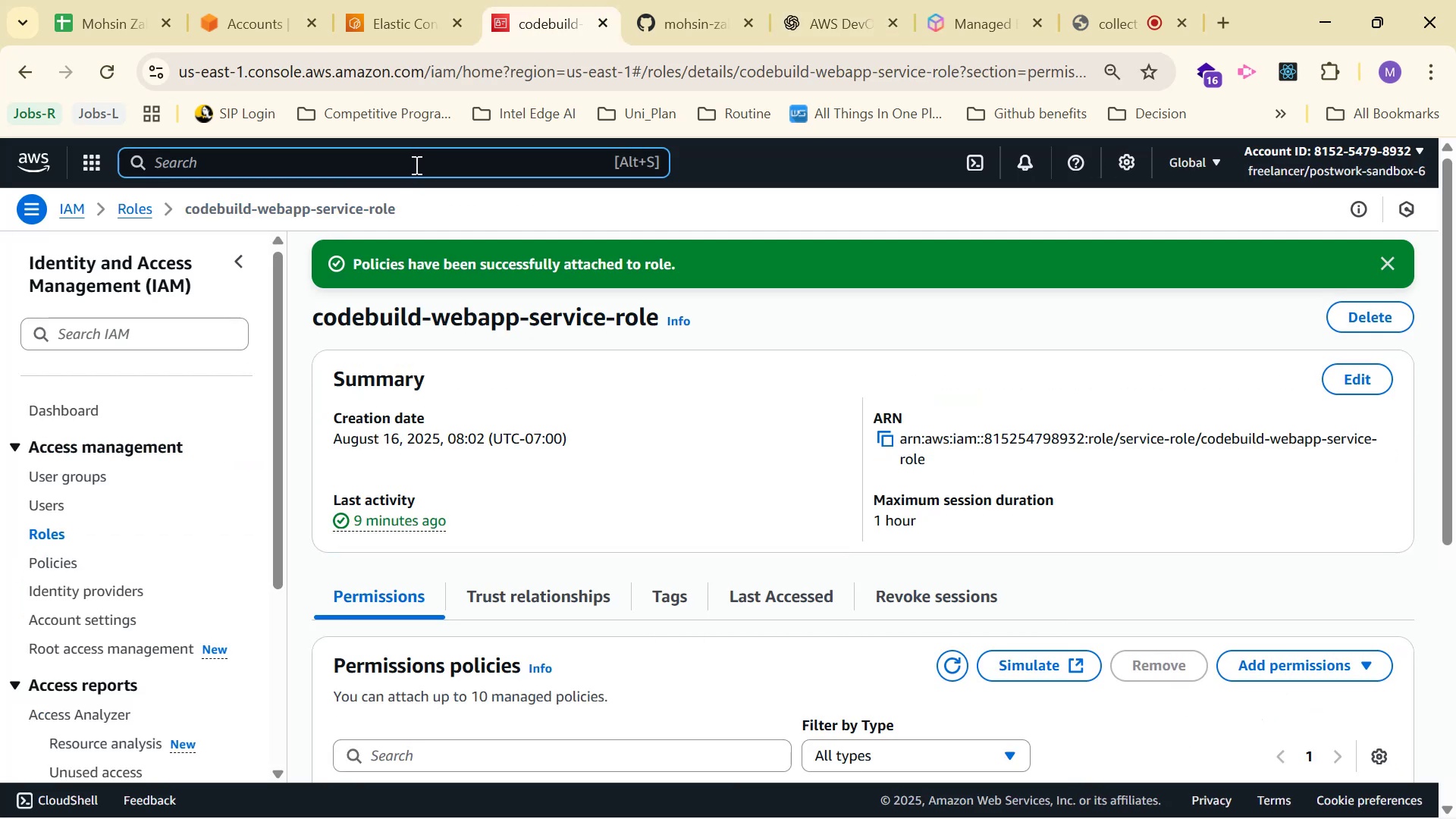 
type(codebuil)
 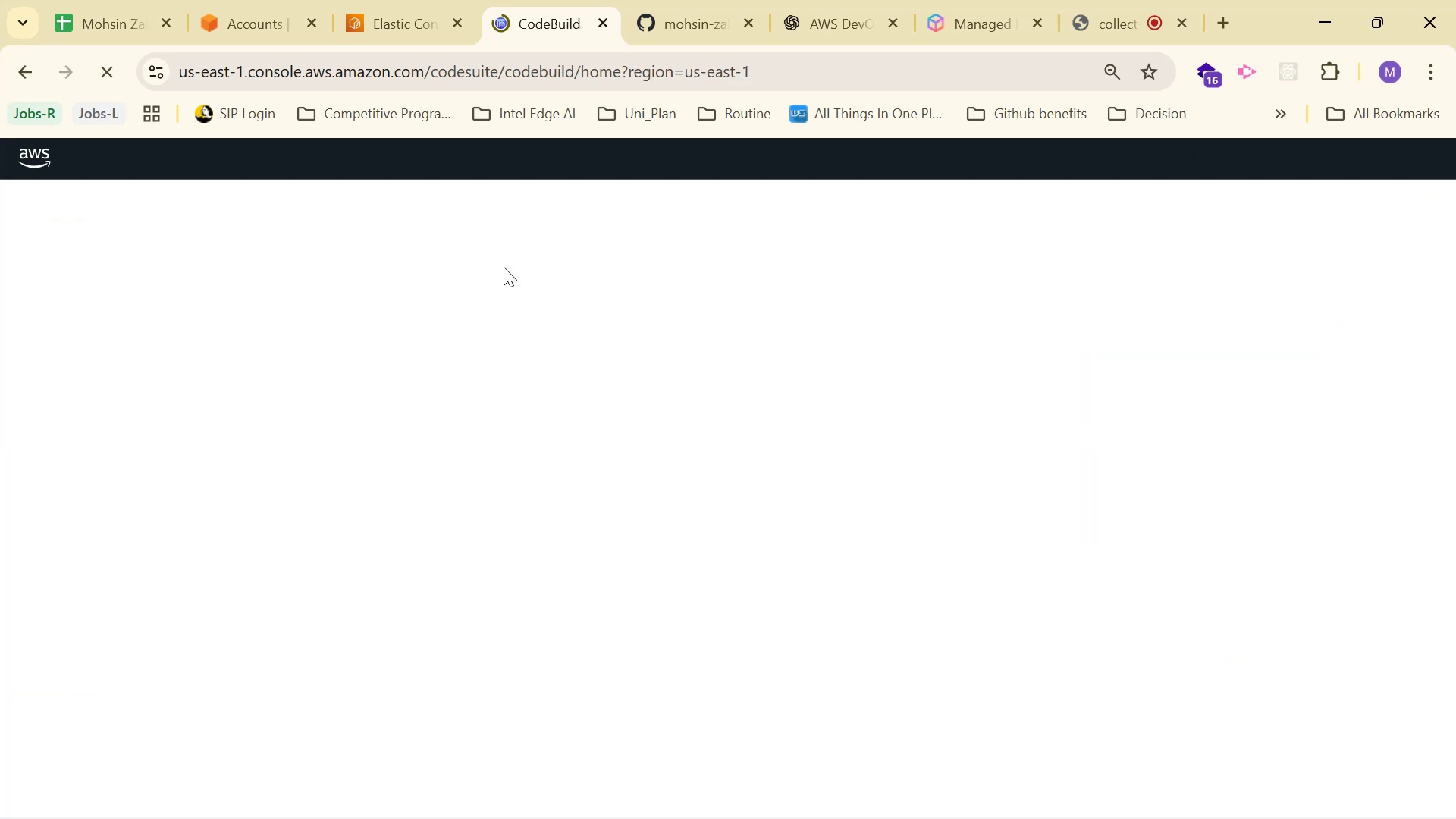 
wait(8.9)
 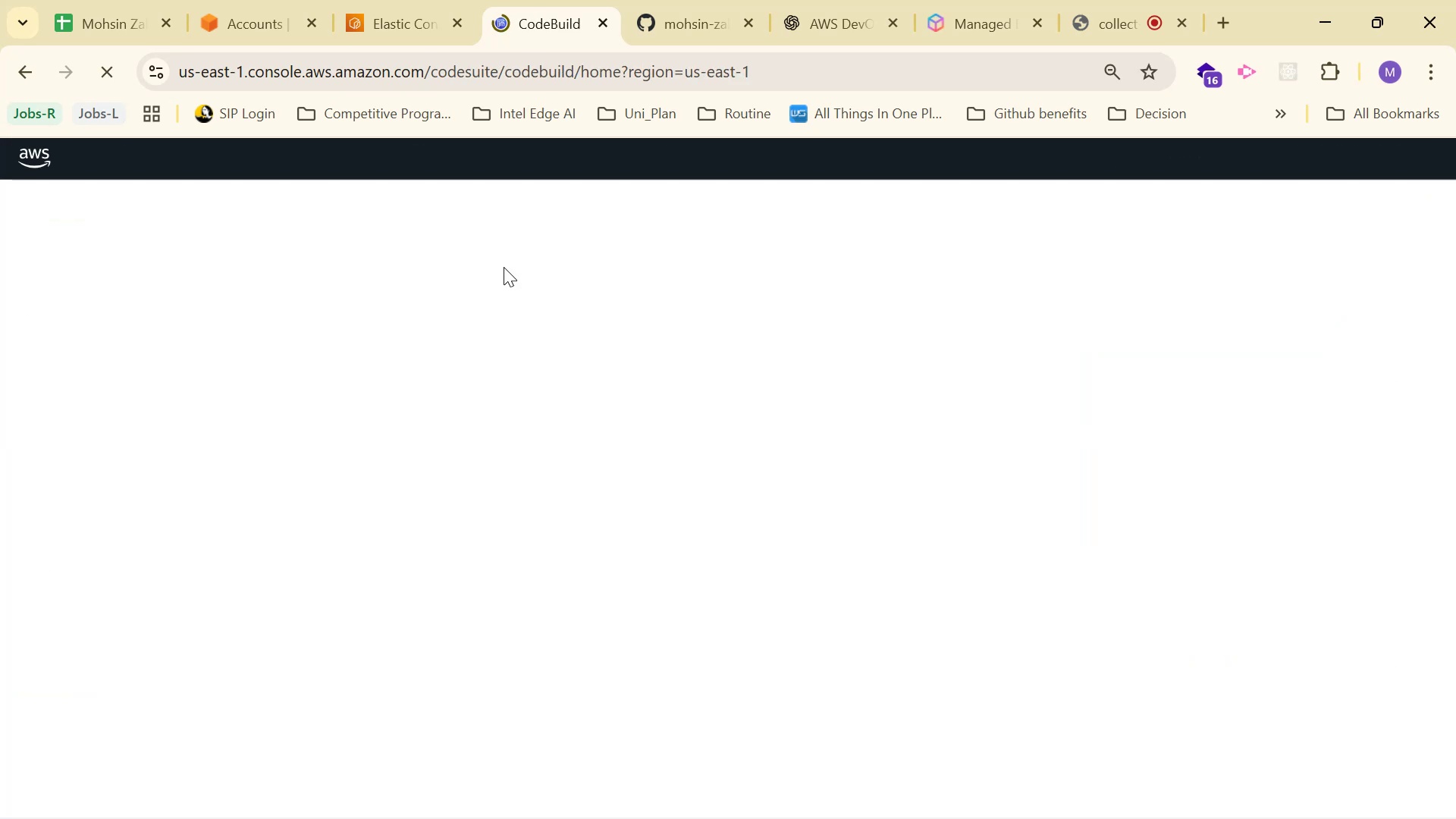 
mouse_move([879, 460])
 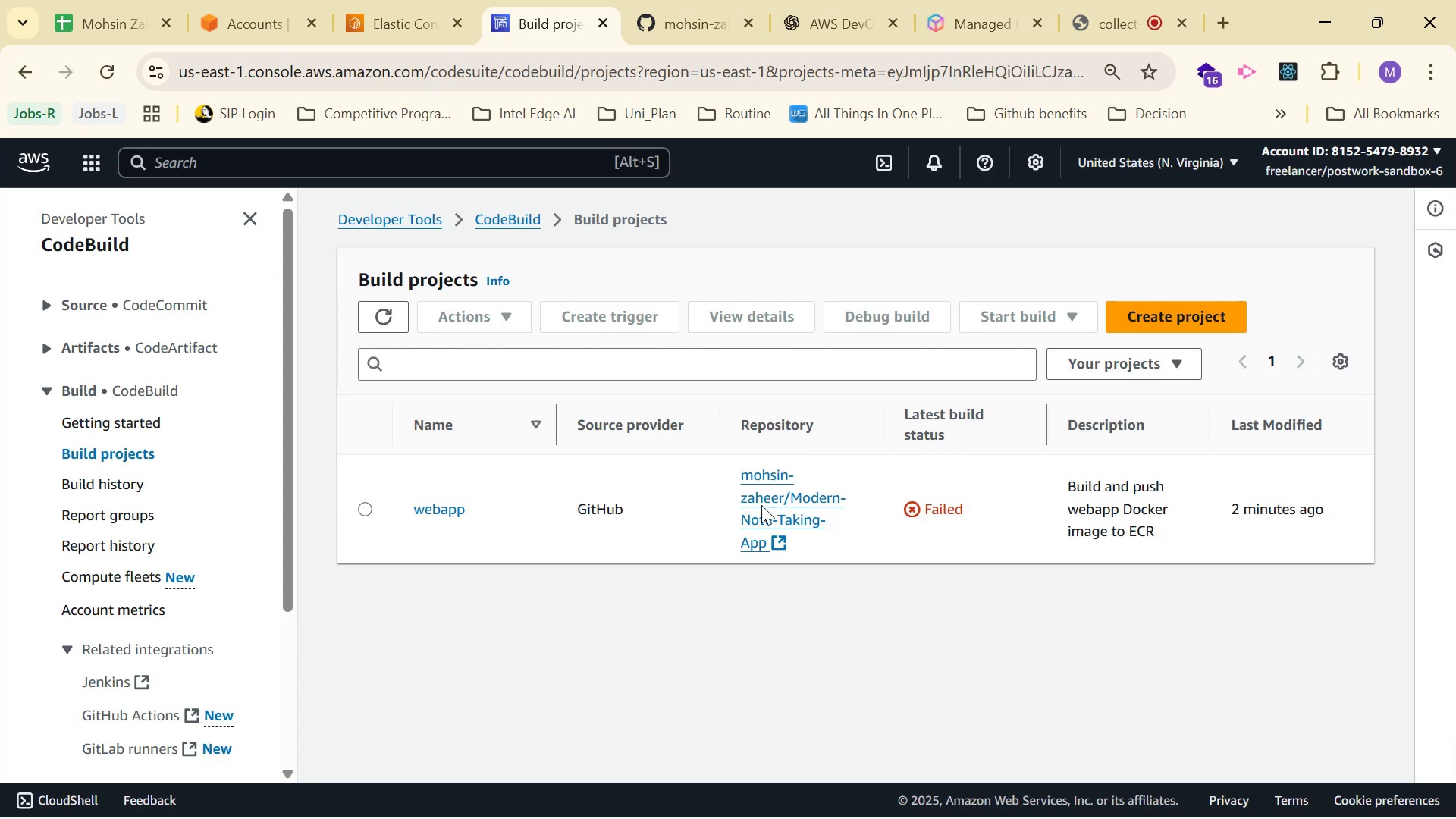 
left_click([442, 503])
 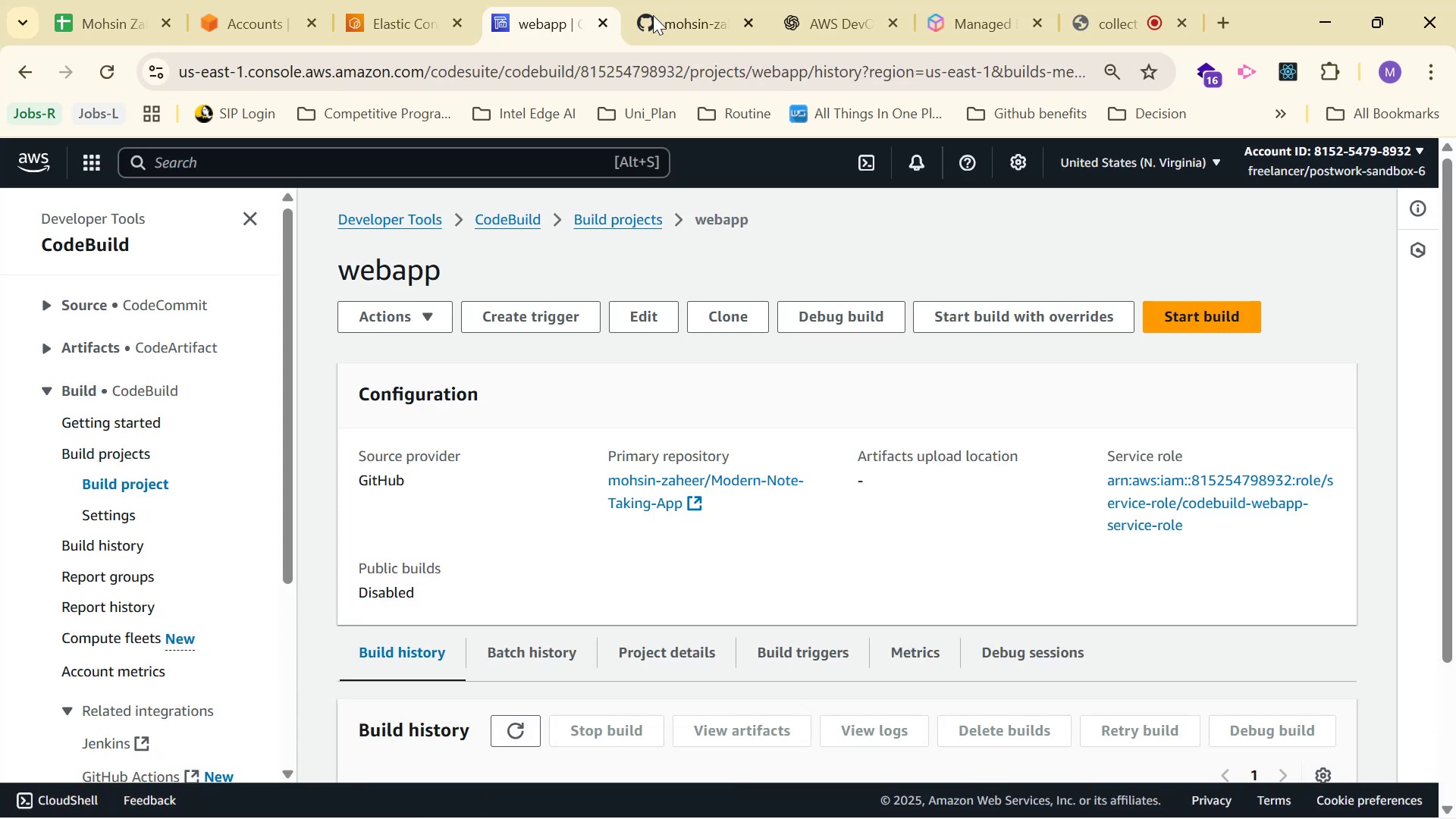 
left_click([797, 11])
 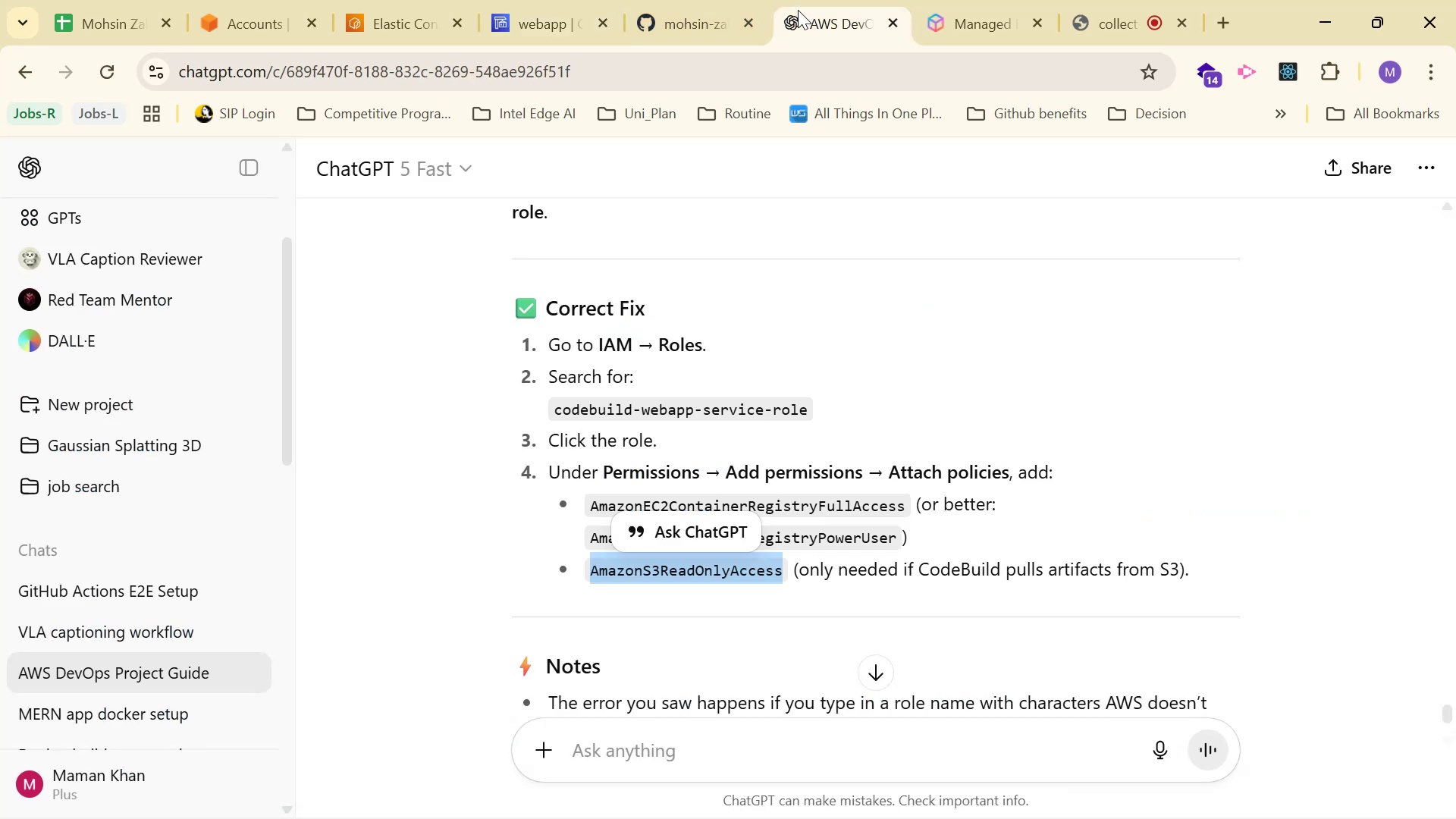 
scroll: coordinate [1192, 369], scroll_direction: down, amount: 3.0
 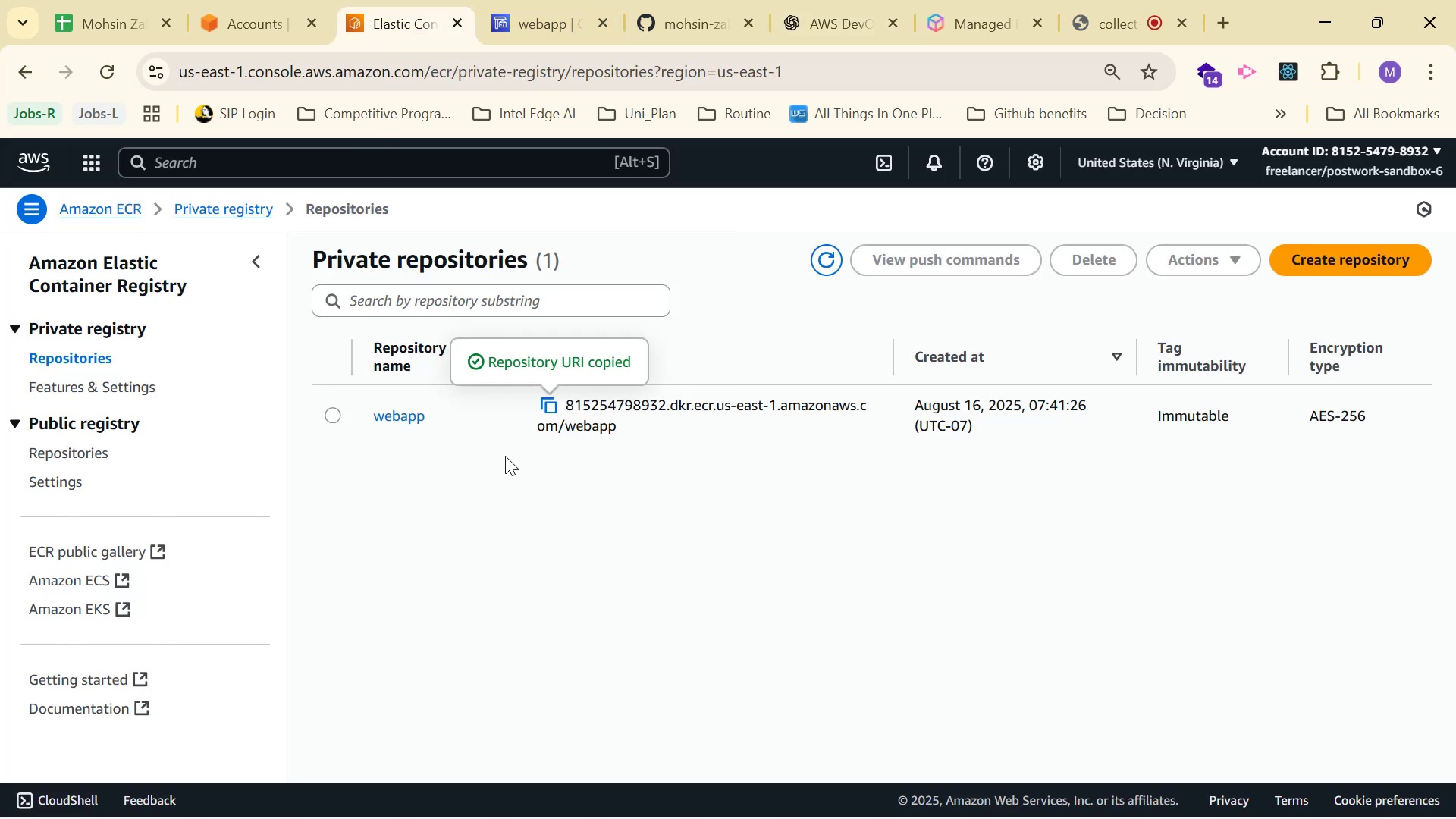 
wait(6.36)
 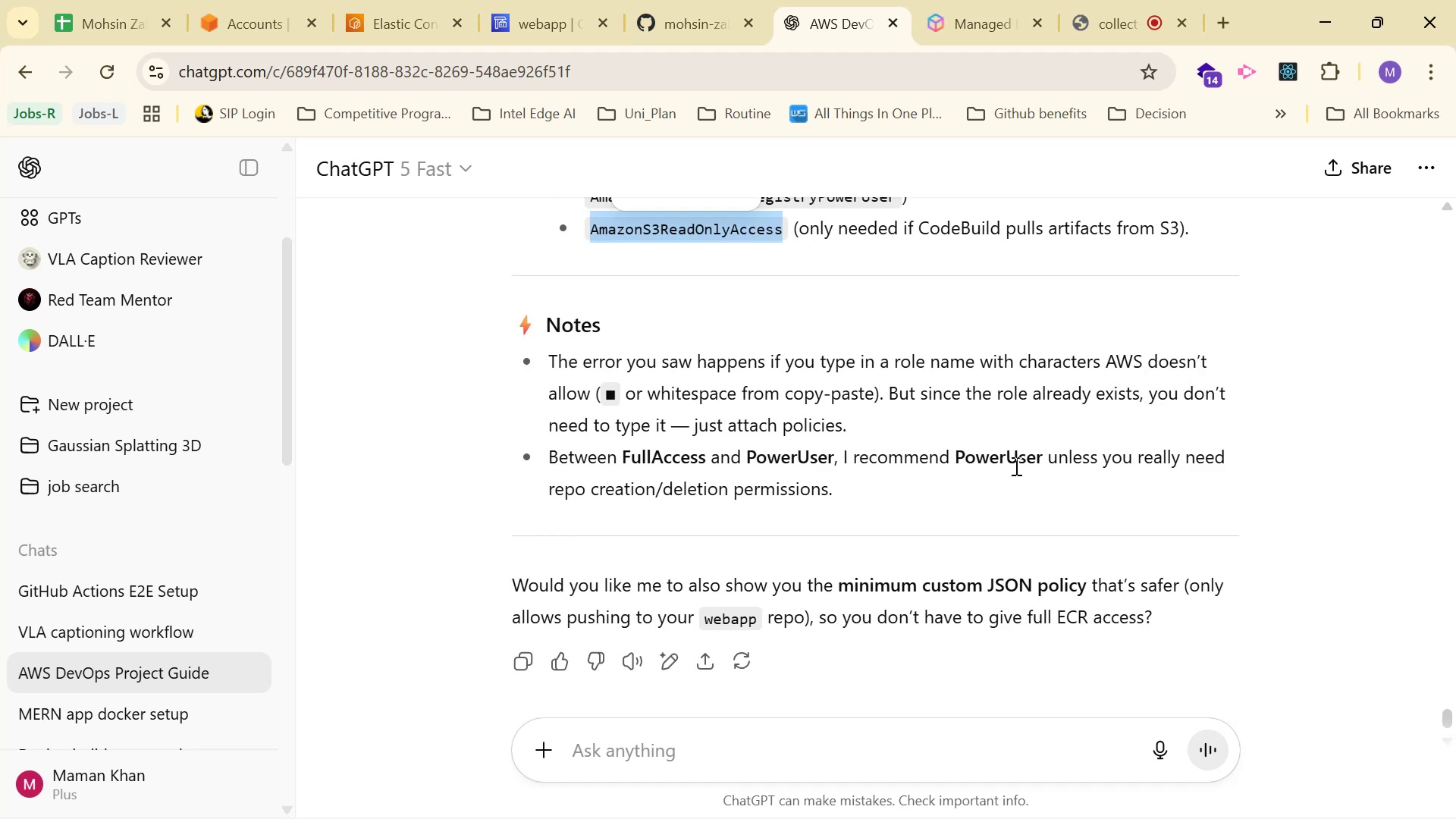 
left_click([563, 0])
 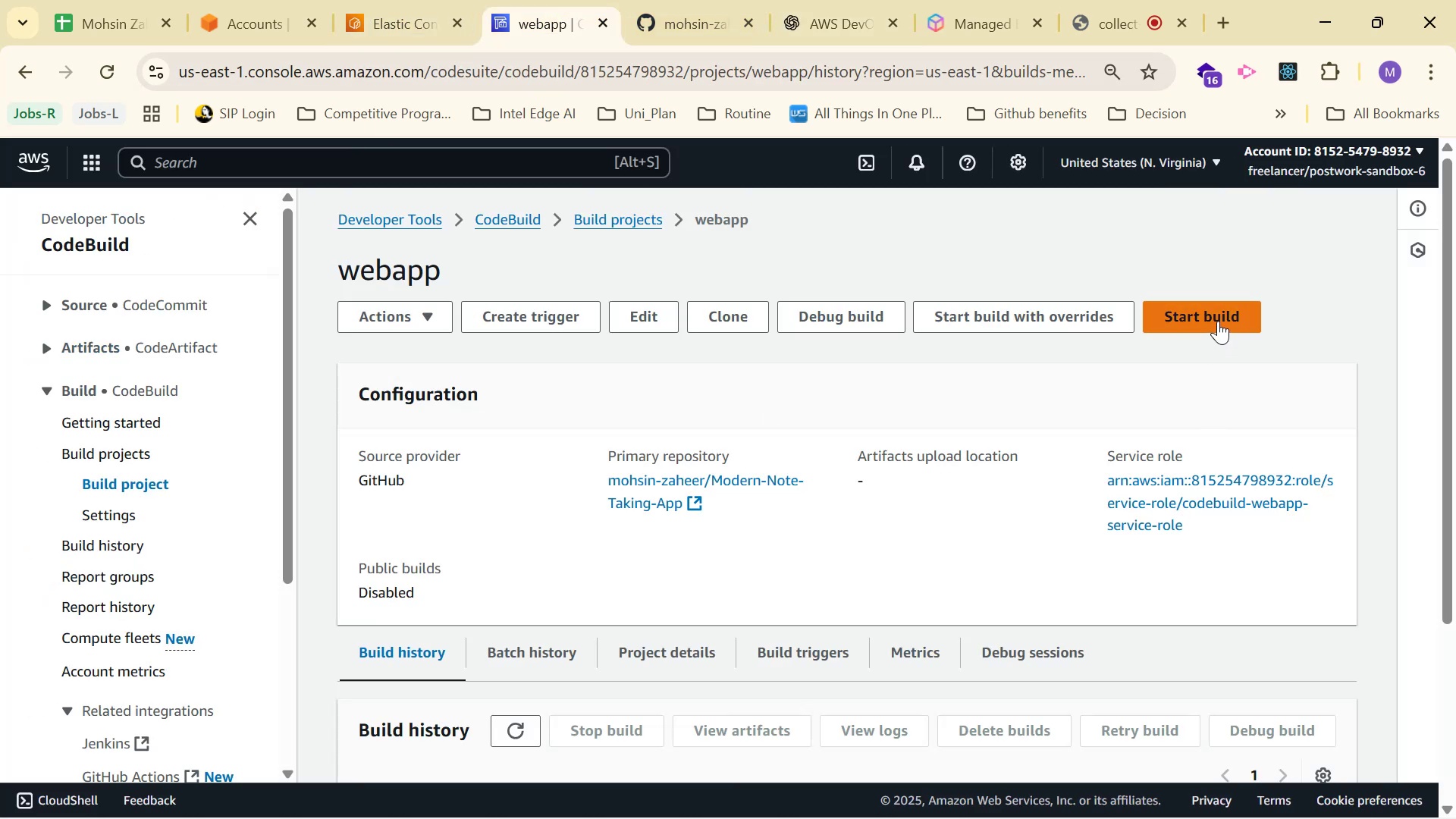 
left_click([1218, 320])
 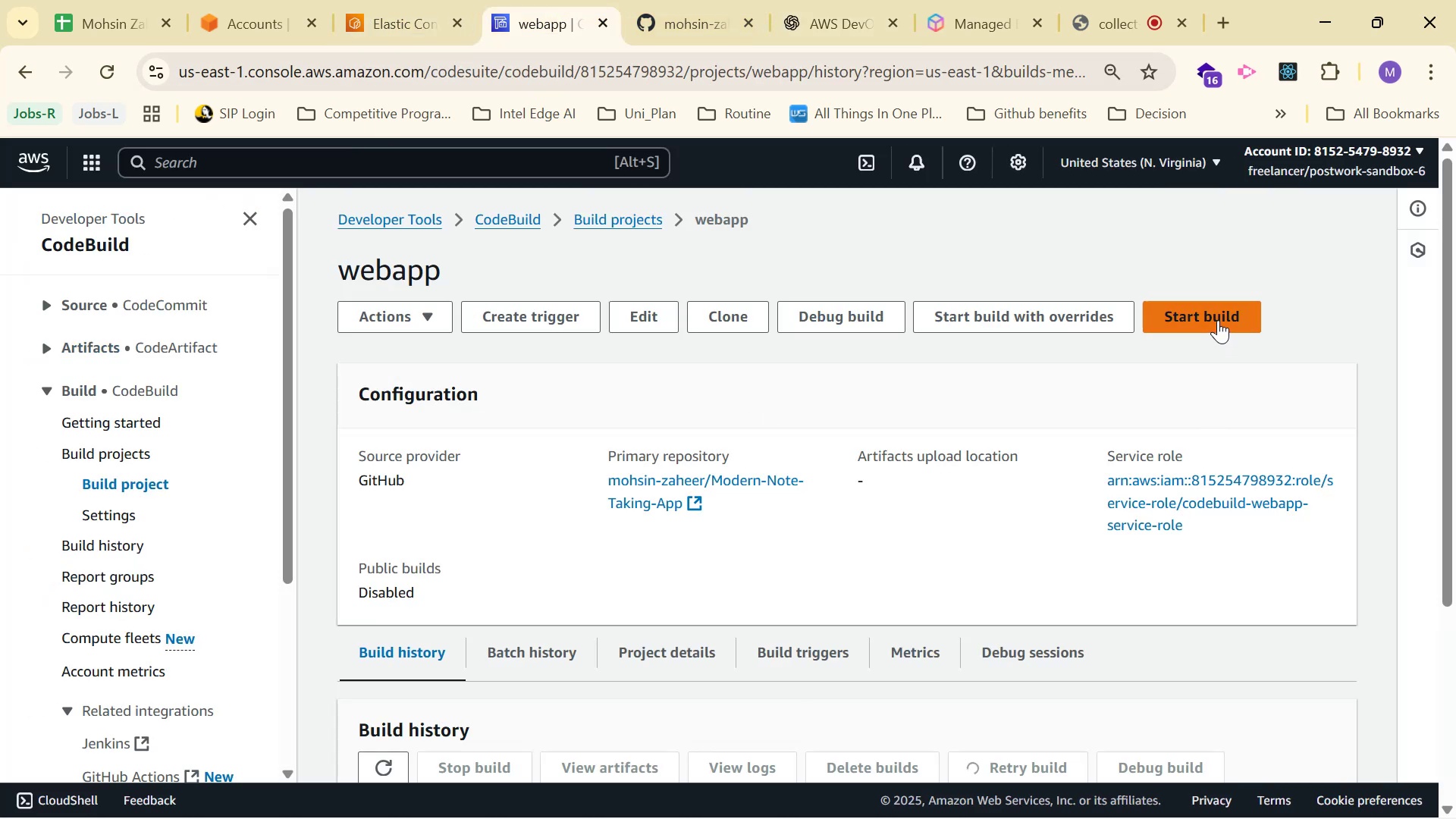 
scroll: coordinate [1384, 438], scroll_direction: down, amount: 10.0
 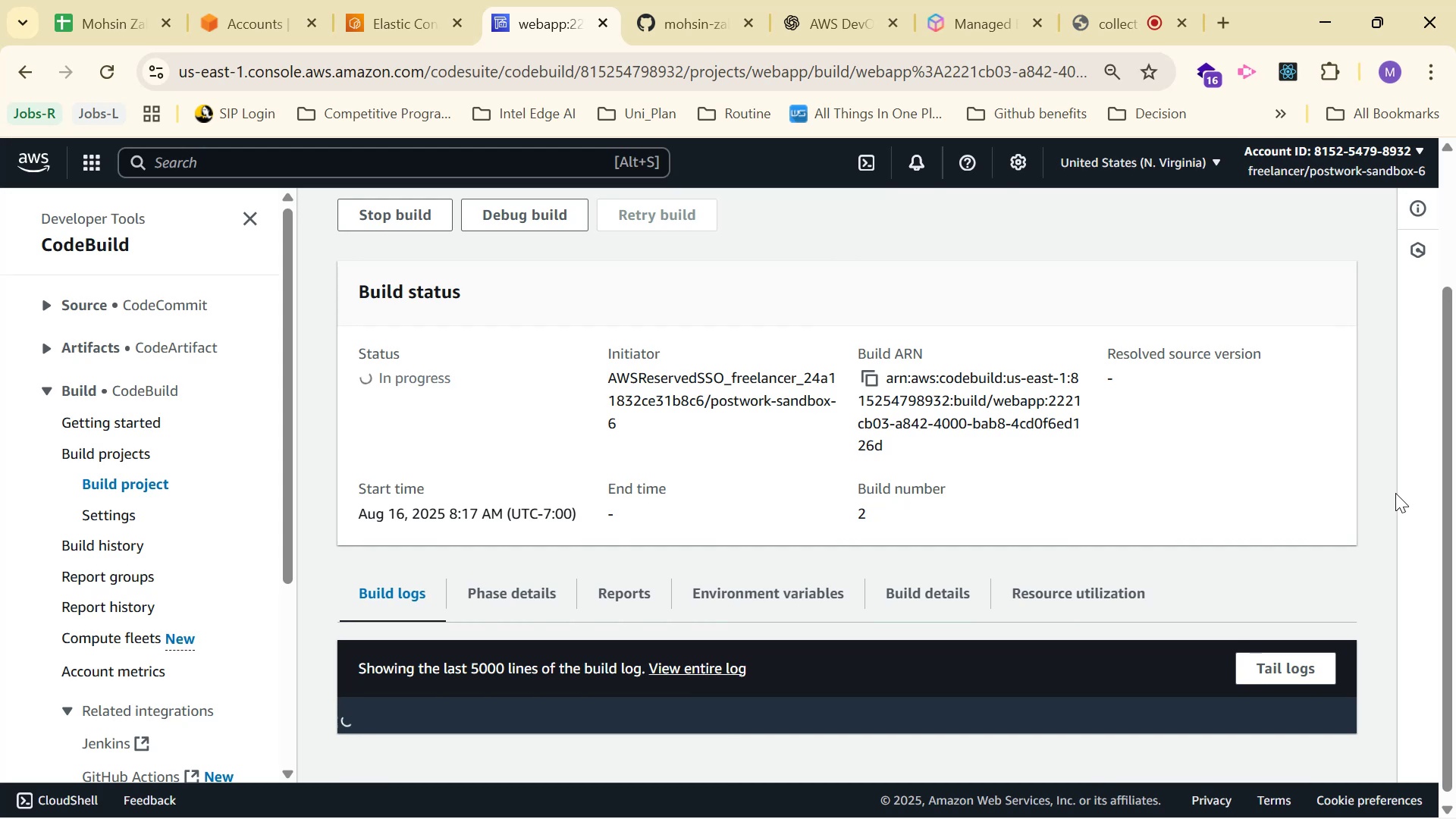 
wait(6.26)
 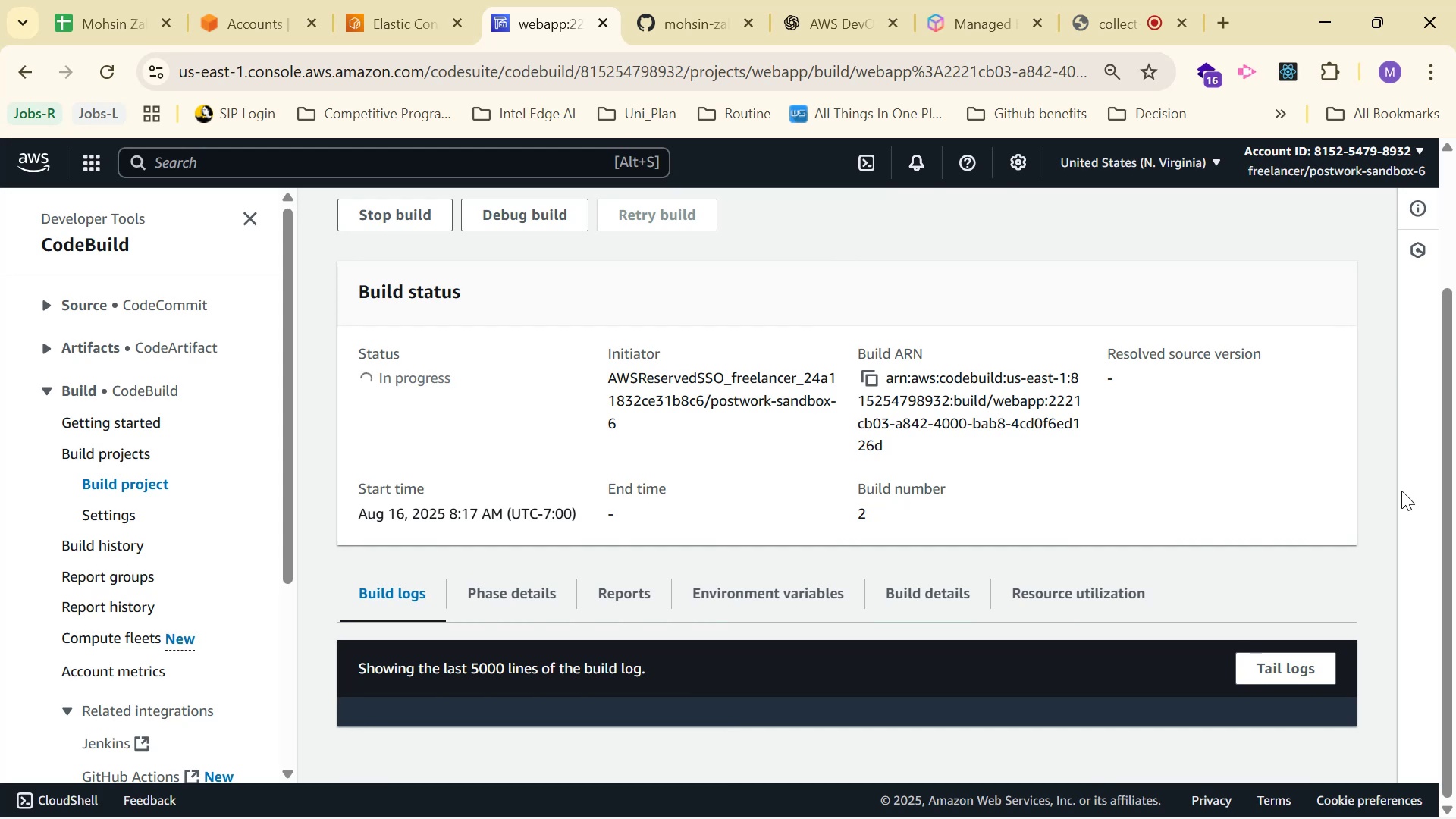 
scroll: coordinate [1427, 555], scroll_direction: up, amount: 1.0
 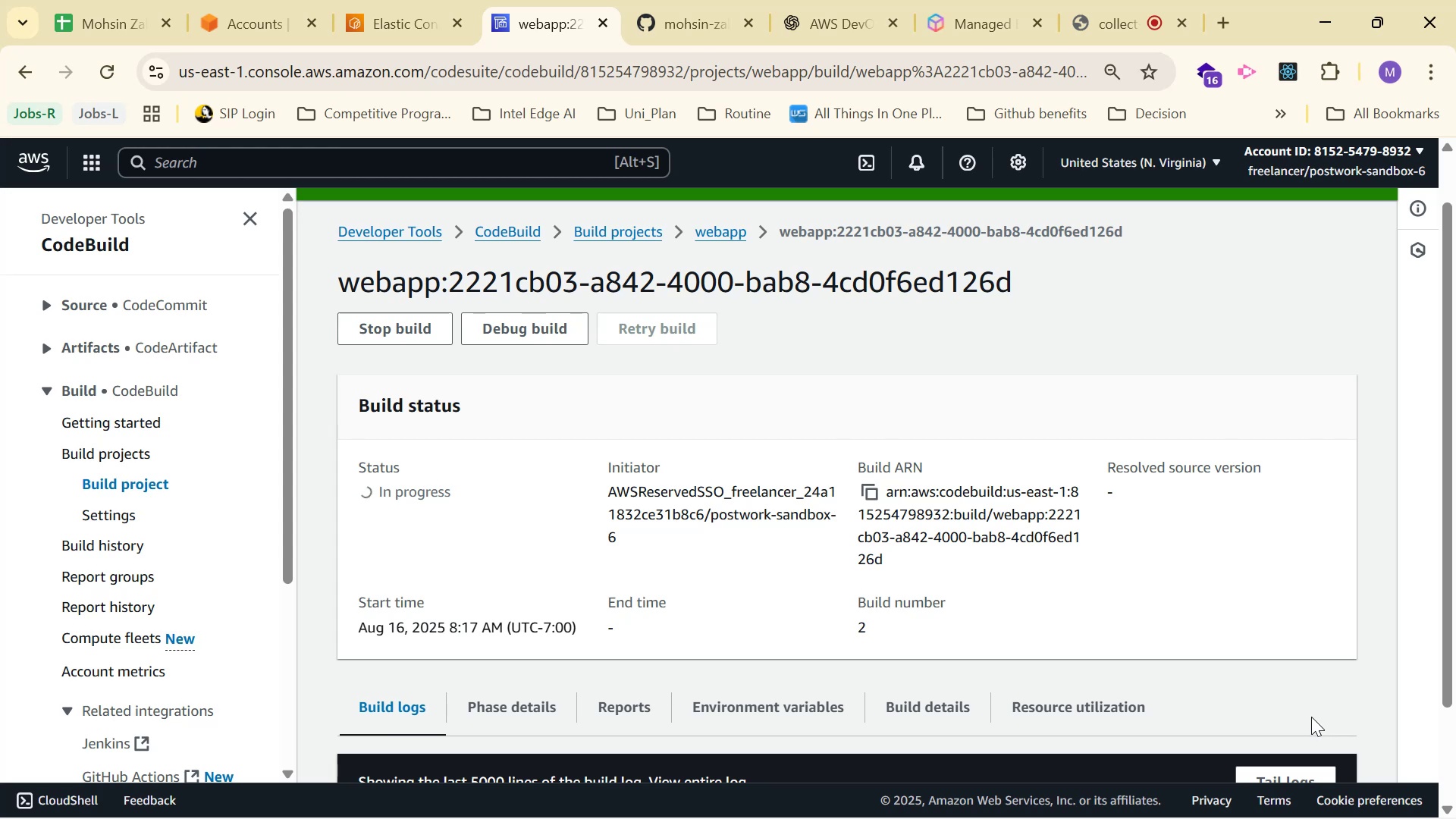 
scroll: coordinate [1263, 431], scroll_direction: down, amount: 7.0
 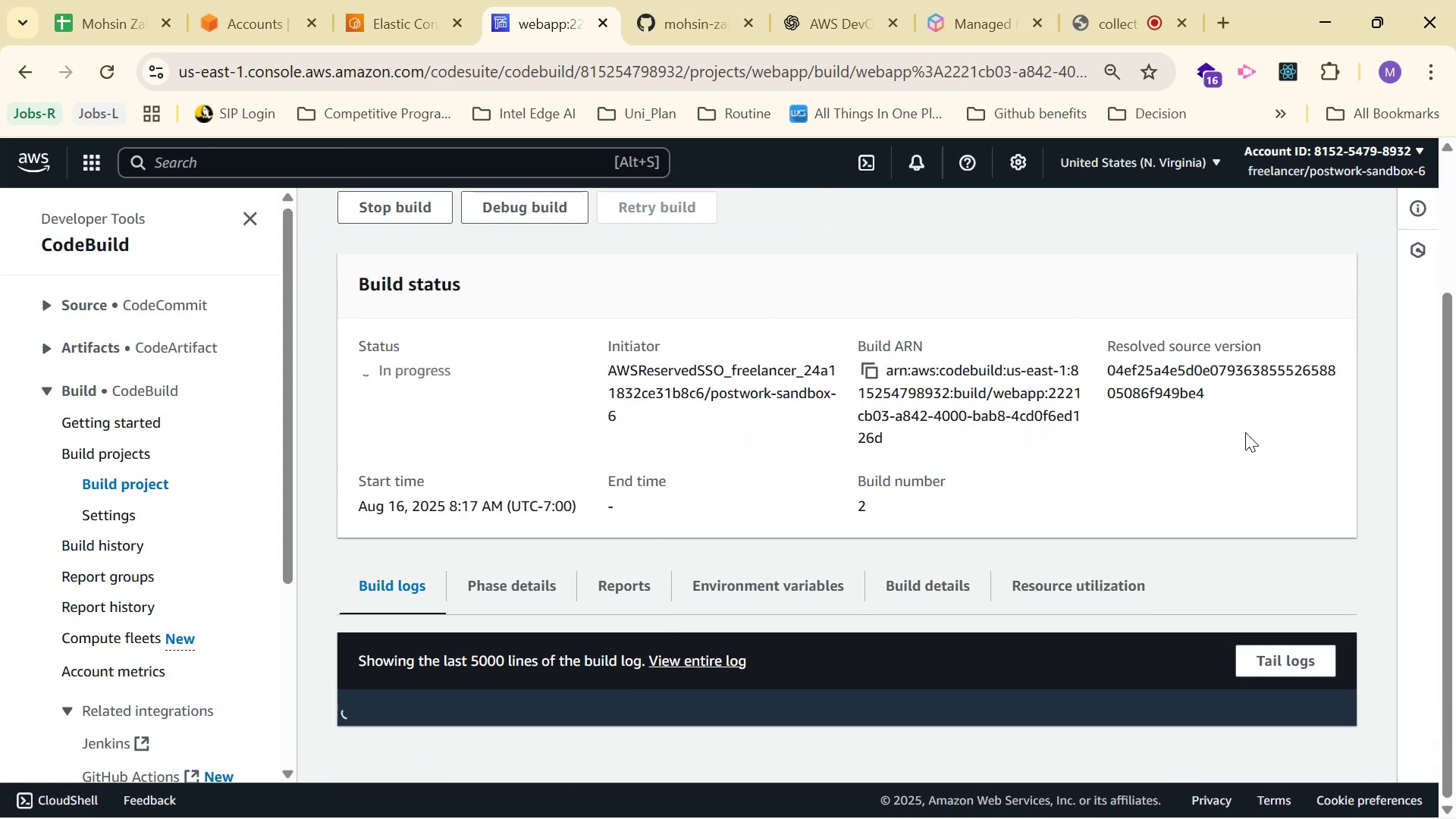 
wait(11.82)
 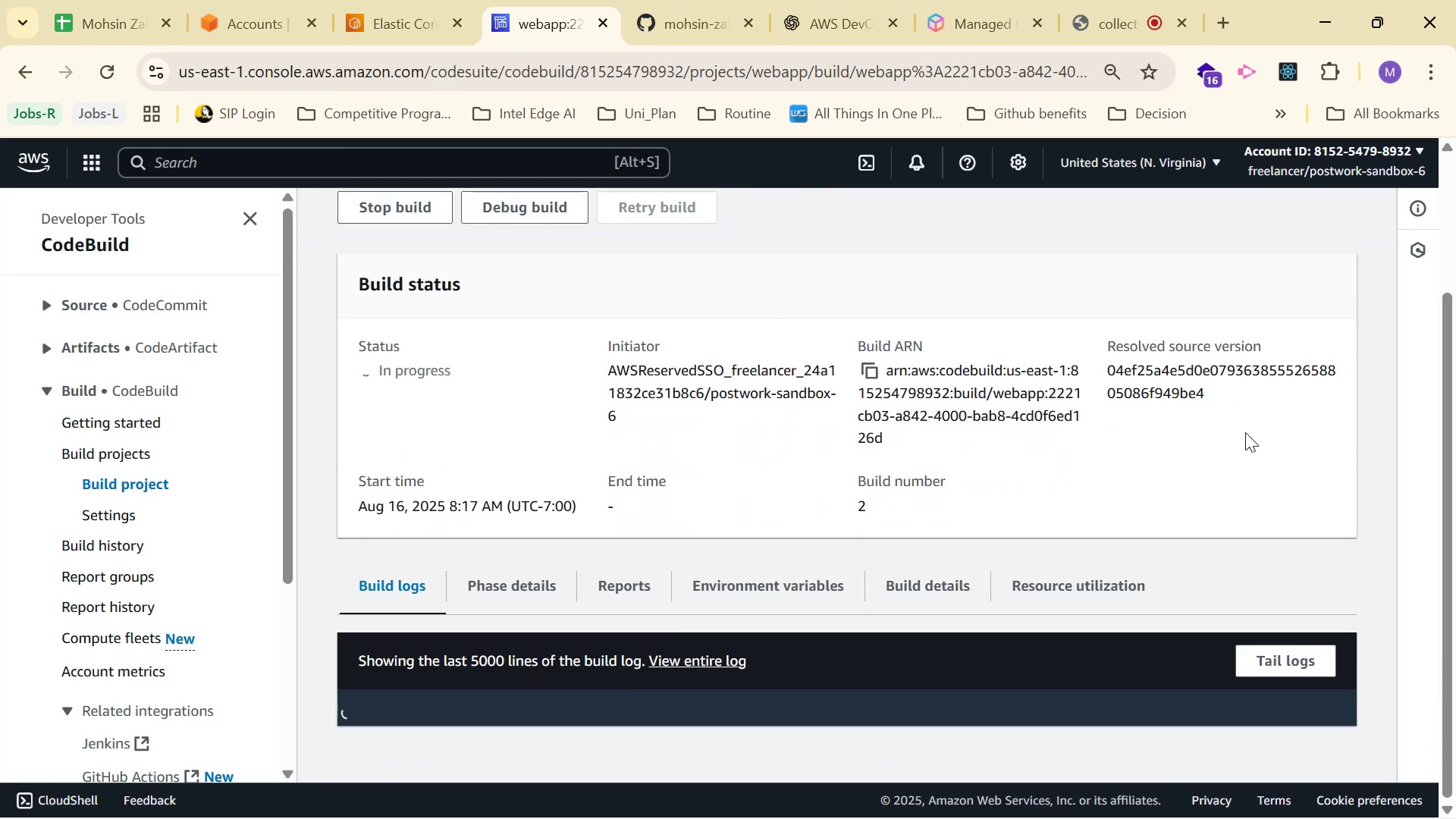 
scroll: coordinate [1235, 293], scroll_direction: down, amount: 11.0
 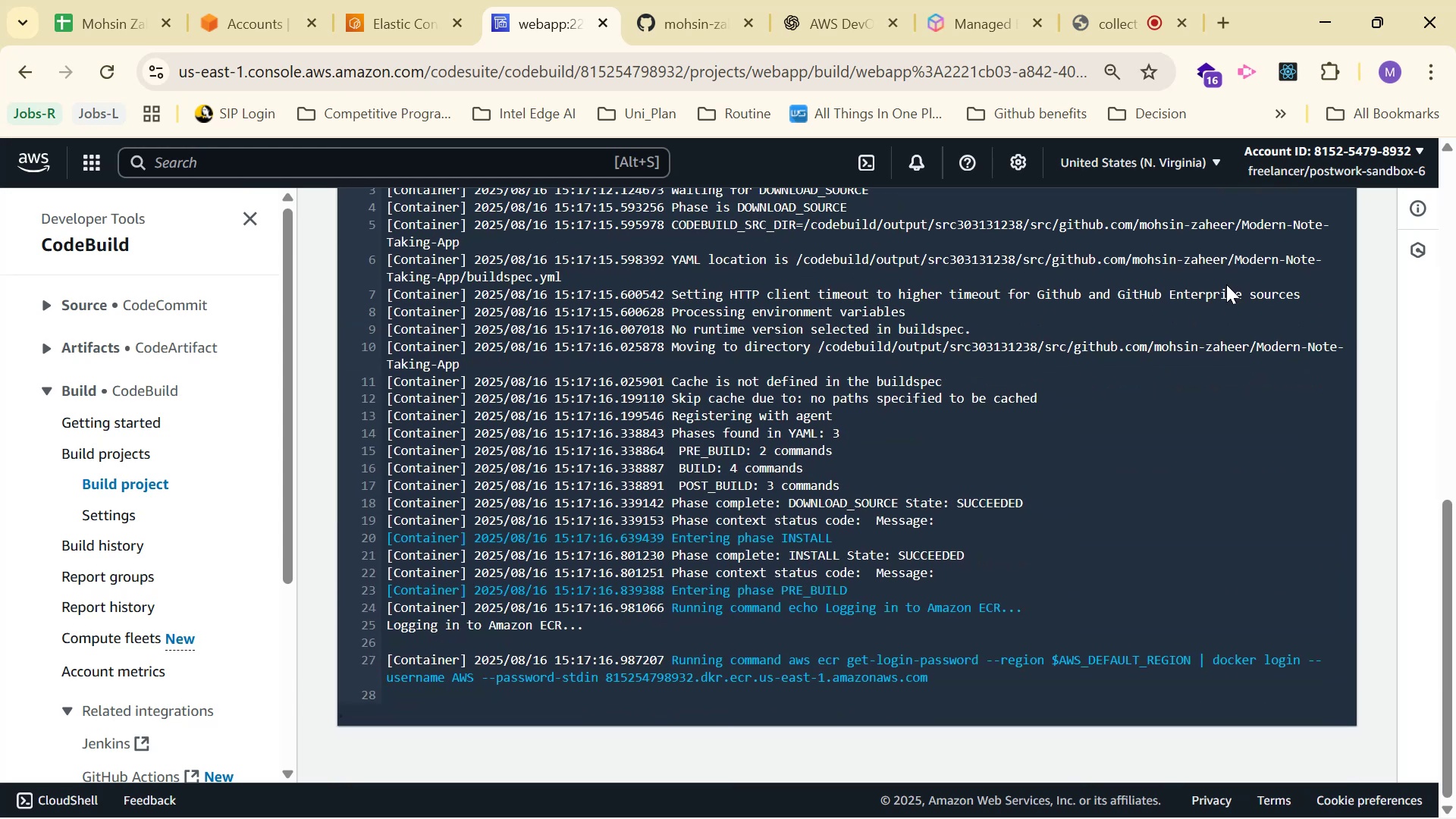 
wait(9.49)
 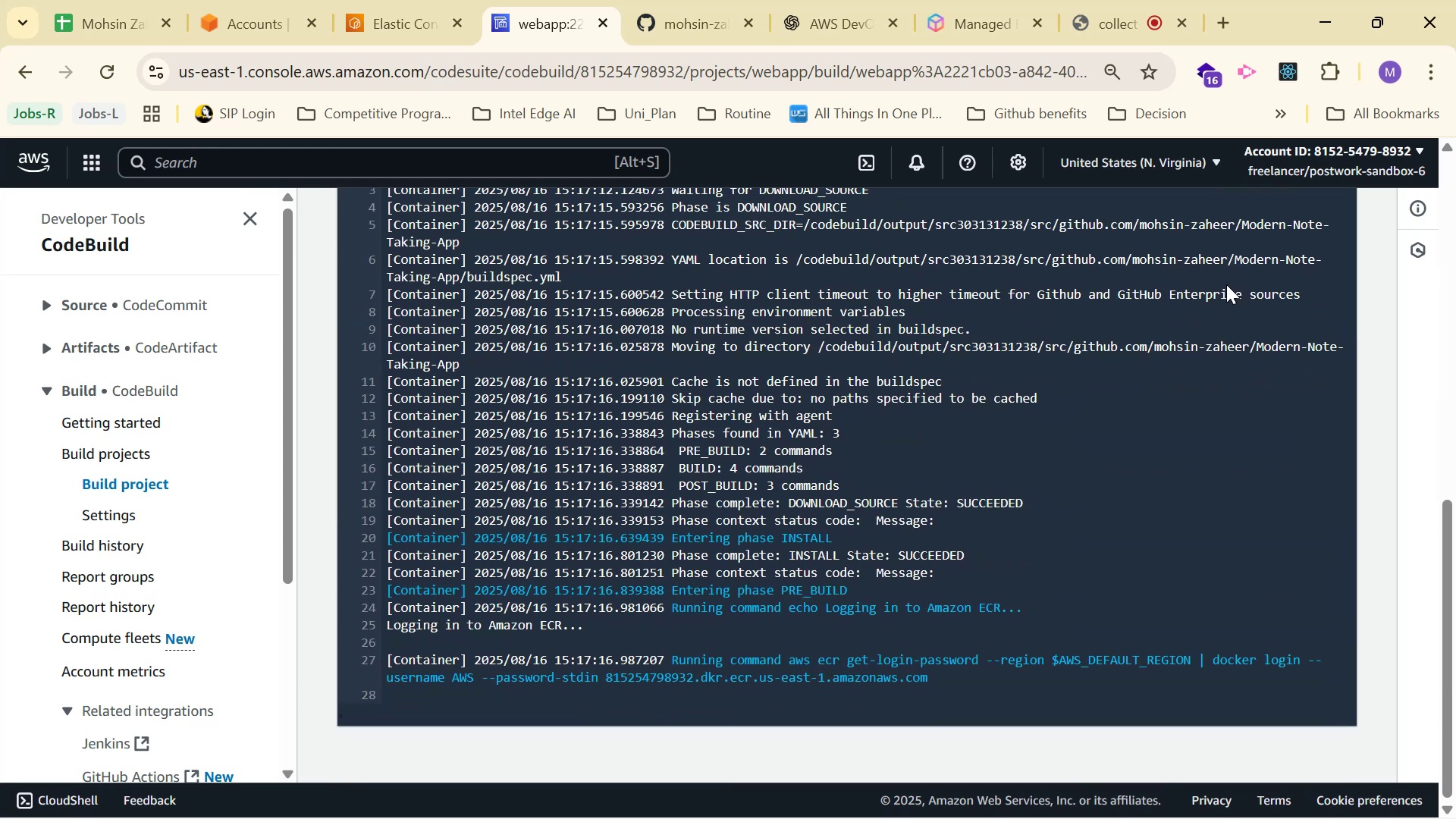 
scroll: coordinate [1228, 278], scroll_direction: down, amount: 3.0
 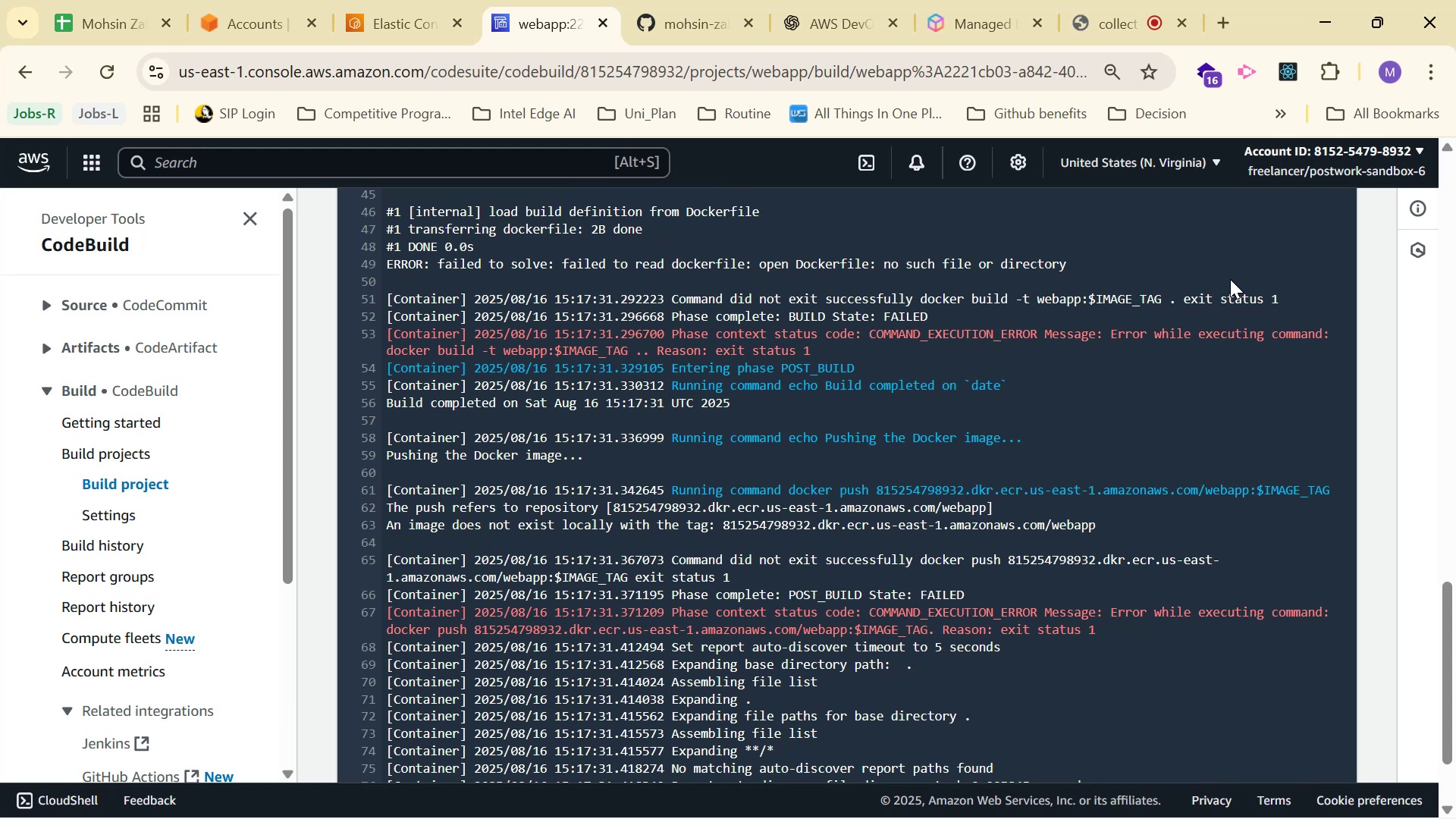 
wait(10.77)
 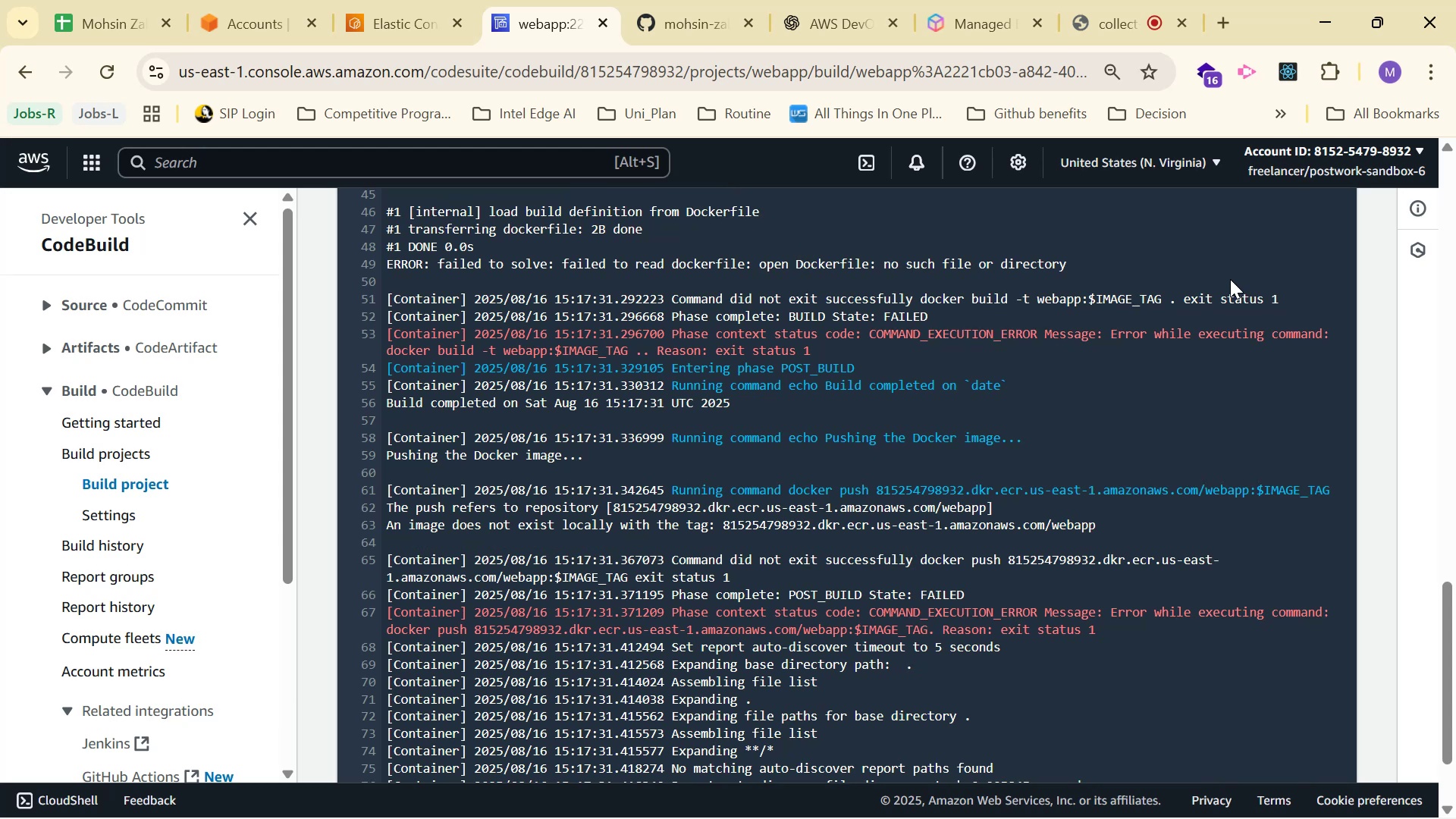 
scroll: coordinate [1259, 236], scroll_direction: down, amount: 4.0
 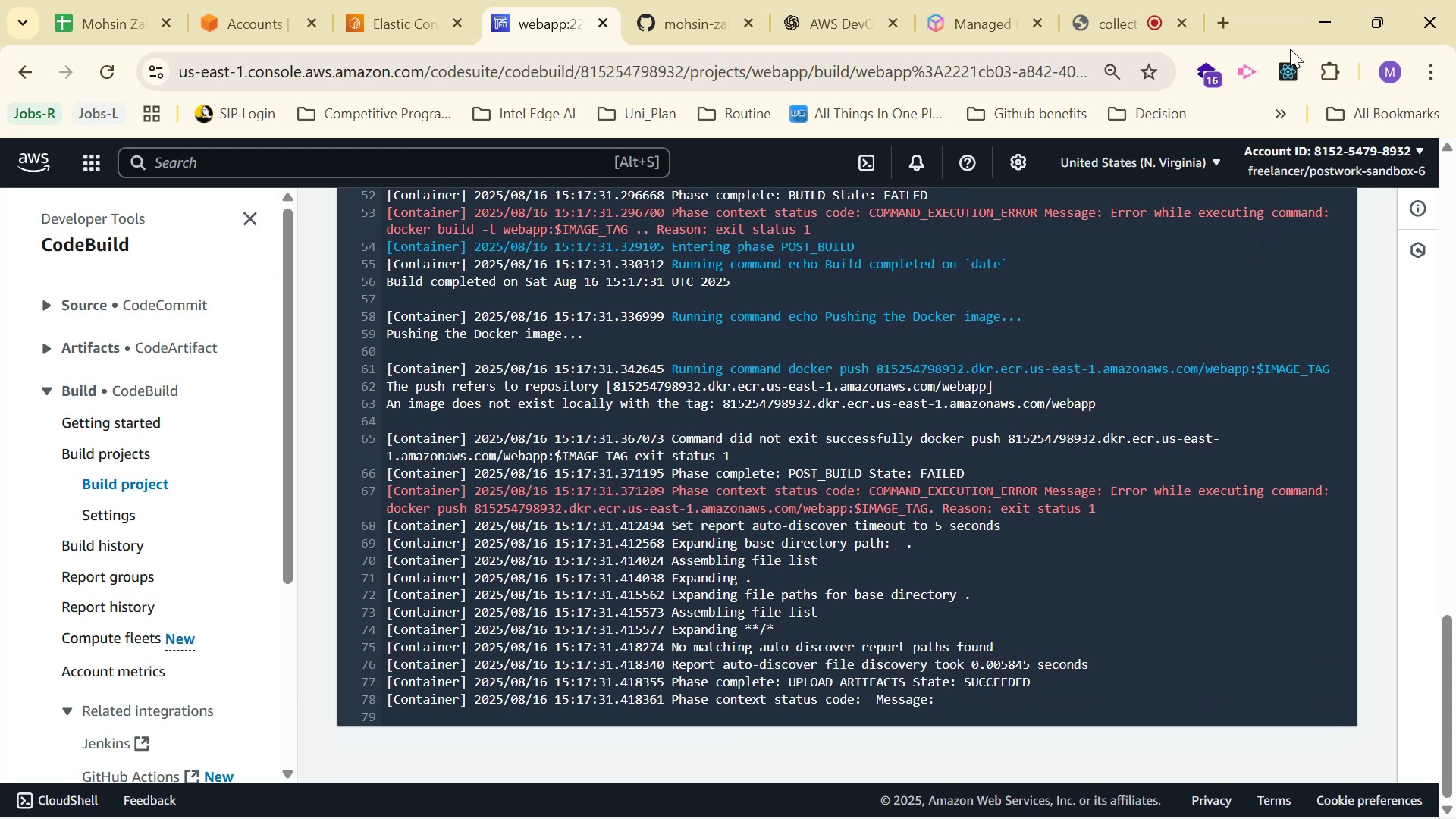 
left_click_drag(start_coordinate=[993, 695], to_coordinate=[369, 253])
 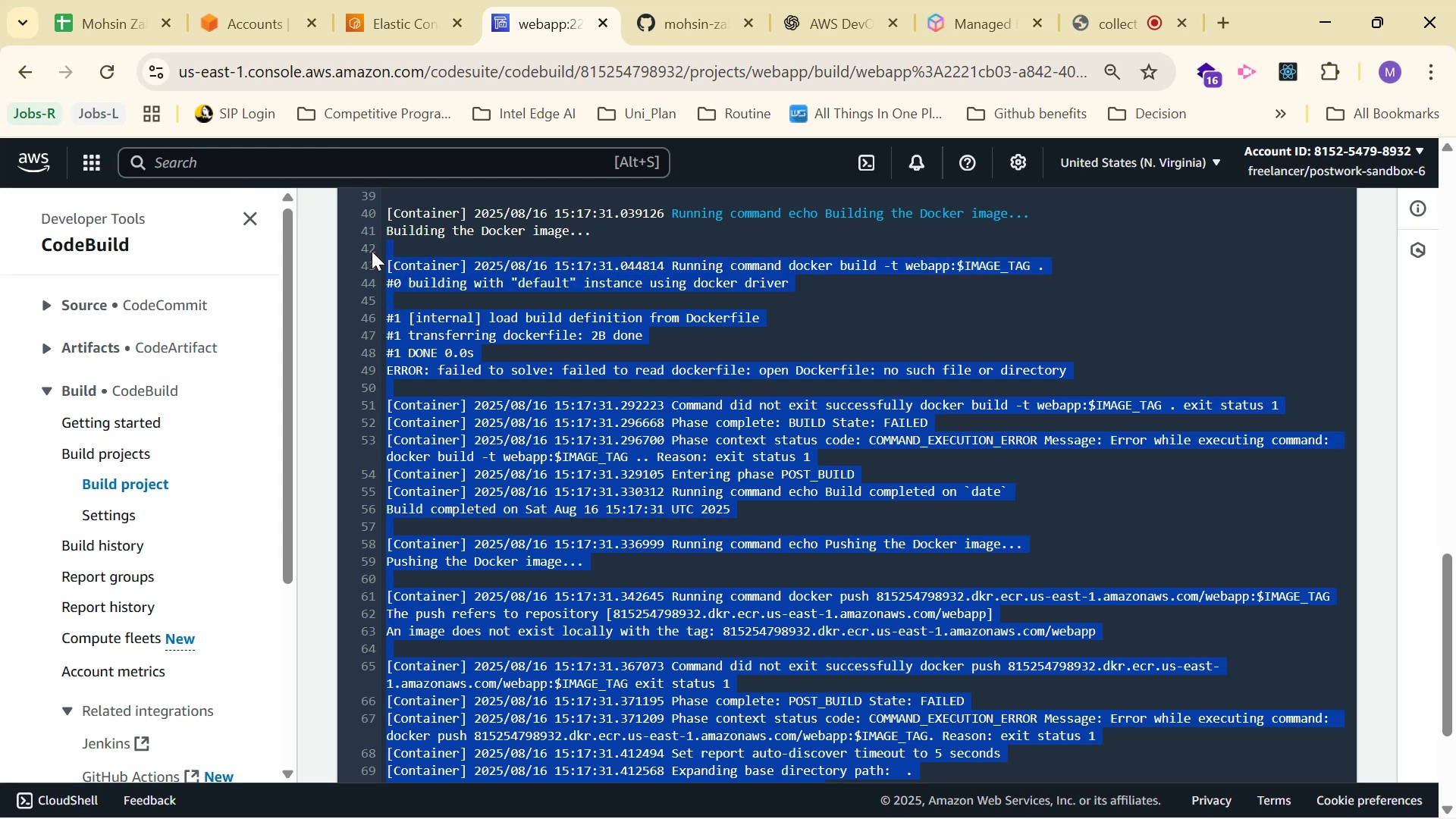 
scroll: coordinate [392, 465], scroll_direction: up, amount: 11.0
 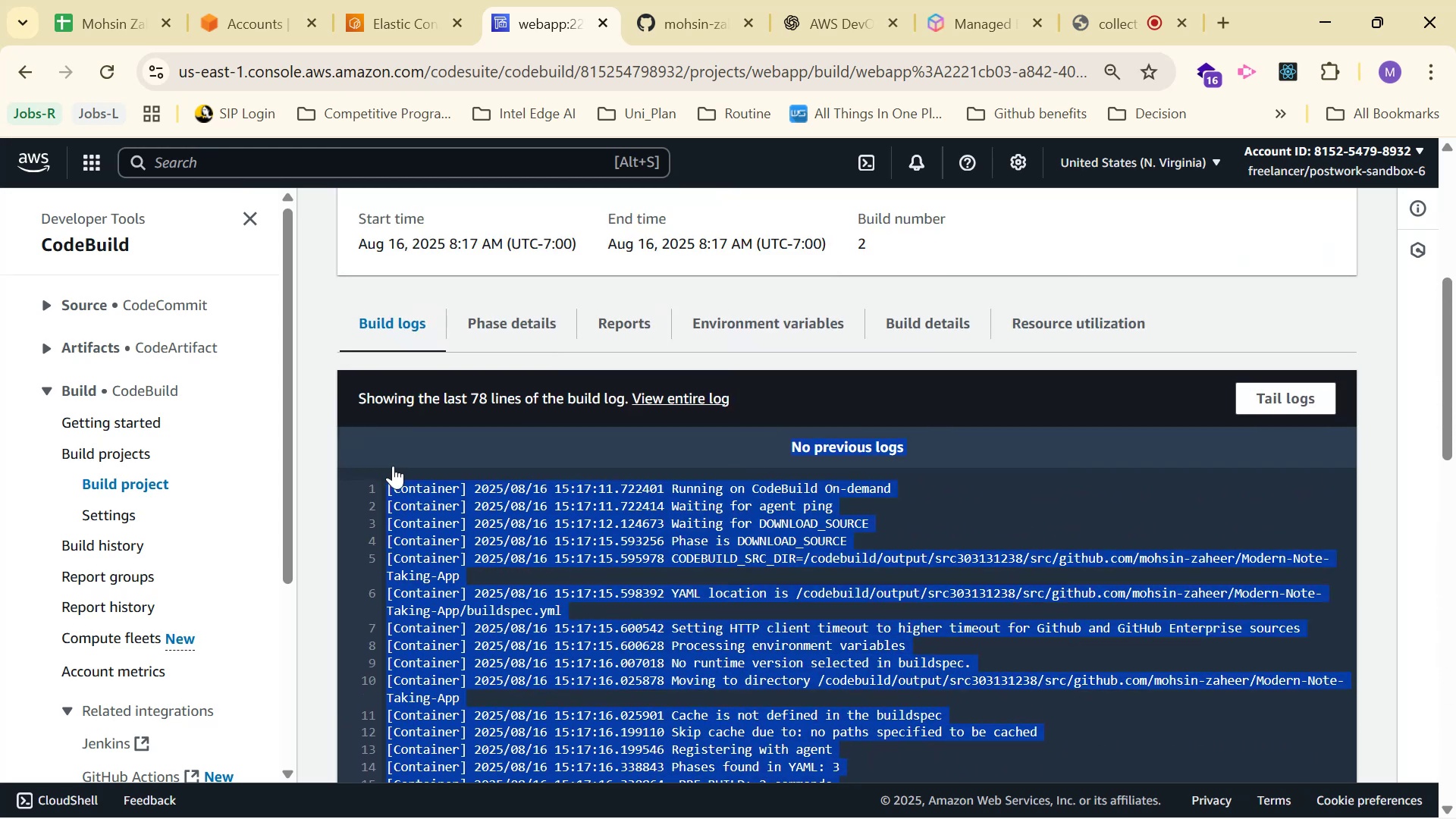 
scroll: coordinate [461, 566], scroll_direction: down, amount: 9.0
 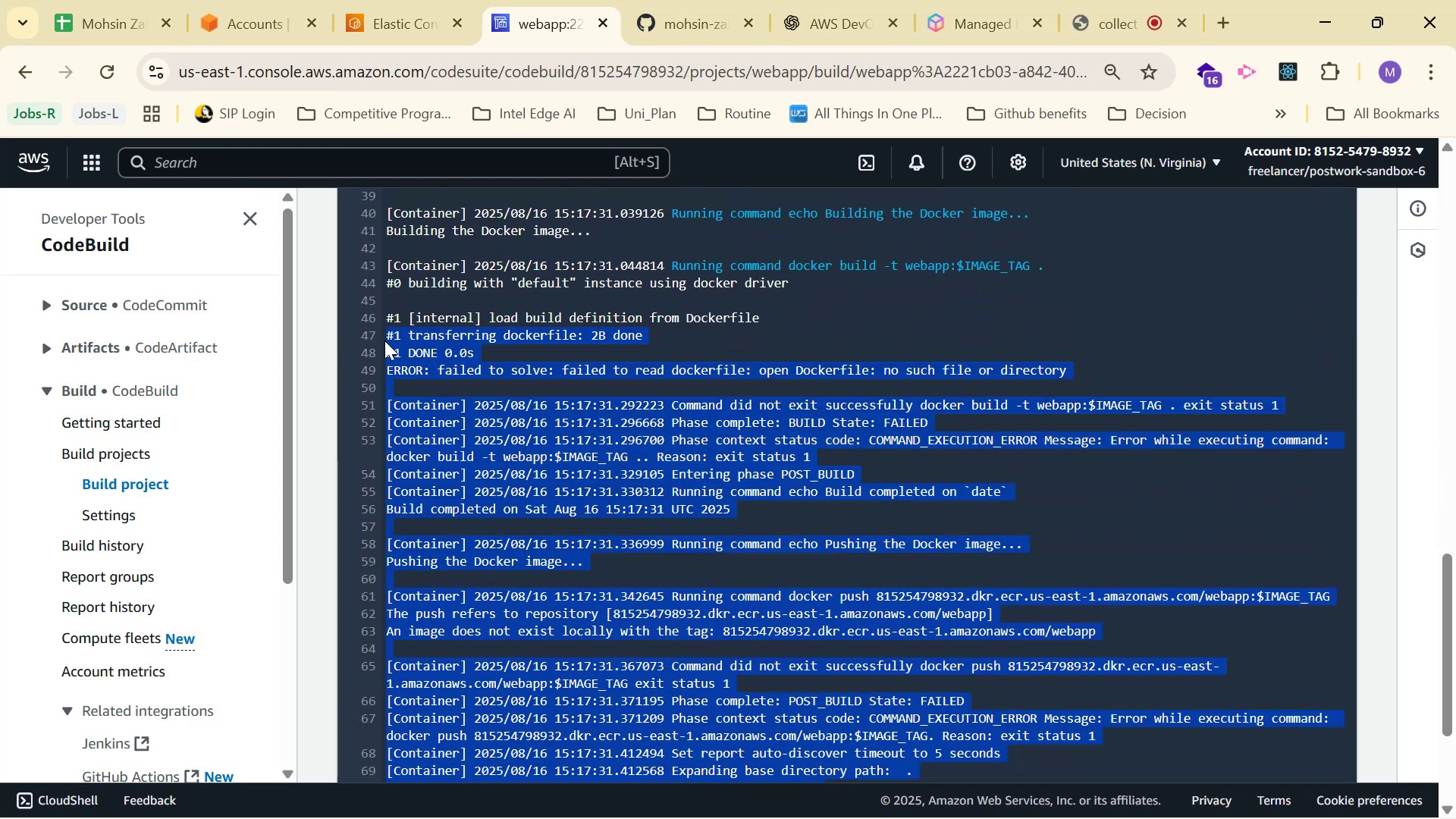 
key(Control+C)
 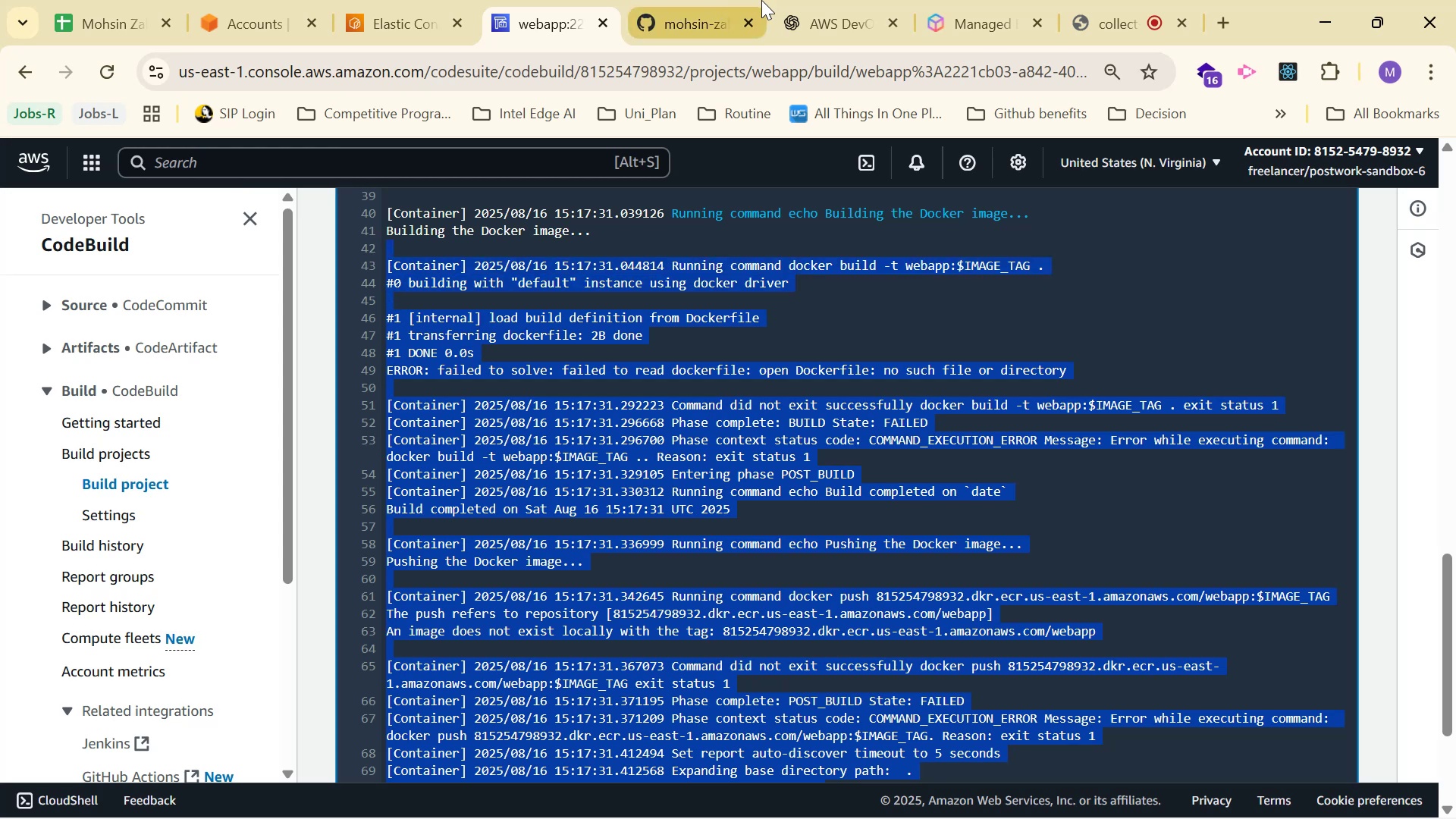 
left_click([809, 0])
 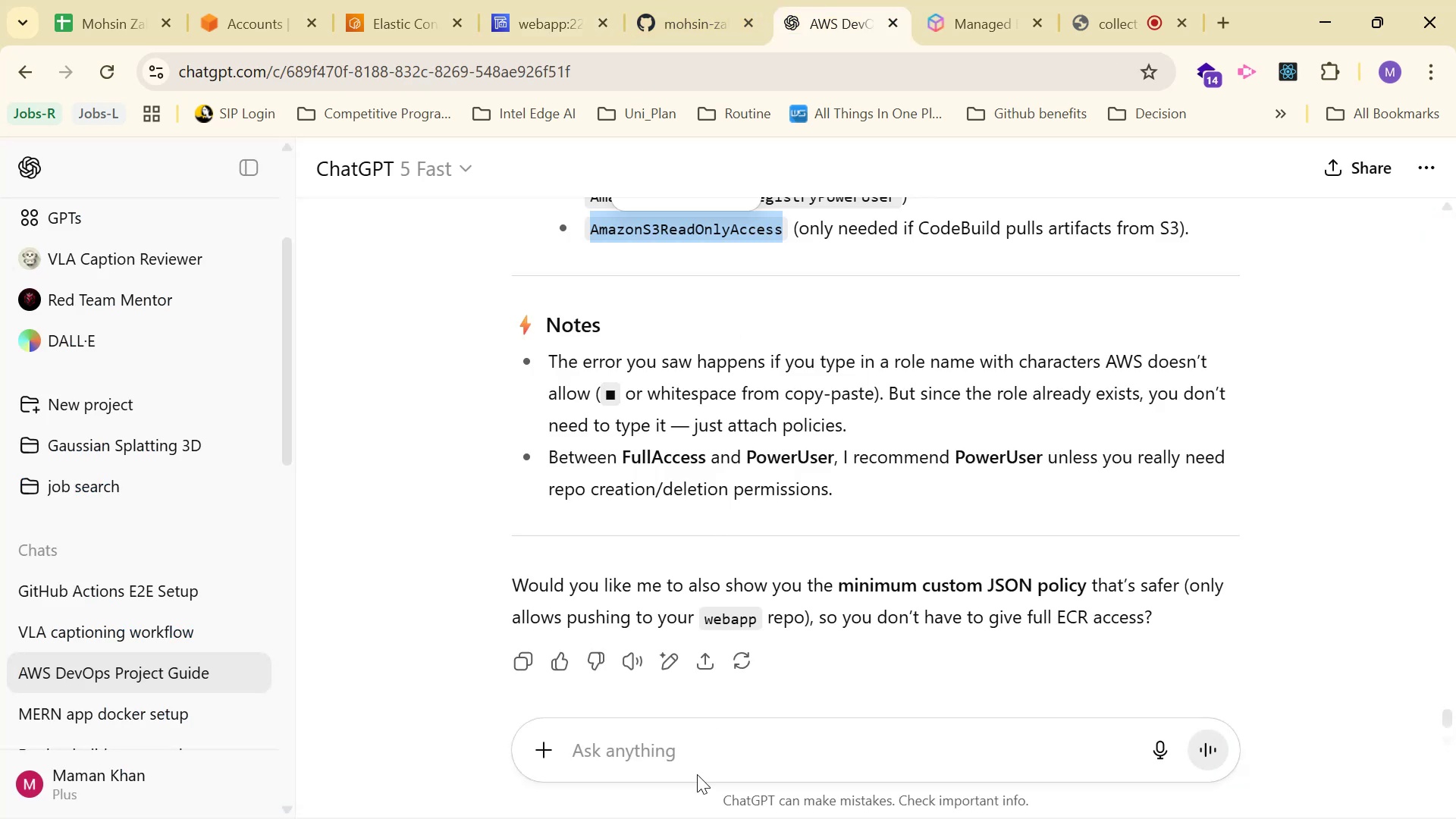 
left_click([723, 736])
 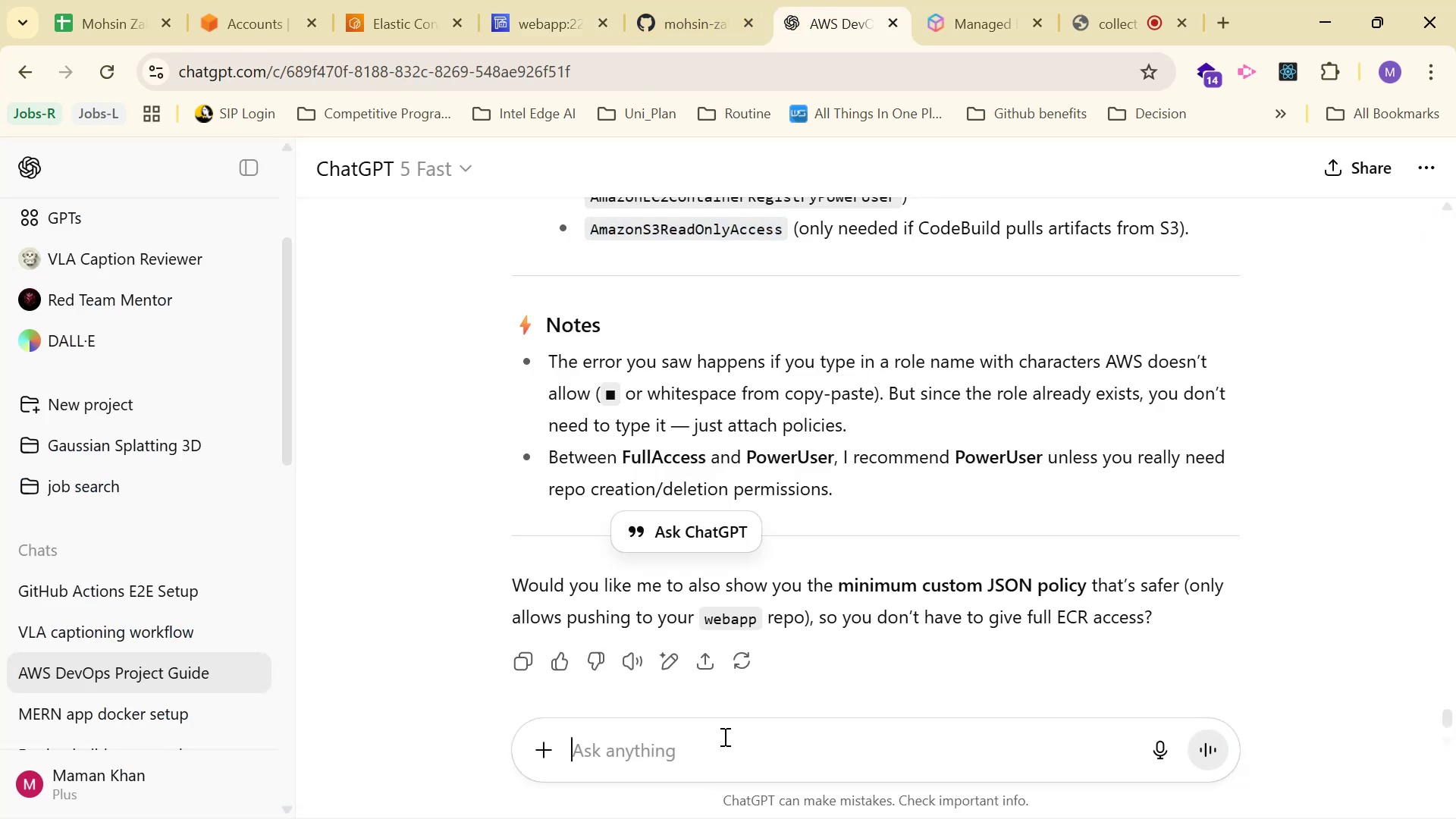 
key(Control+V)
 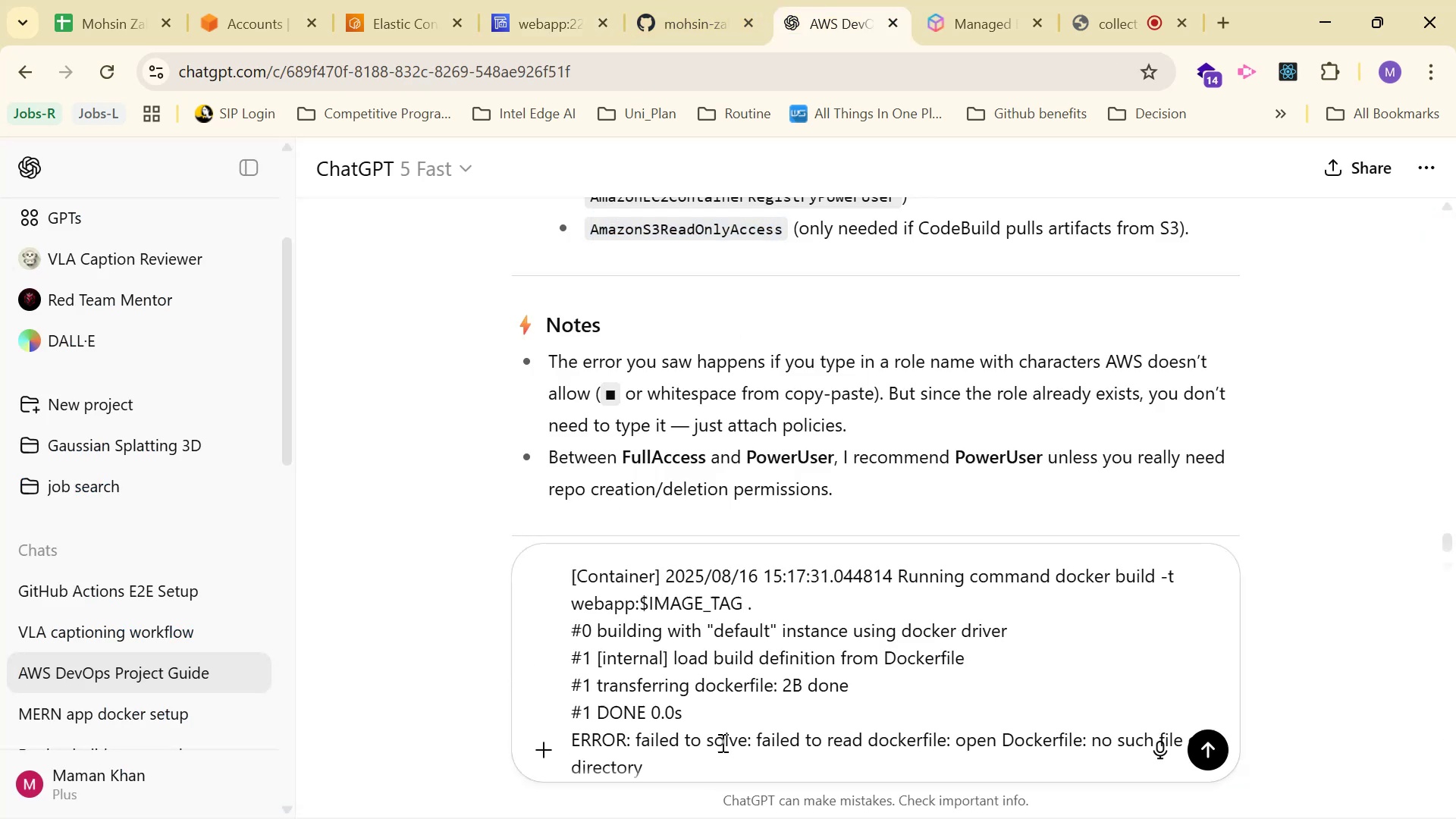 
key(Enter)
 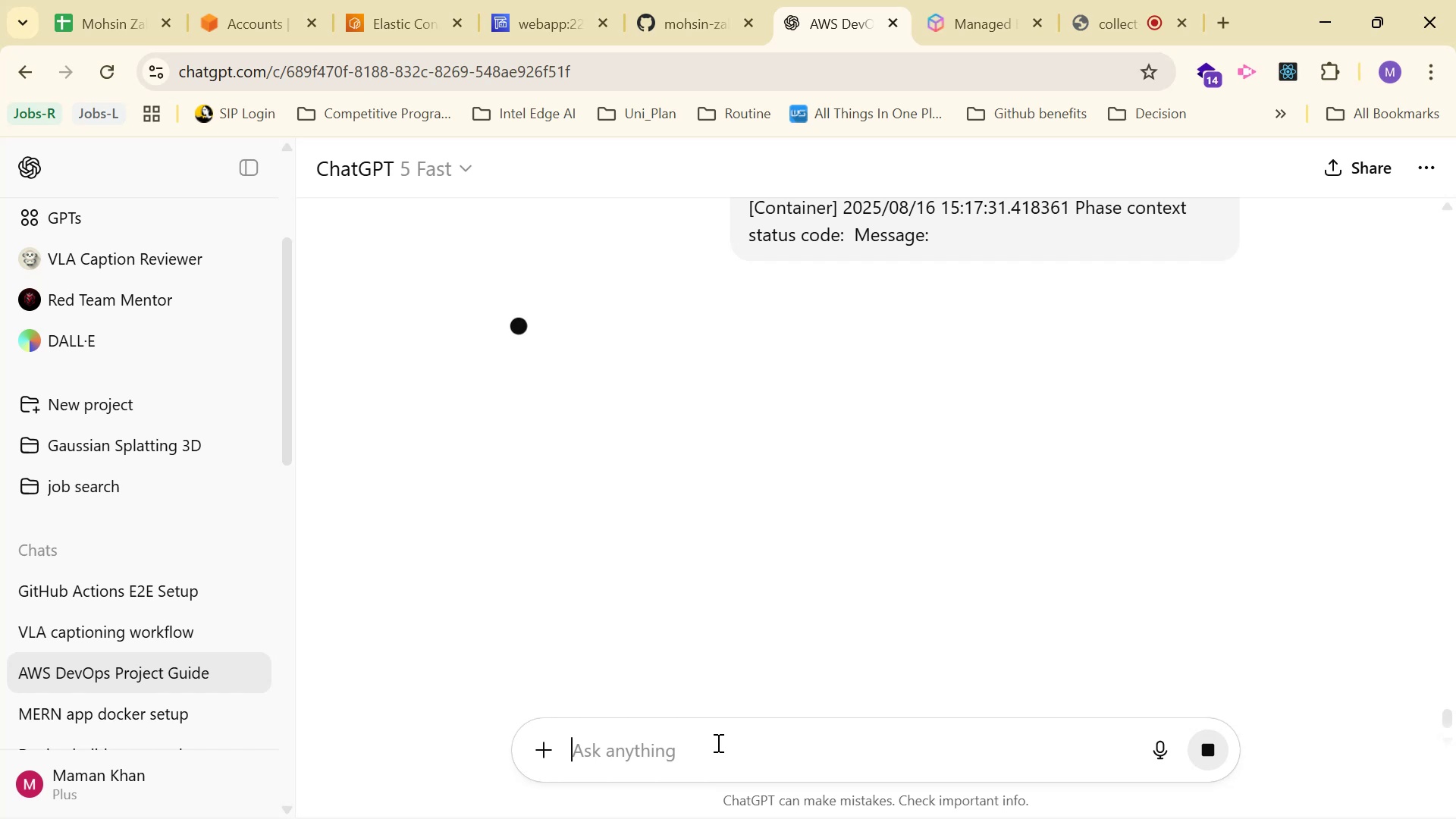 
wait(10.52)
 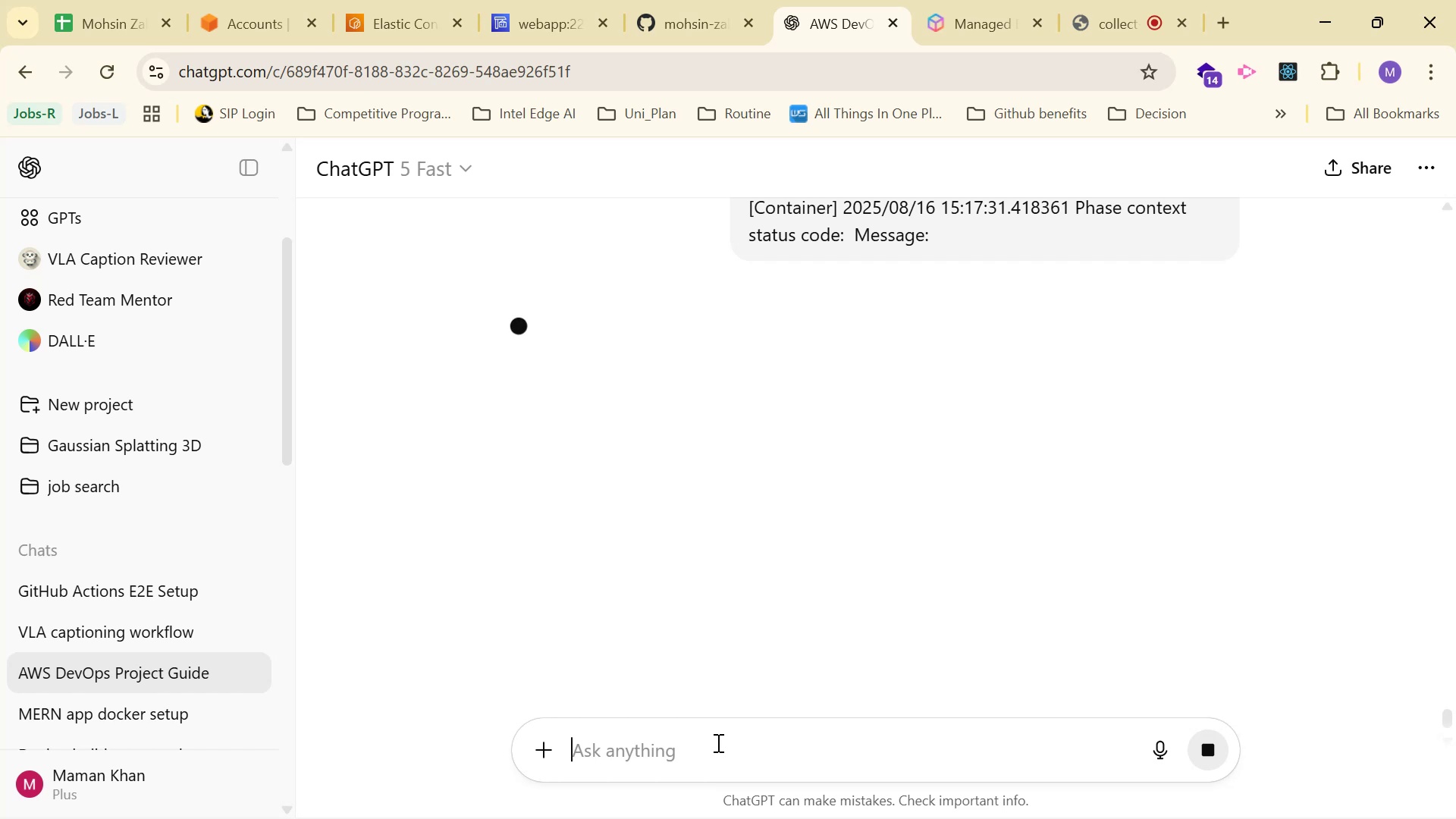 
scroll: coordinate [944, 497], scroll_direction: down, amount: 3.0
 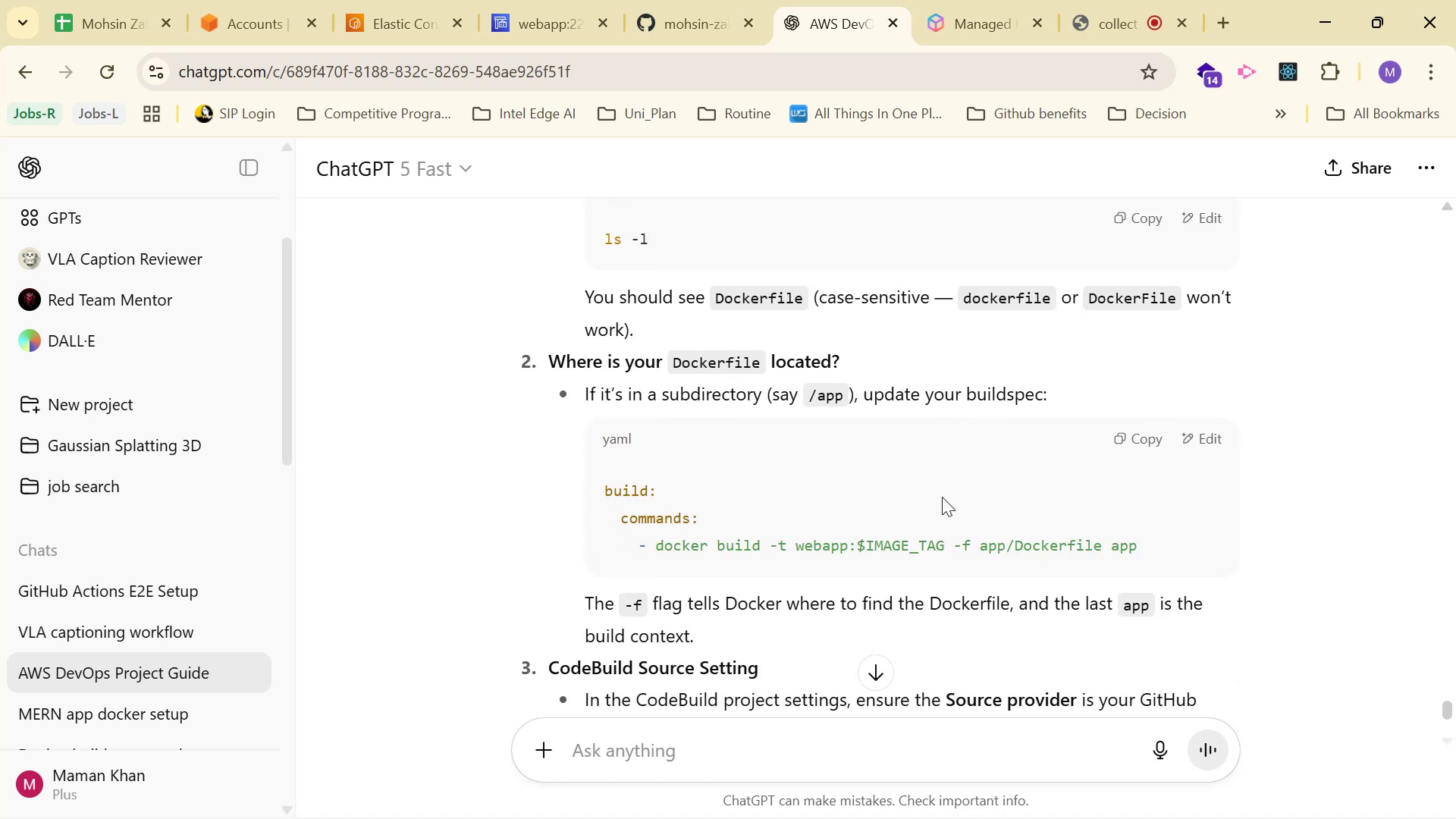 
left_click([959, 747])
 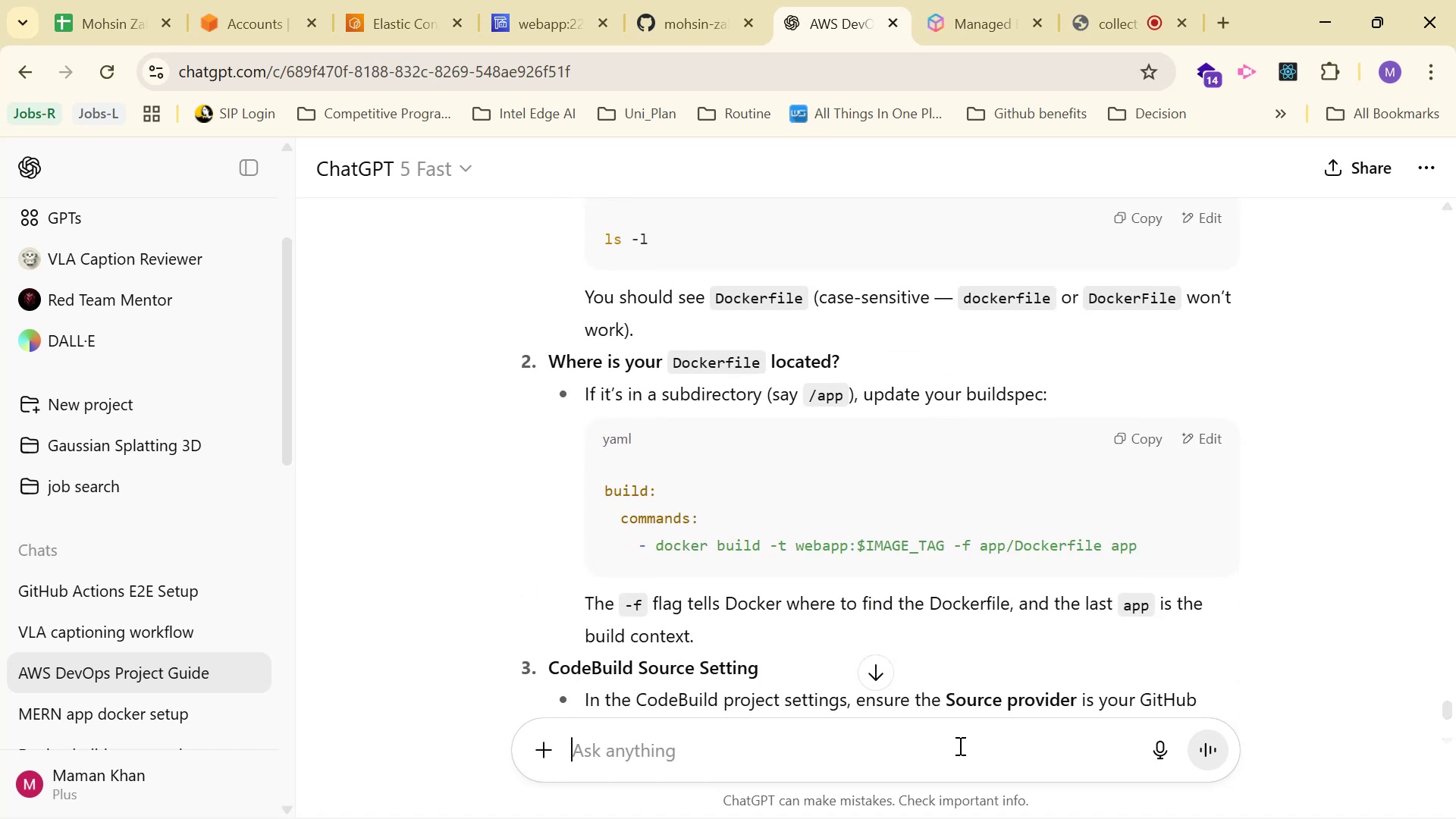 
type(I have 2 docker file one for frontend and one bok )
key(Backspace)
key(Backspace)
type(f )
key(Backspace)
key(Backspace)
key(Backspace)
key(Backspace)
type(for backend)
 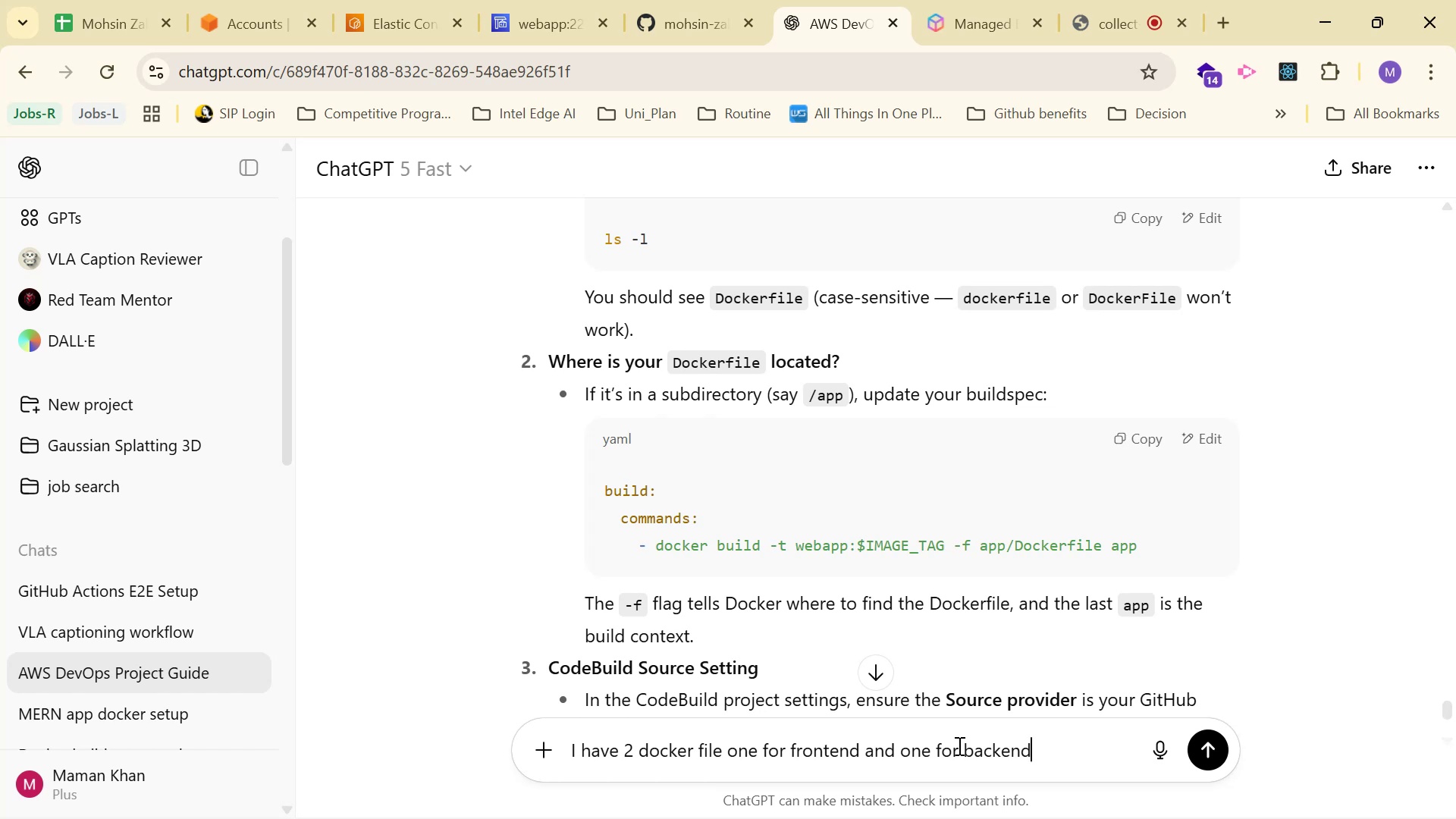 
key(Enter)
 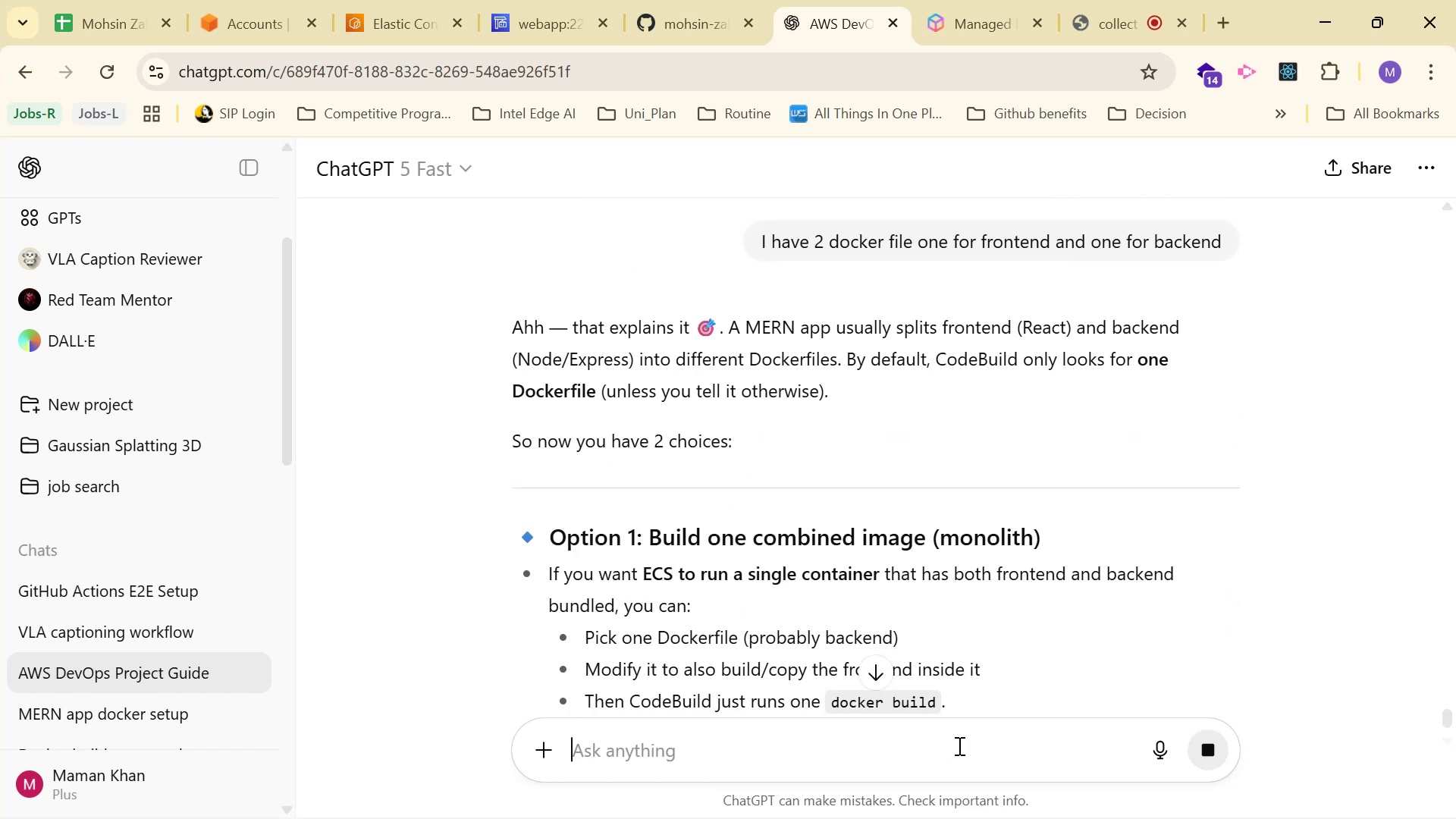 
wait(6.53)
 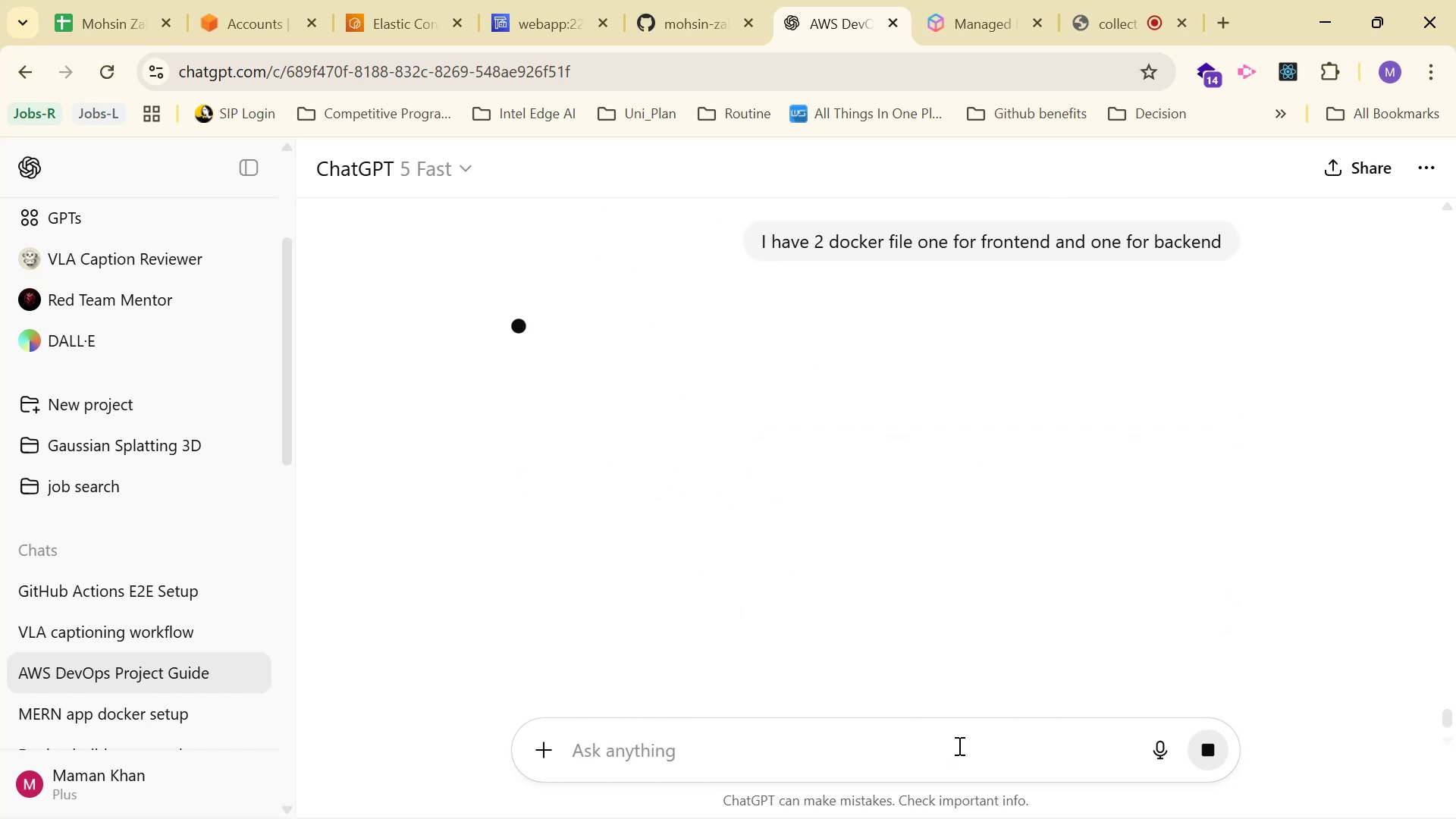 
scroll: coordinate [871, 337], scroll_direction: down, amount: 6.0
 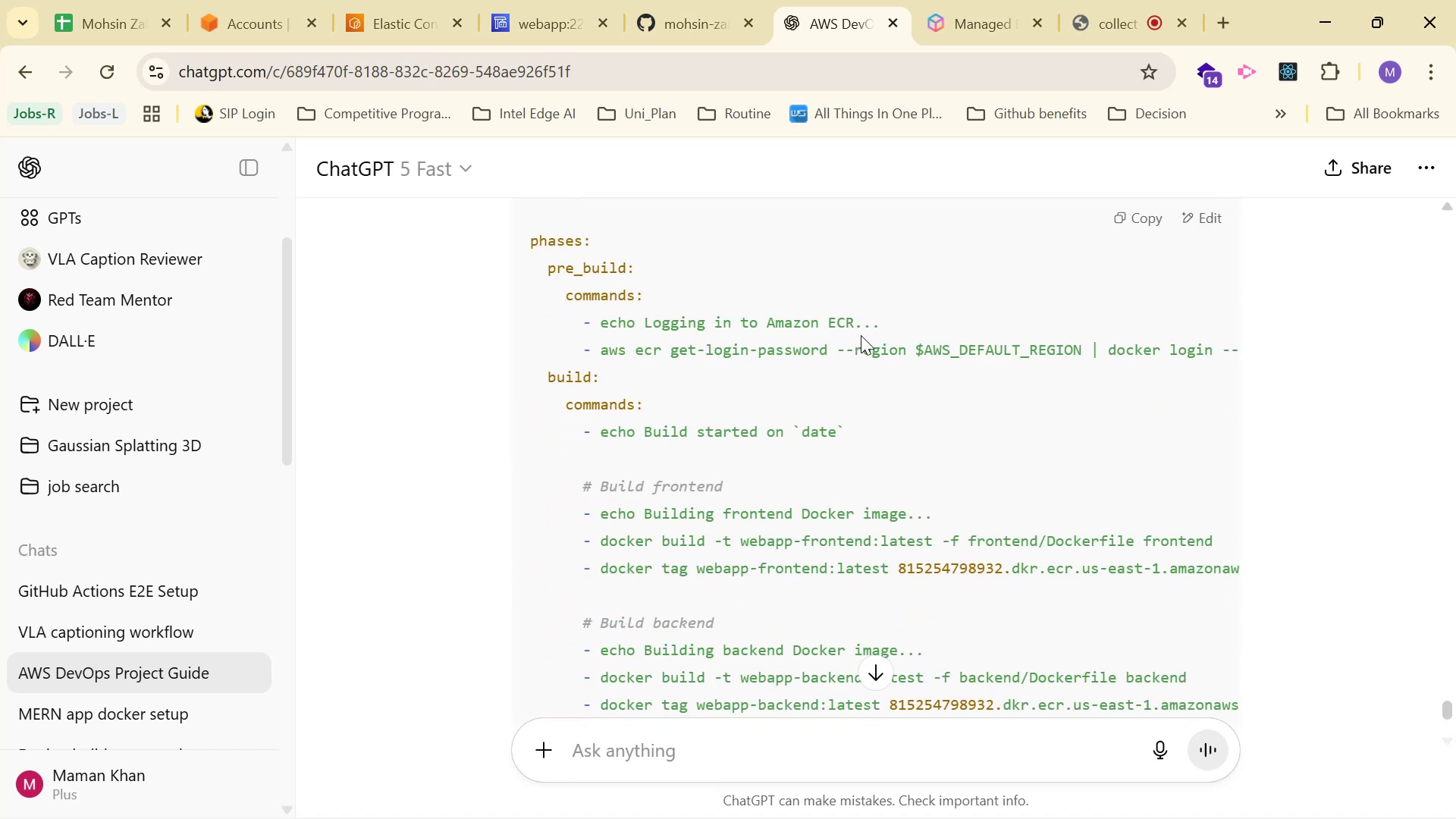 
wait(5.41)
 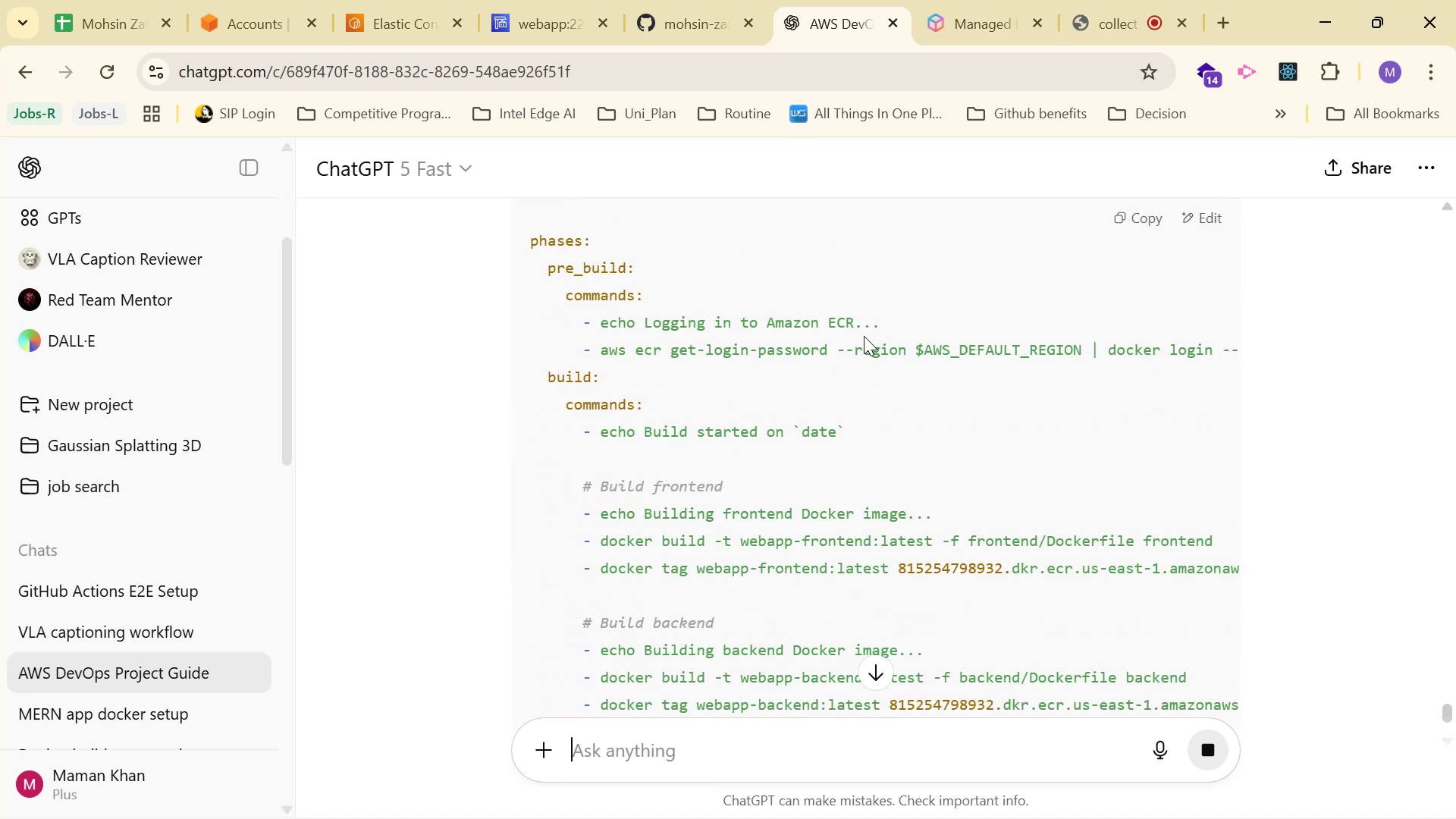 
scroll: coordinate [1003, 287], scroll_direction: down, amount: 7.0
 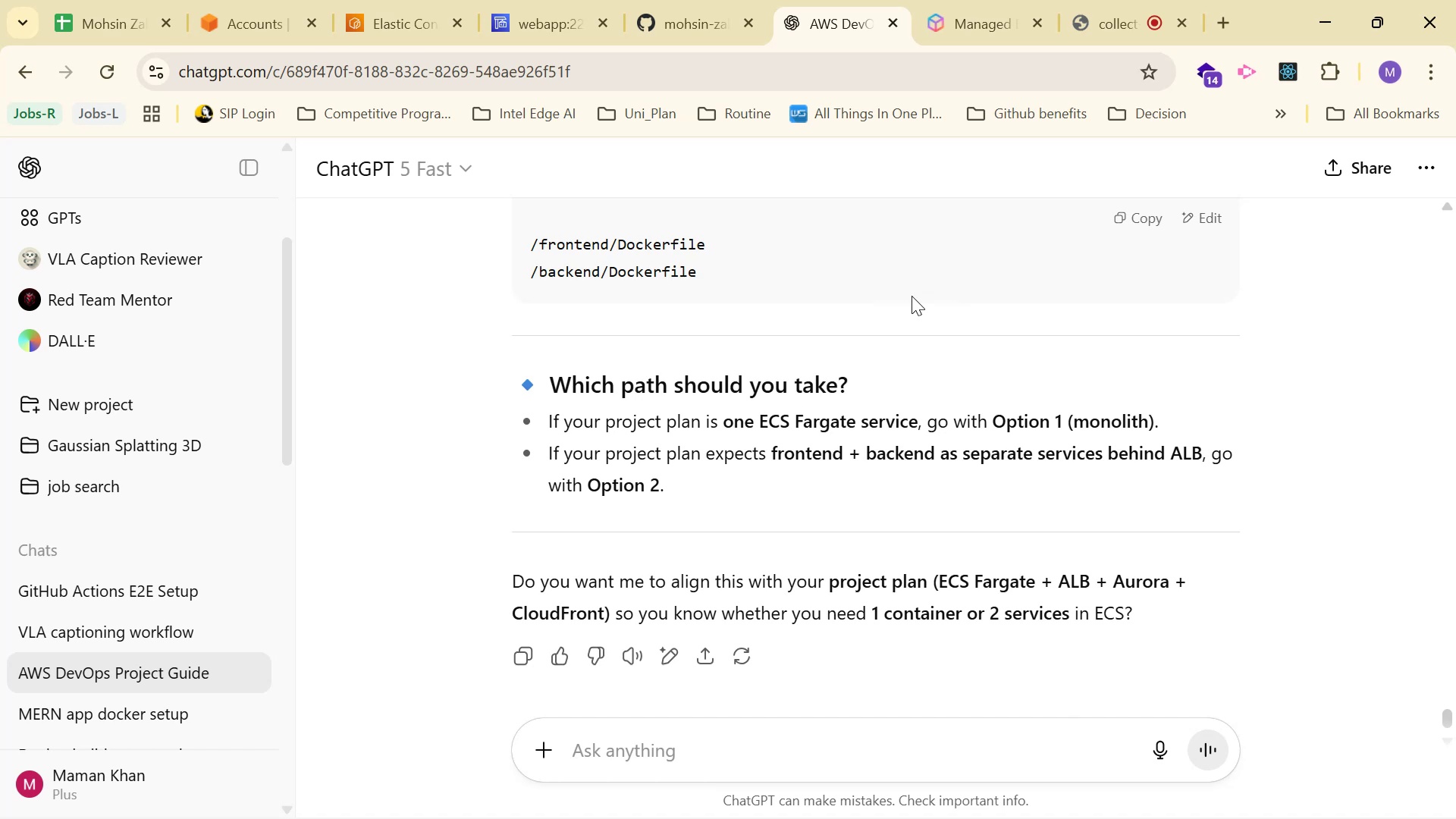 
wait(22.2)
 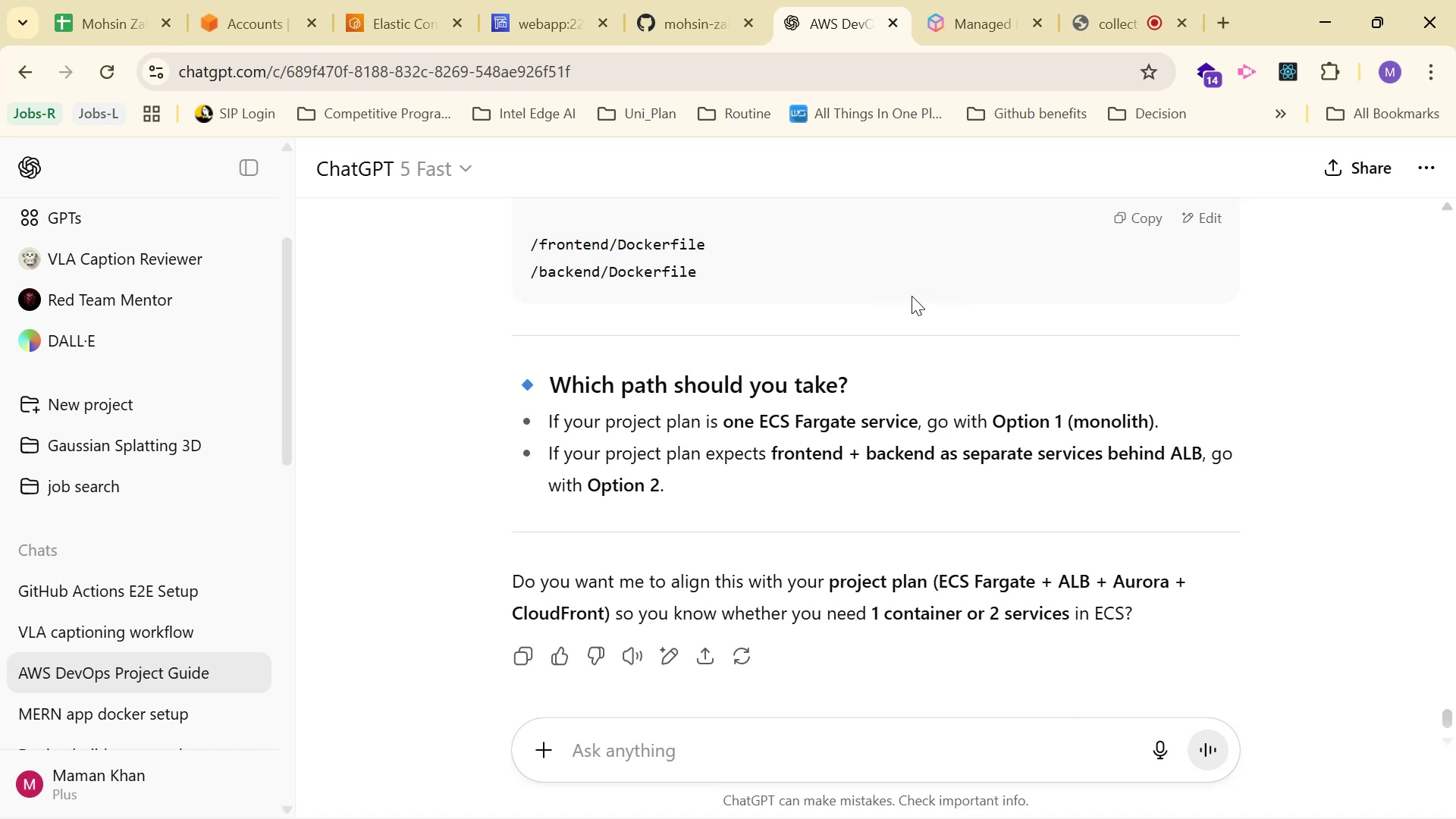 
key(Alt+Tab)
 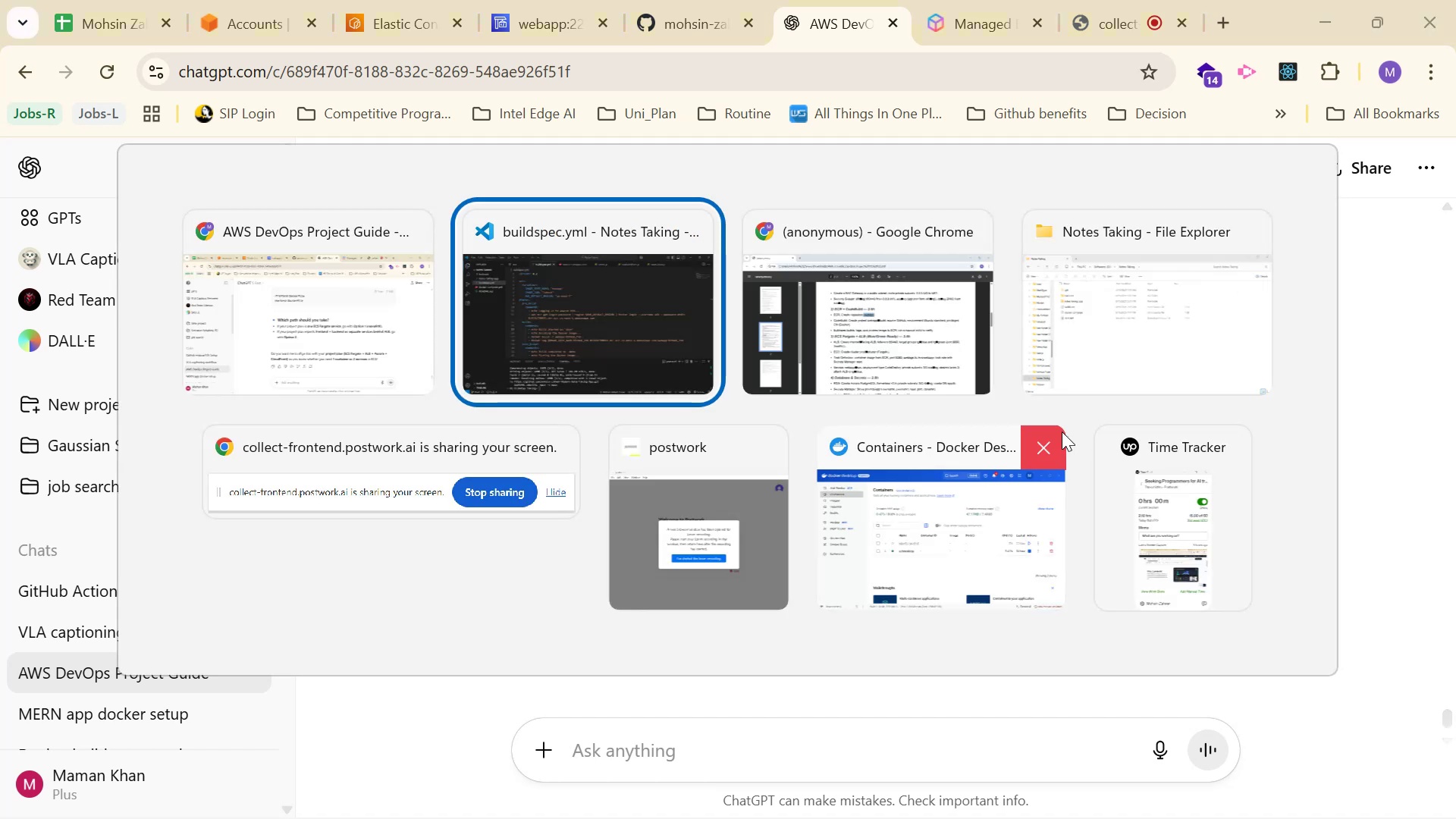 
key(Alt+Tab)
 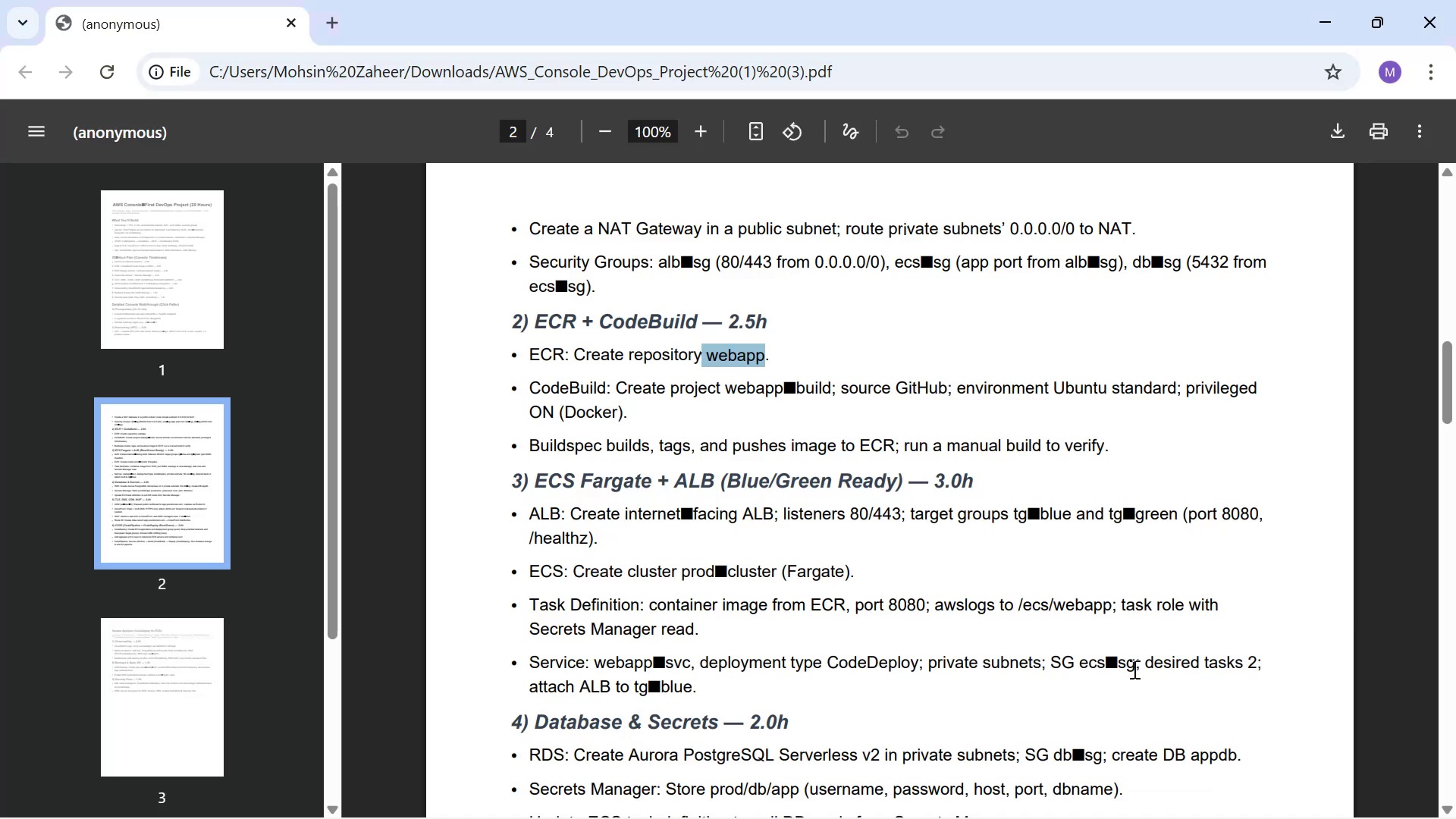 
wait(6.7)
 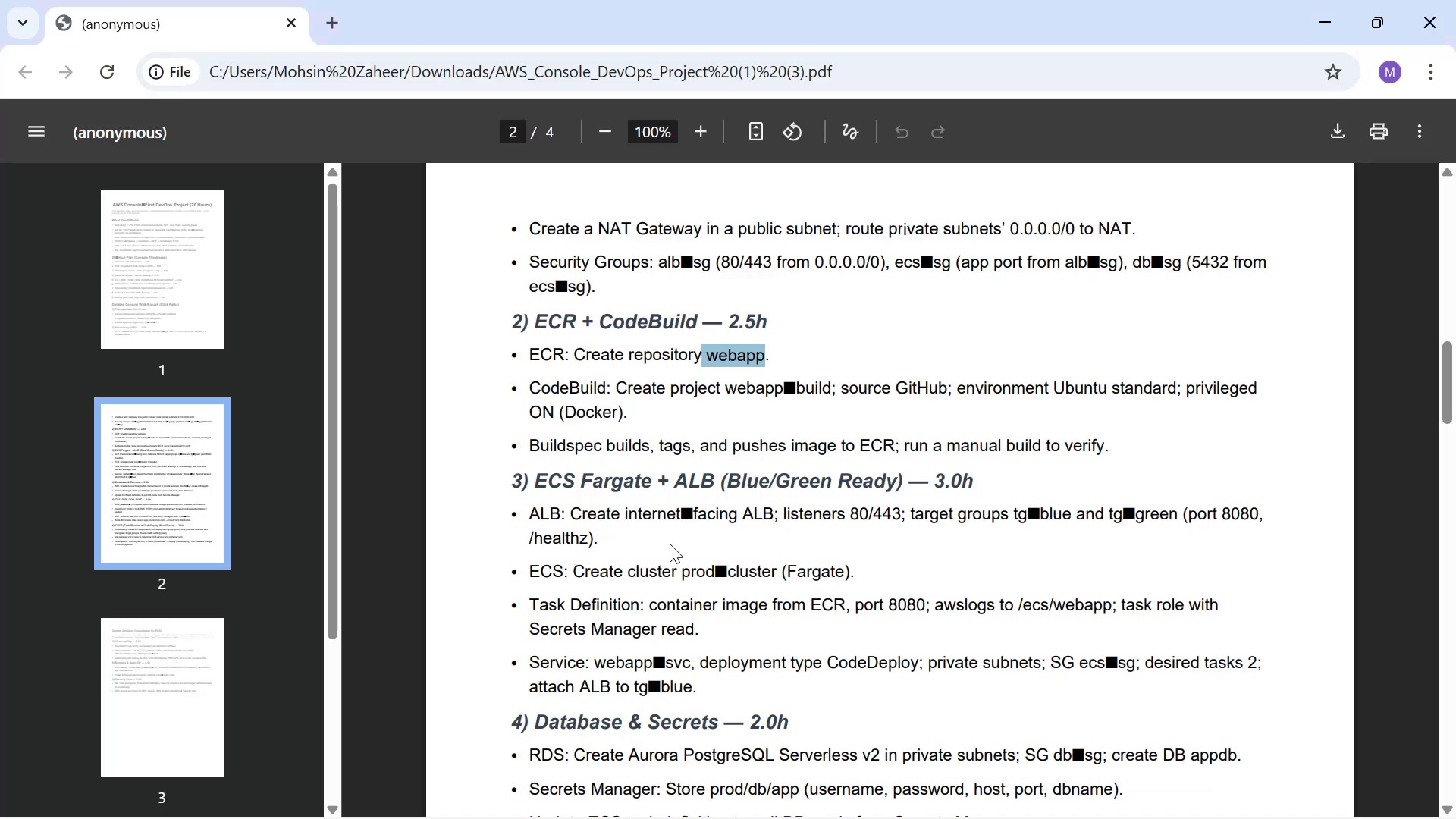 
scroll: coordinate [1028, 480], scroll_direction: down, amount: 2.0
 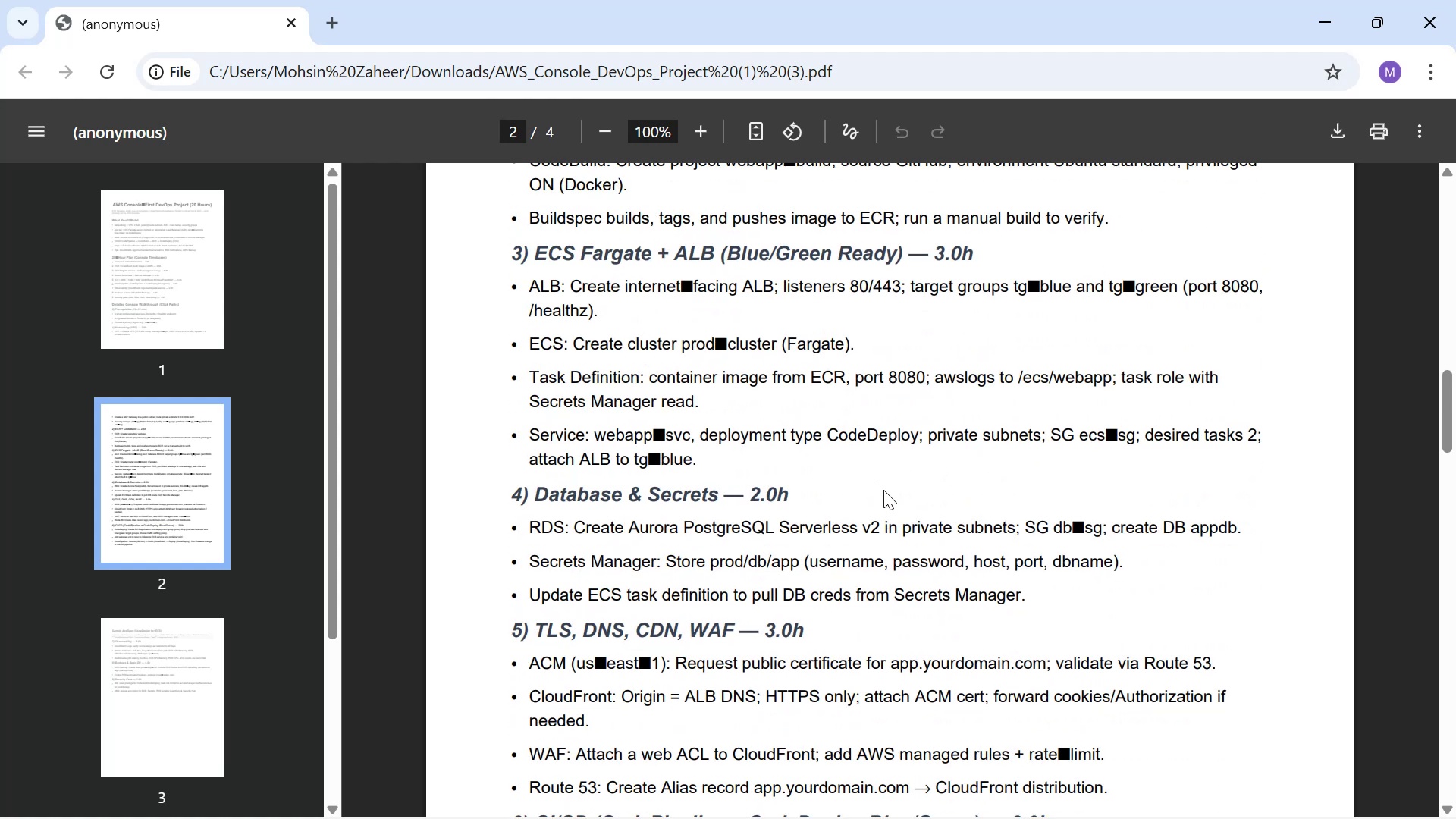 
wait(7.89)
 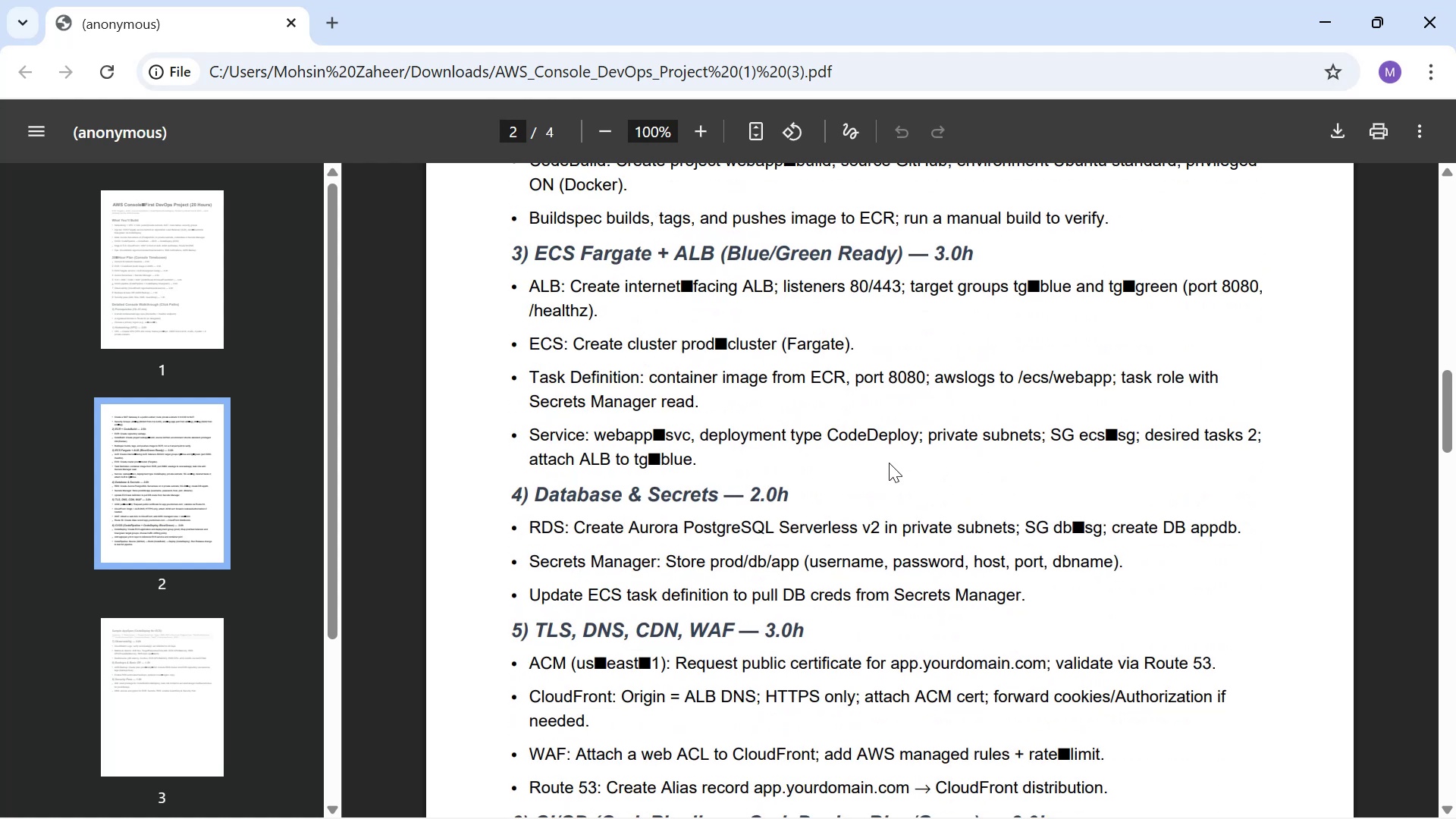 
key(Alt+Tab)
 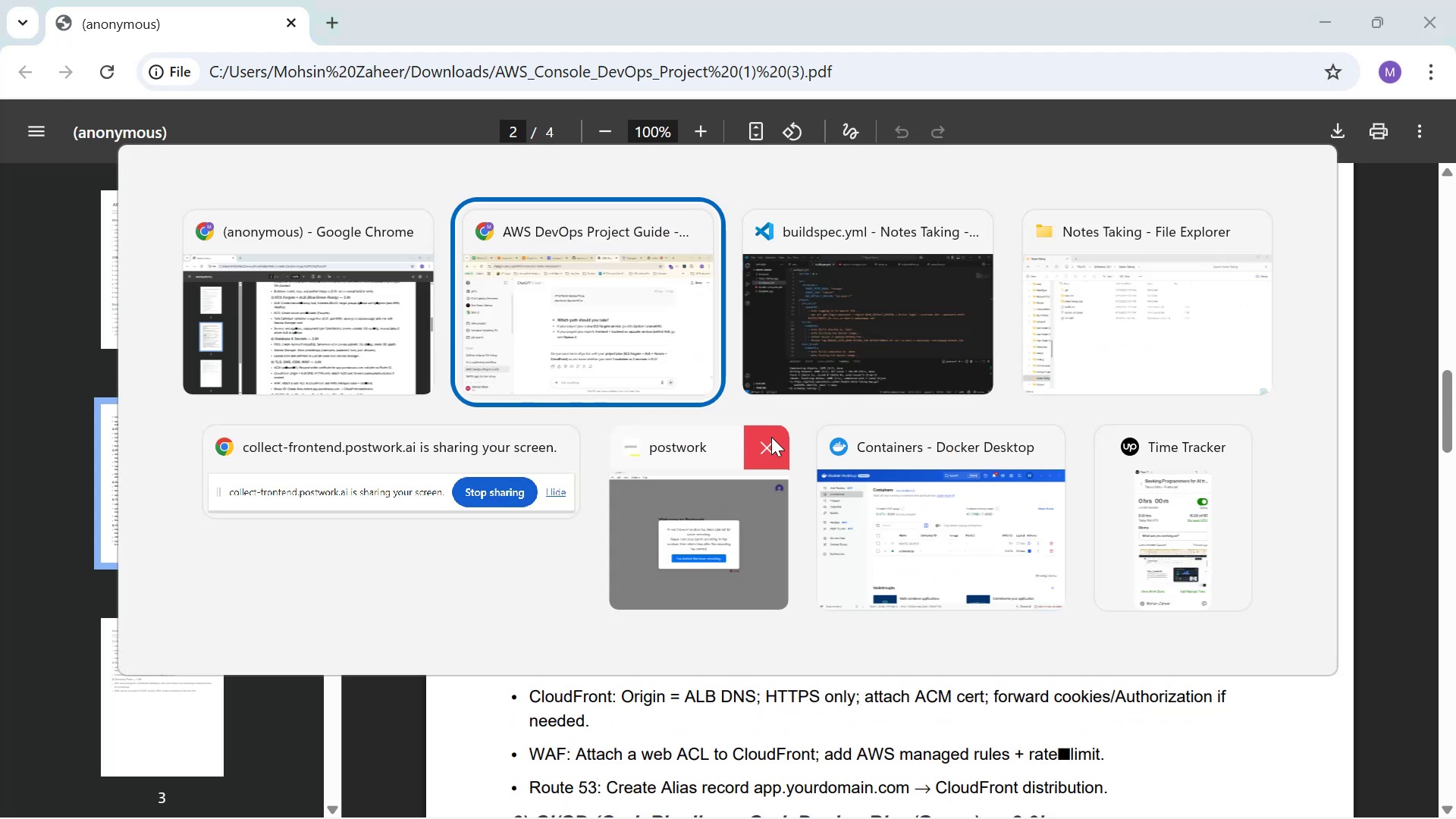 
key(Alt+Tab)
 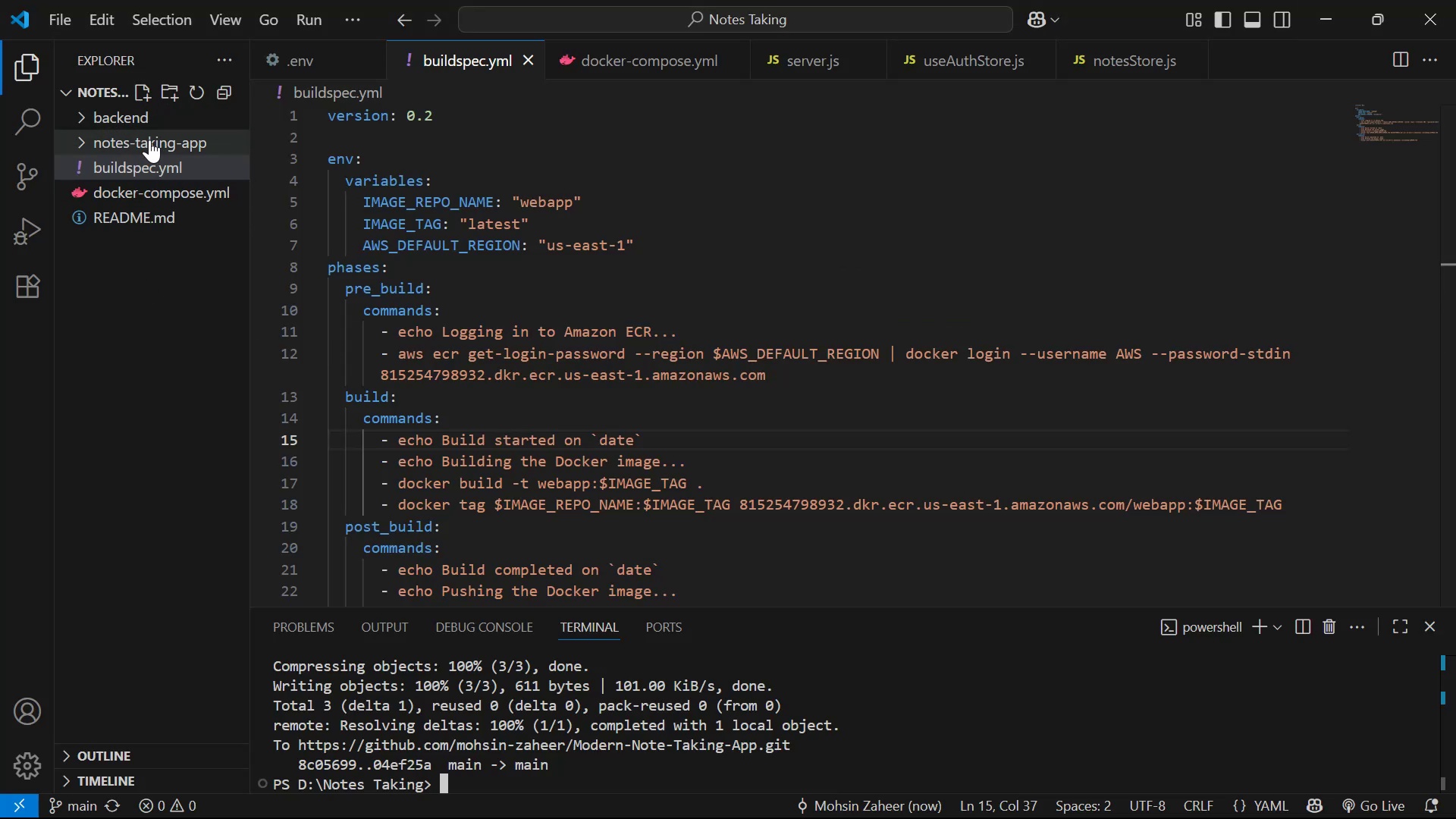 
left_click([149, 140])
 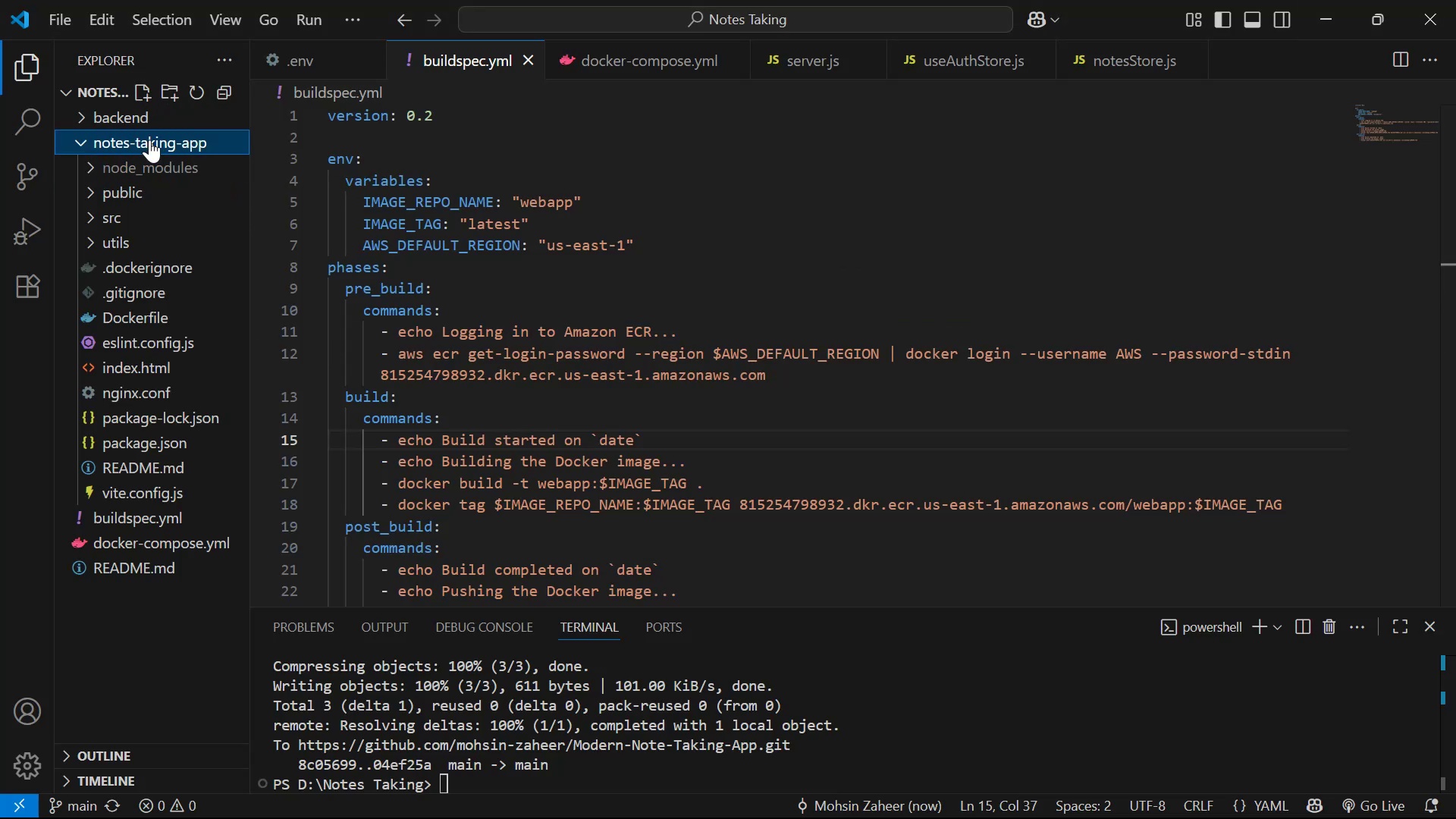 
left_click([149, 140])
 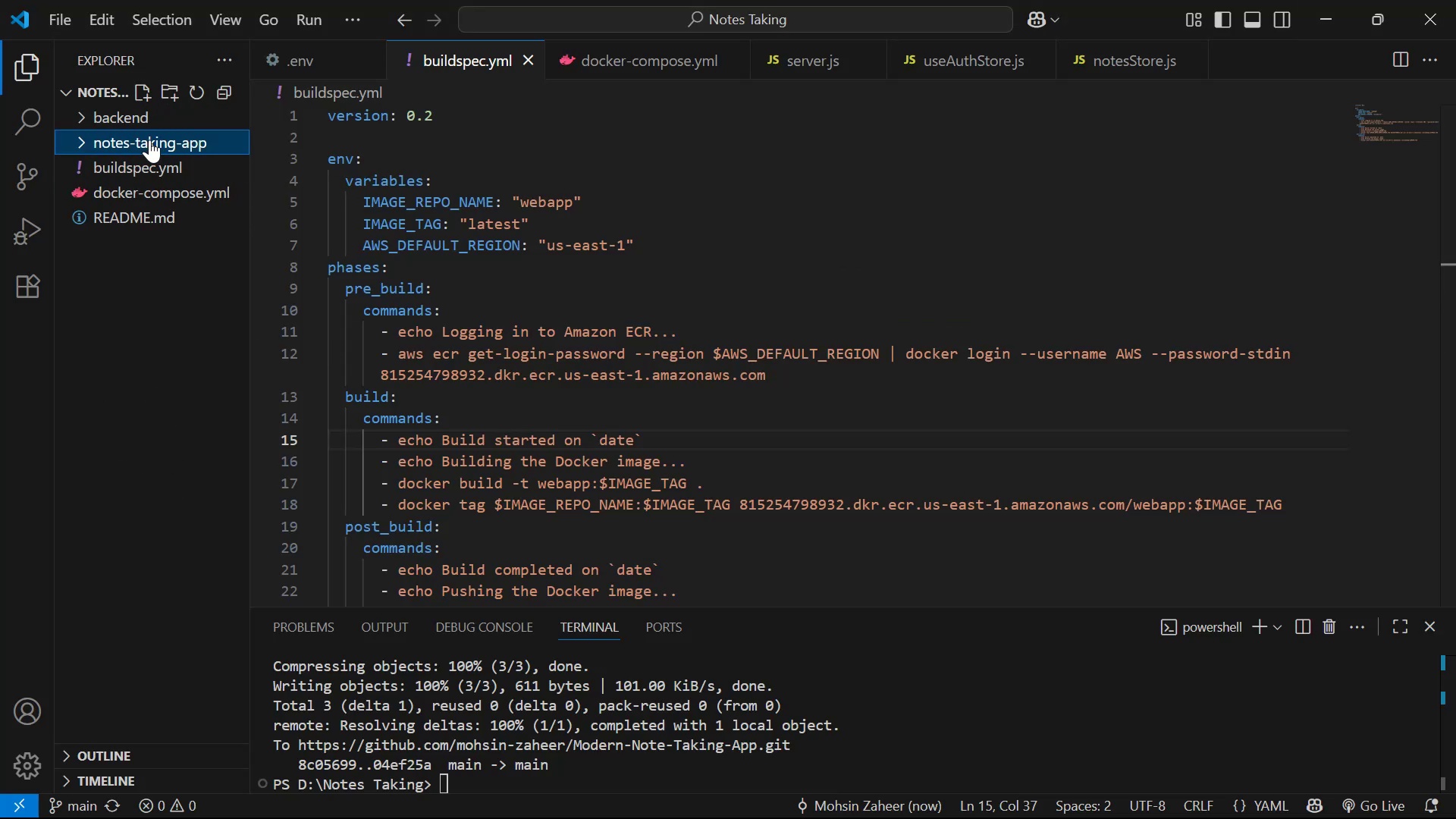 
left_click([149, 140])
 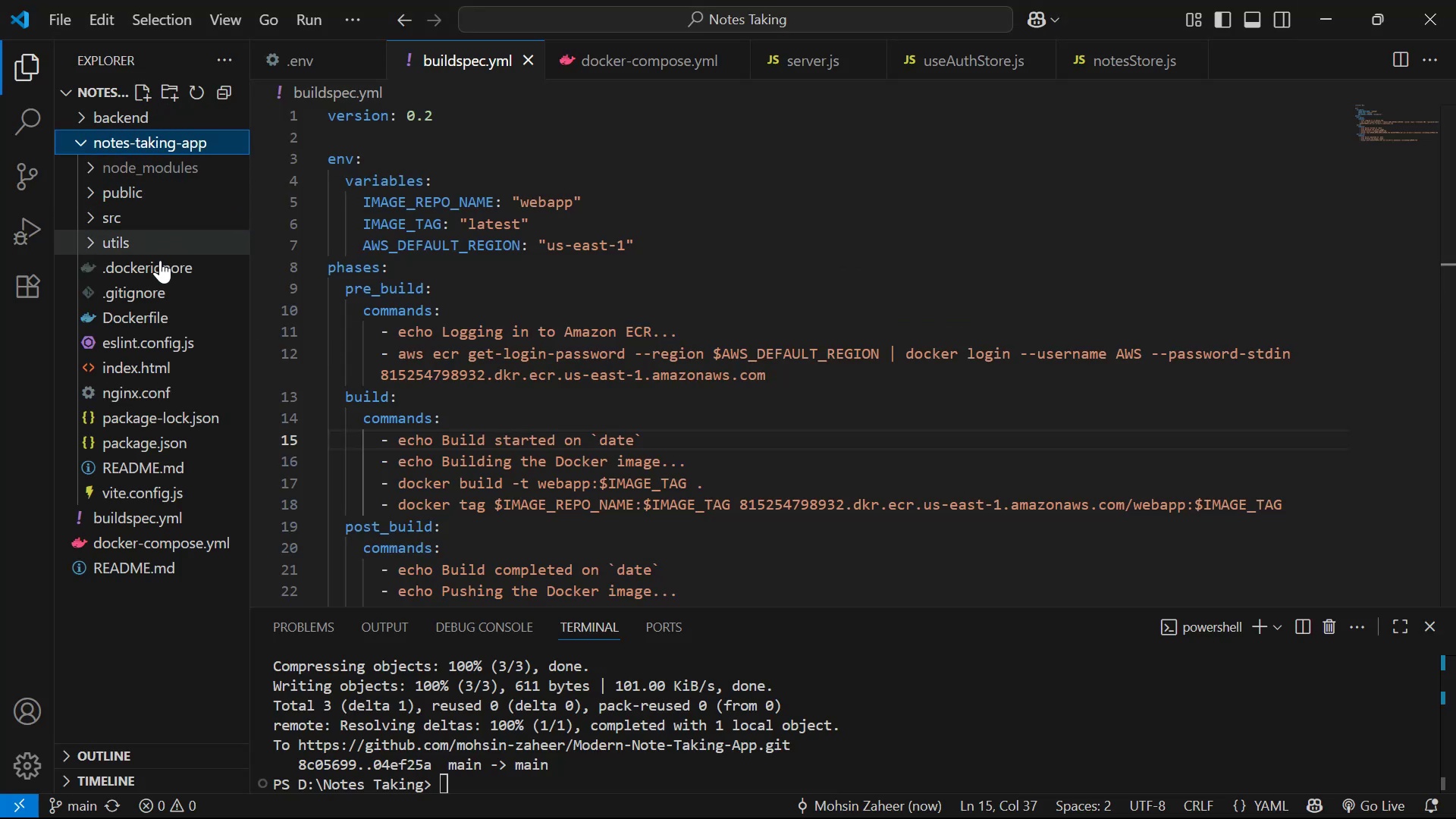 
left_click([163, 318])
 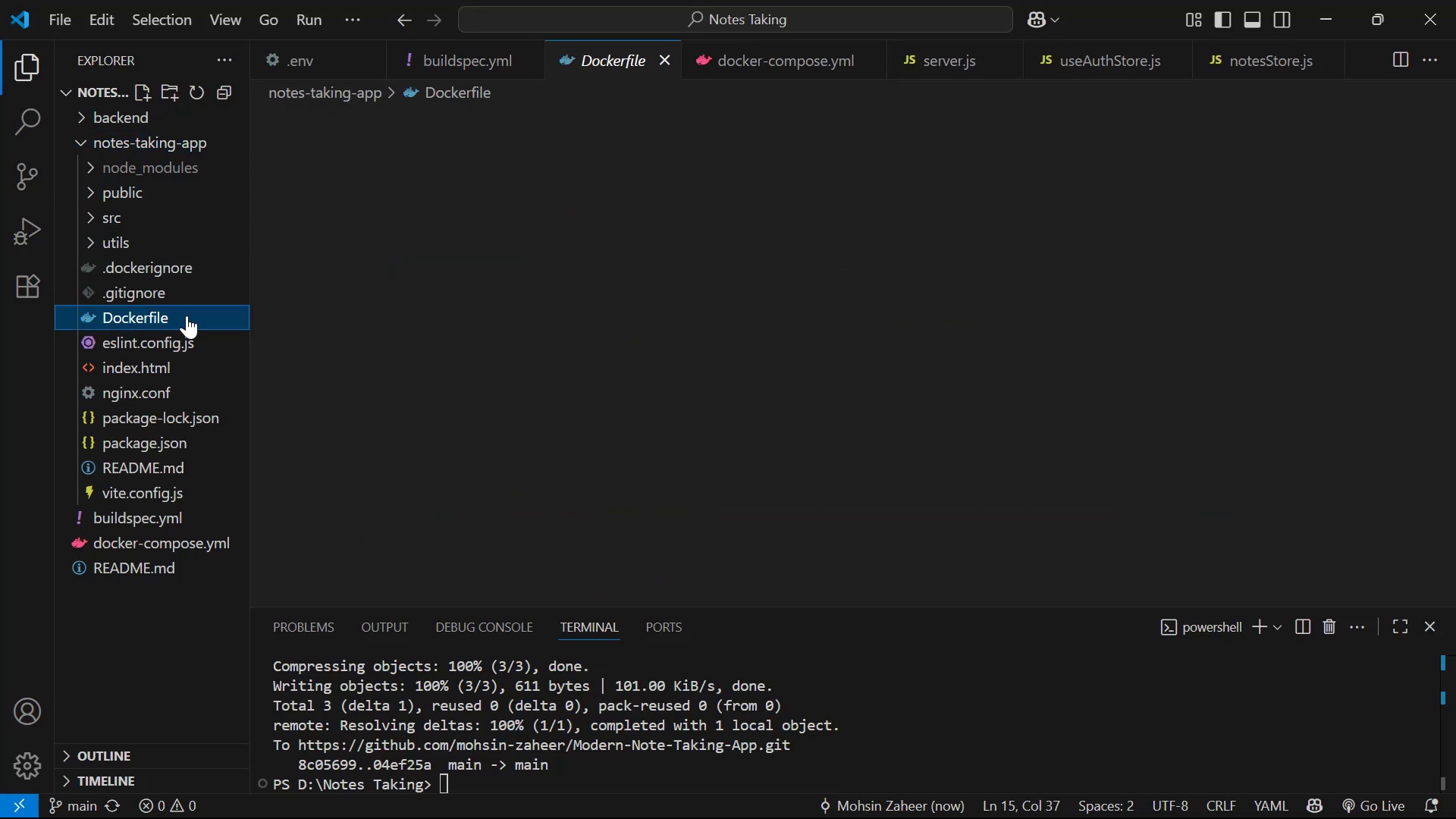 
left_click([716, 283])
 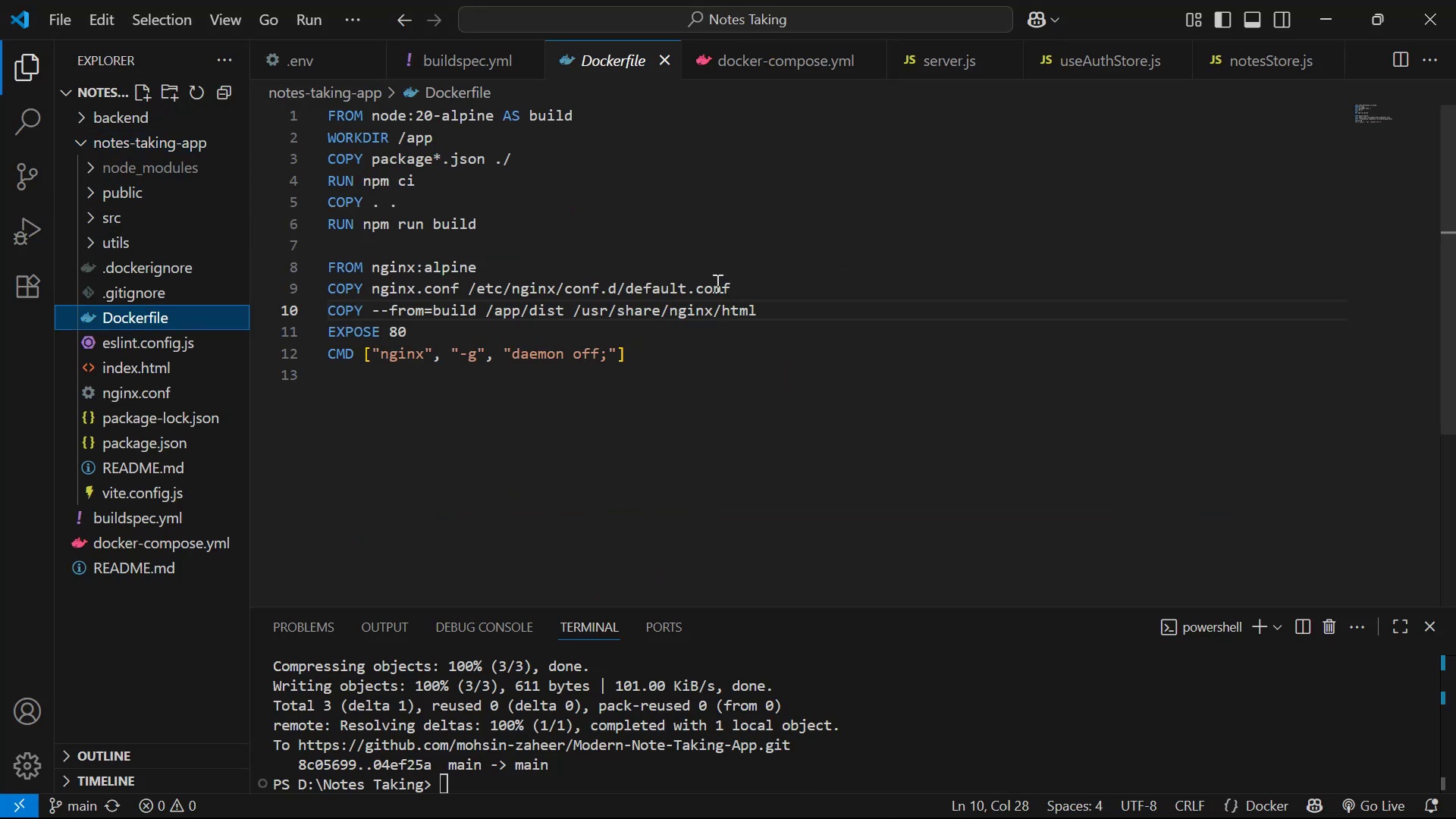 
key(Control+A)
 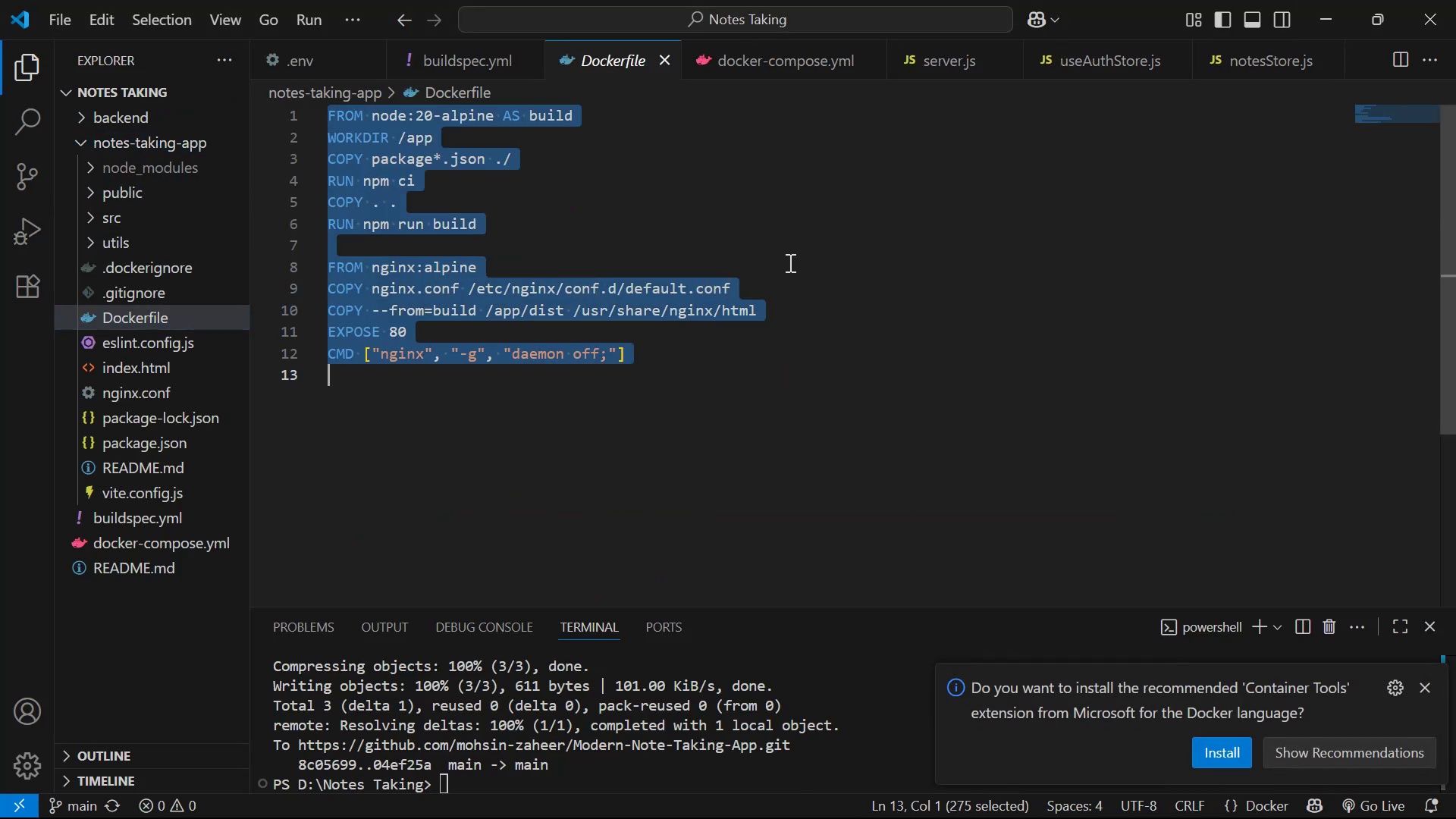 
key(Control+C)
 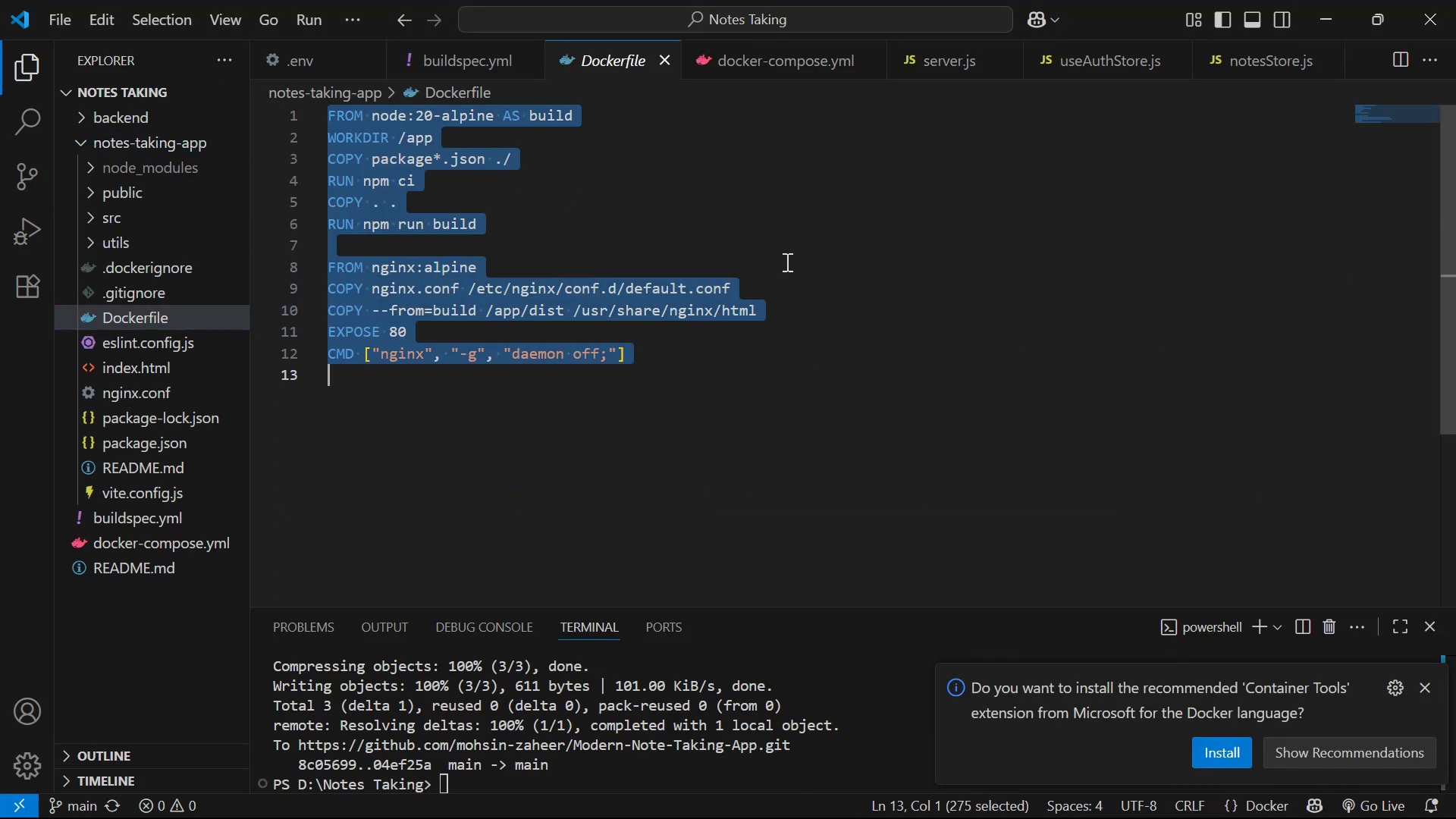 
key(Control+C)
 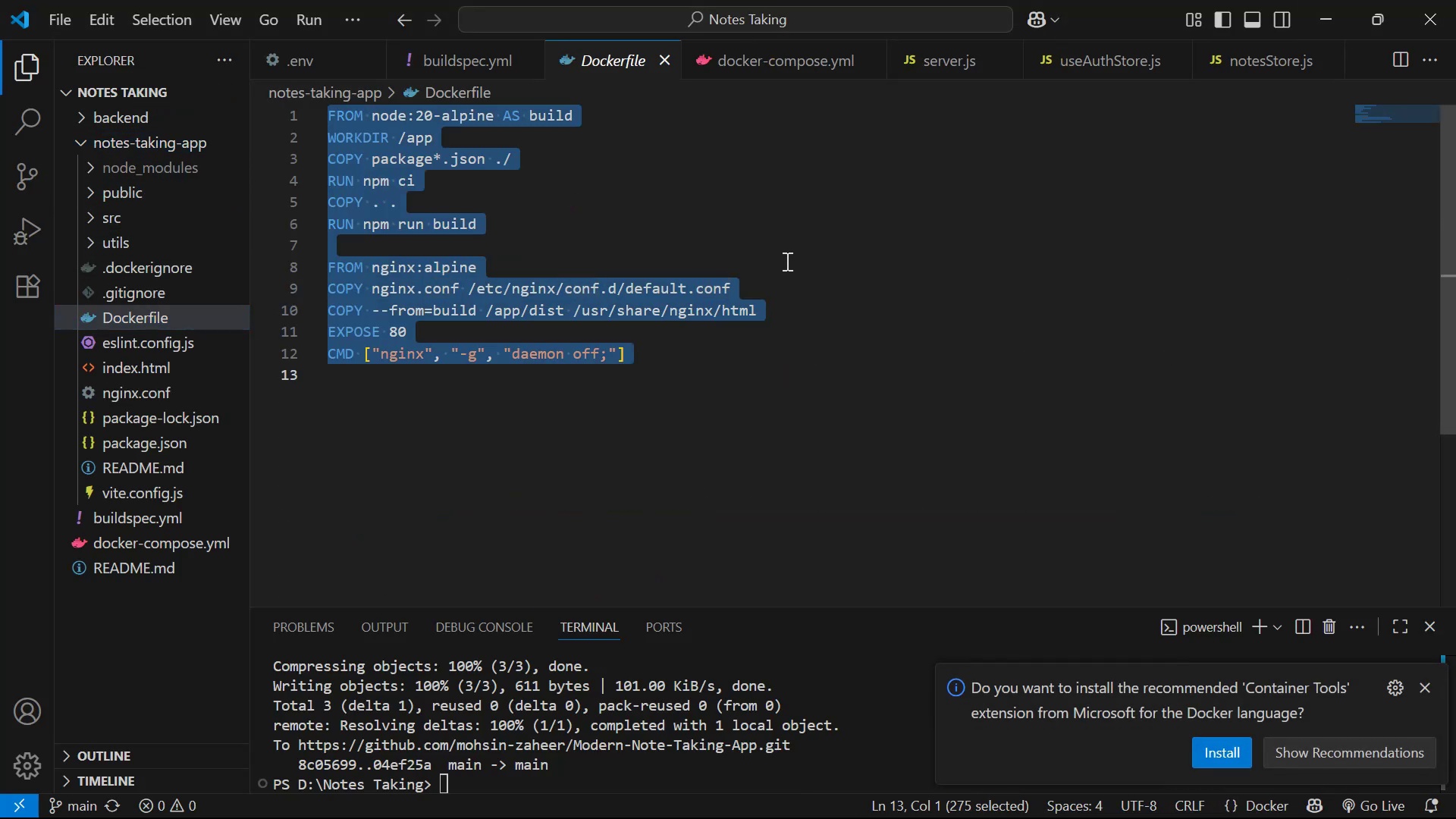 
key(Control+C)
 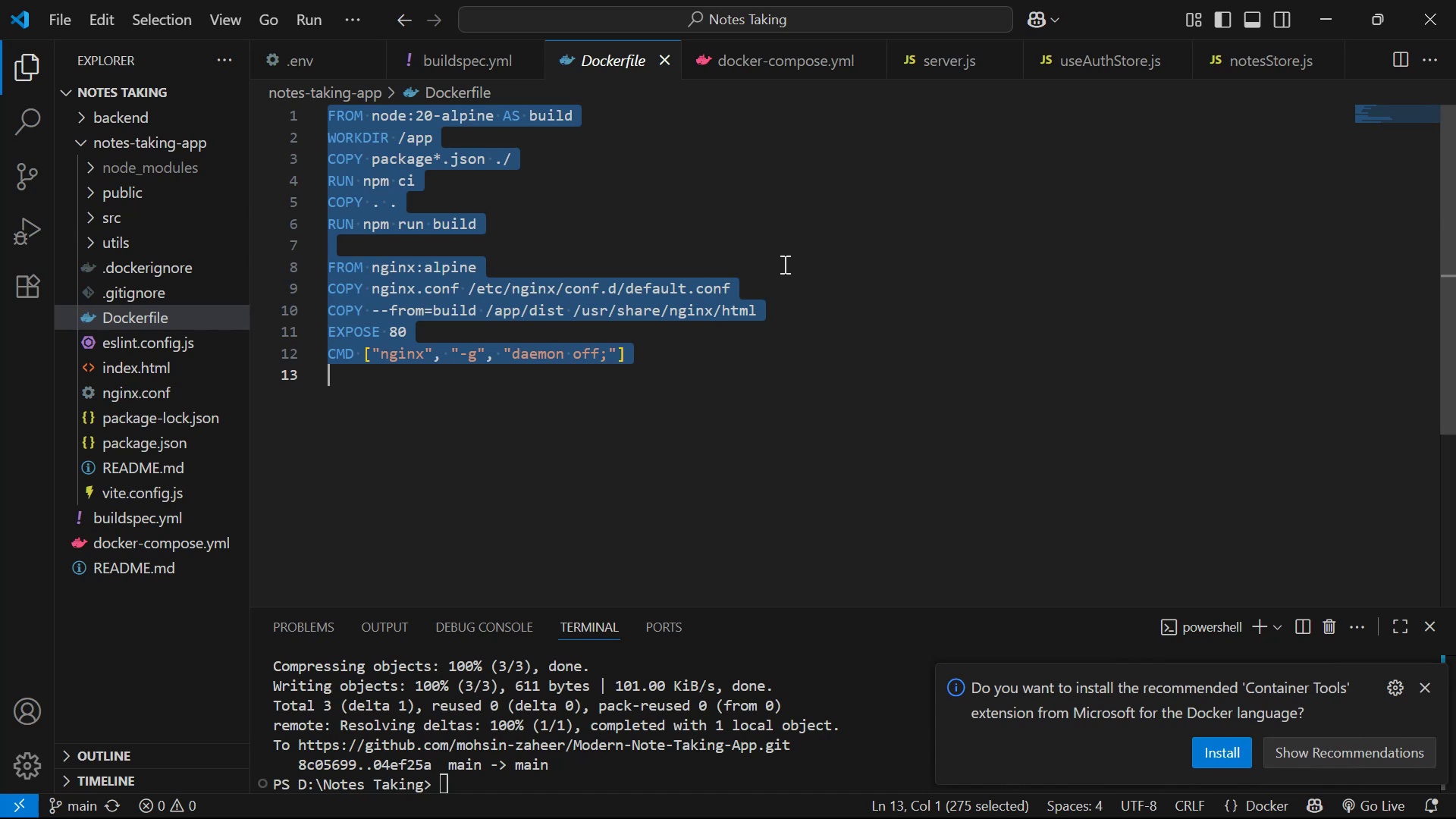 
hold_key(key=AltLeft, duration=1.23)
 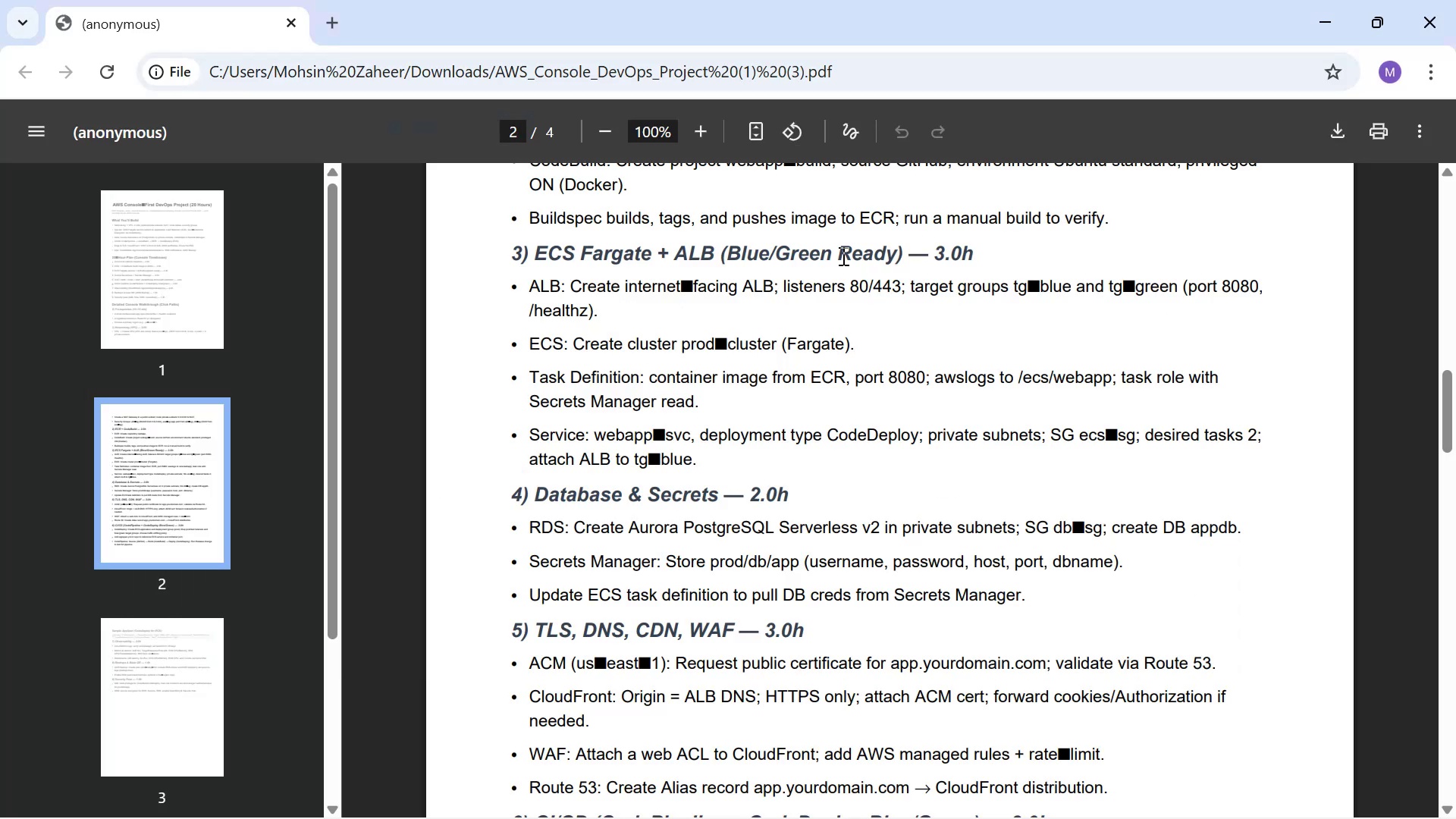 
key(Tab)
key(Tab)
key(Tab)
type(Mk)
key(Backspace)
type(ake this two docker file as one: )
 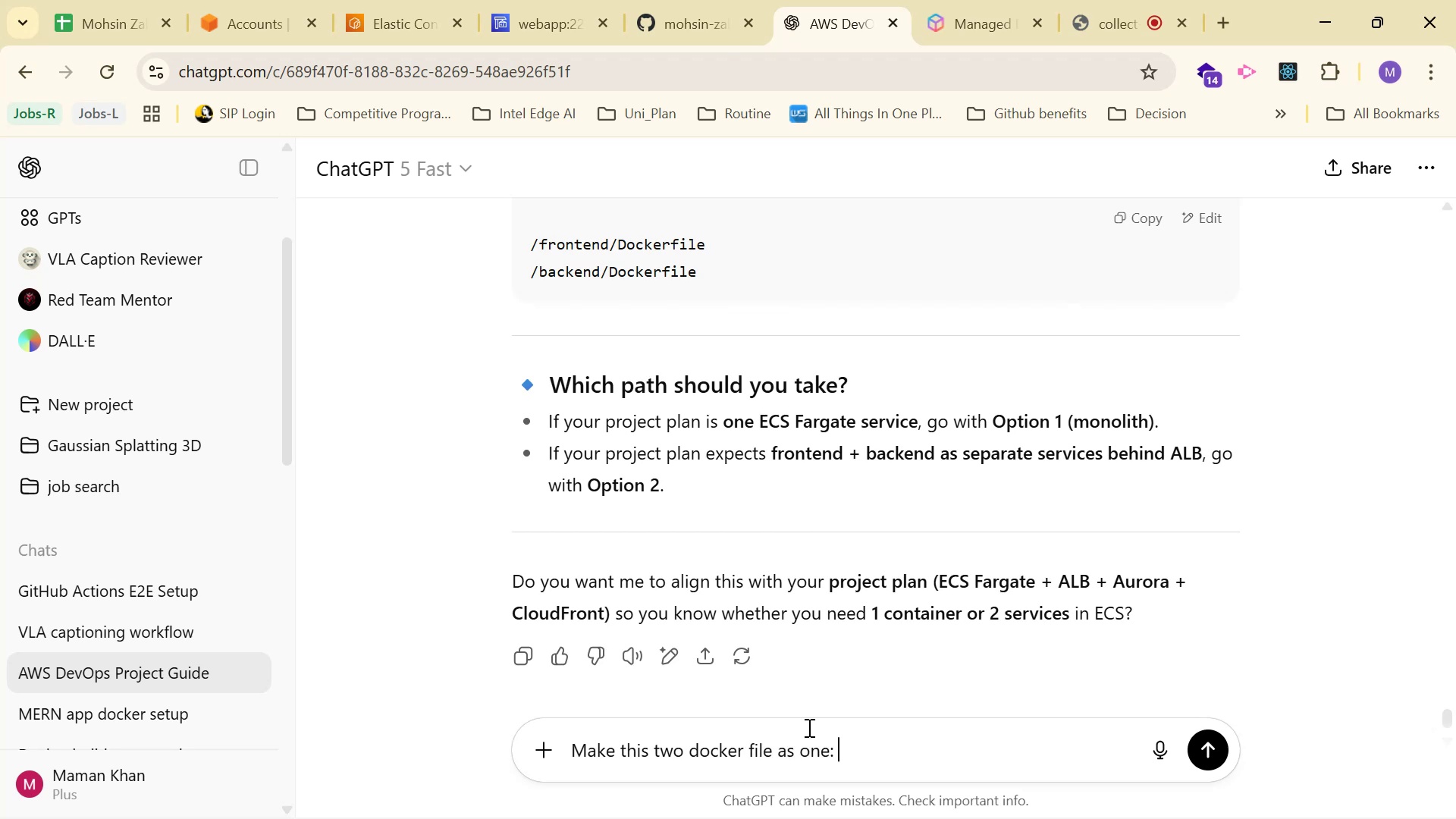 
hold_key(key=AltLeft, duration=1.0)
 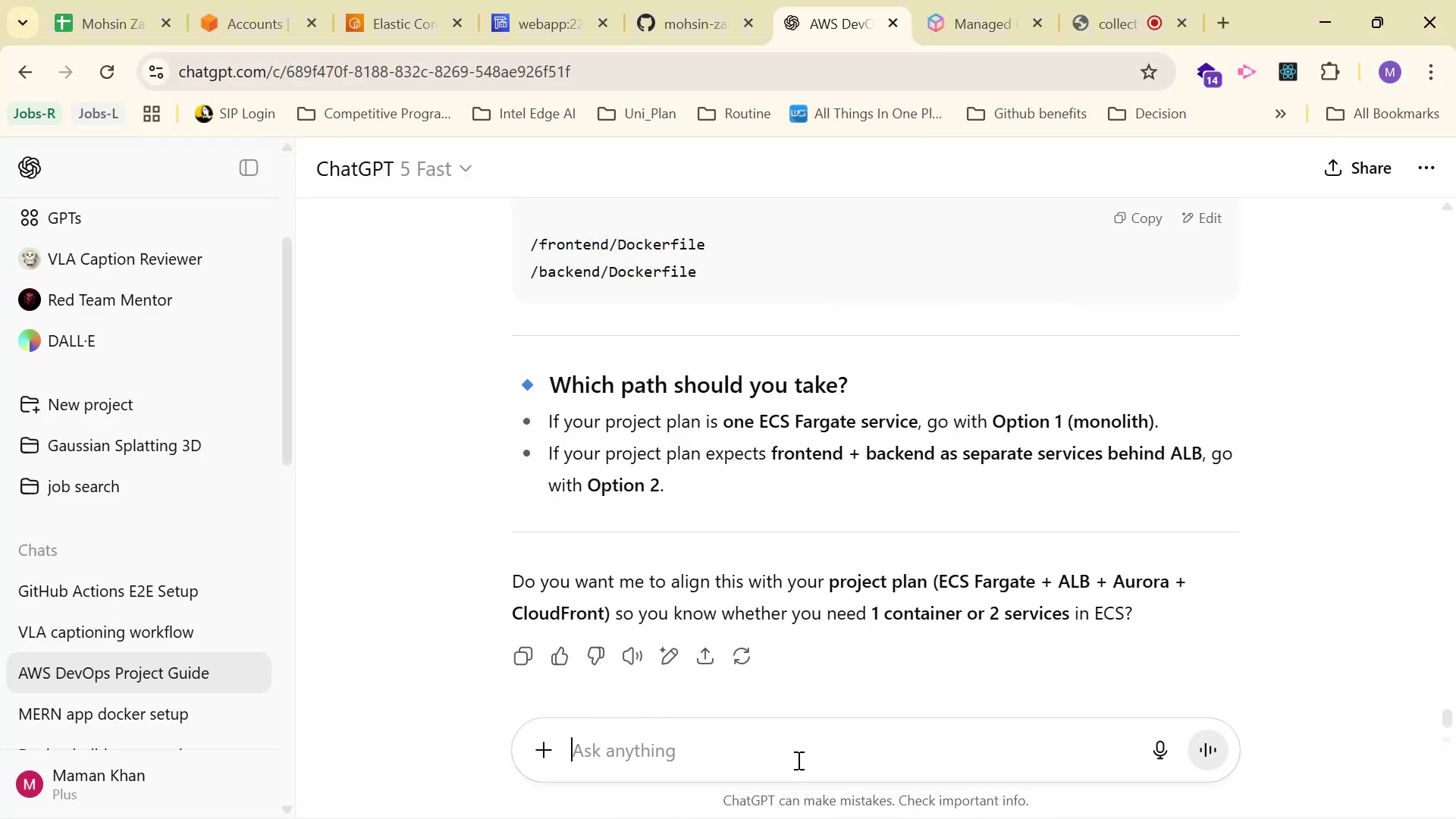 
key(Control+V)
 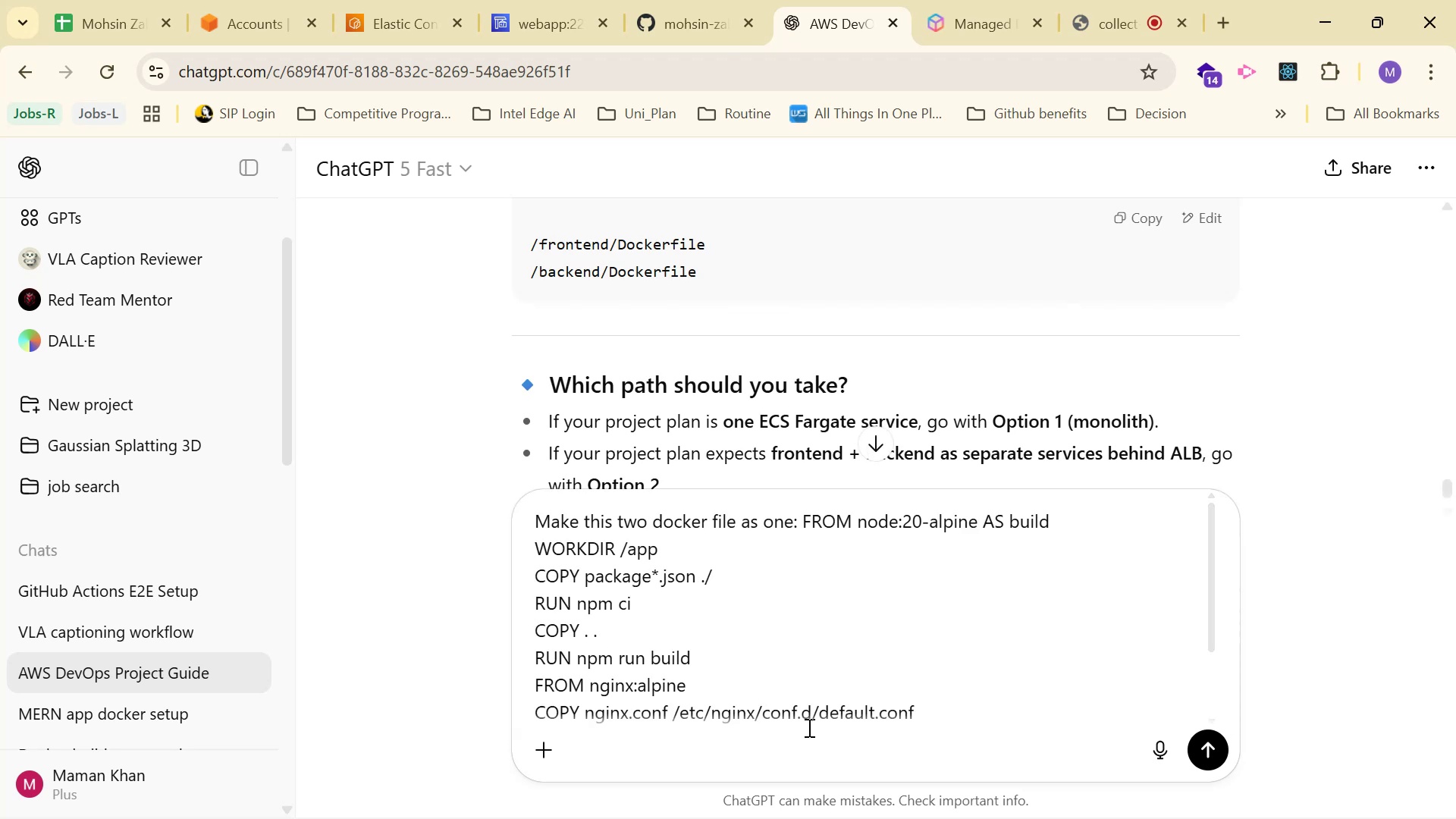 
type(   2nd: )
 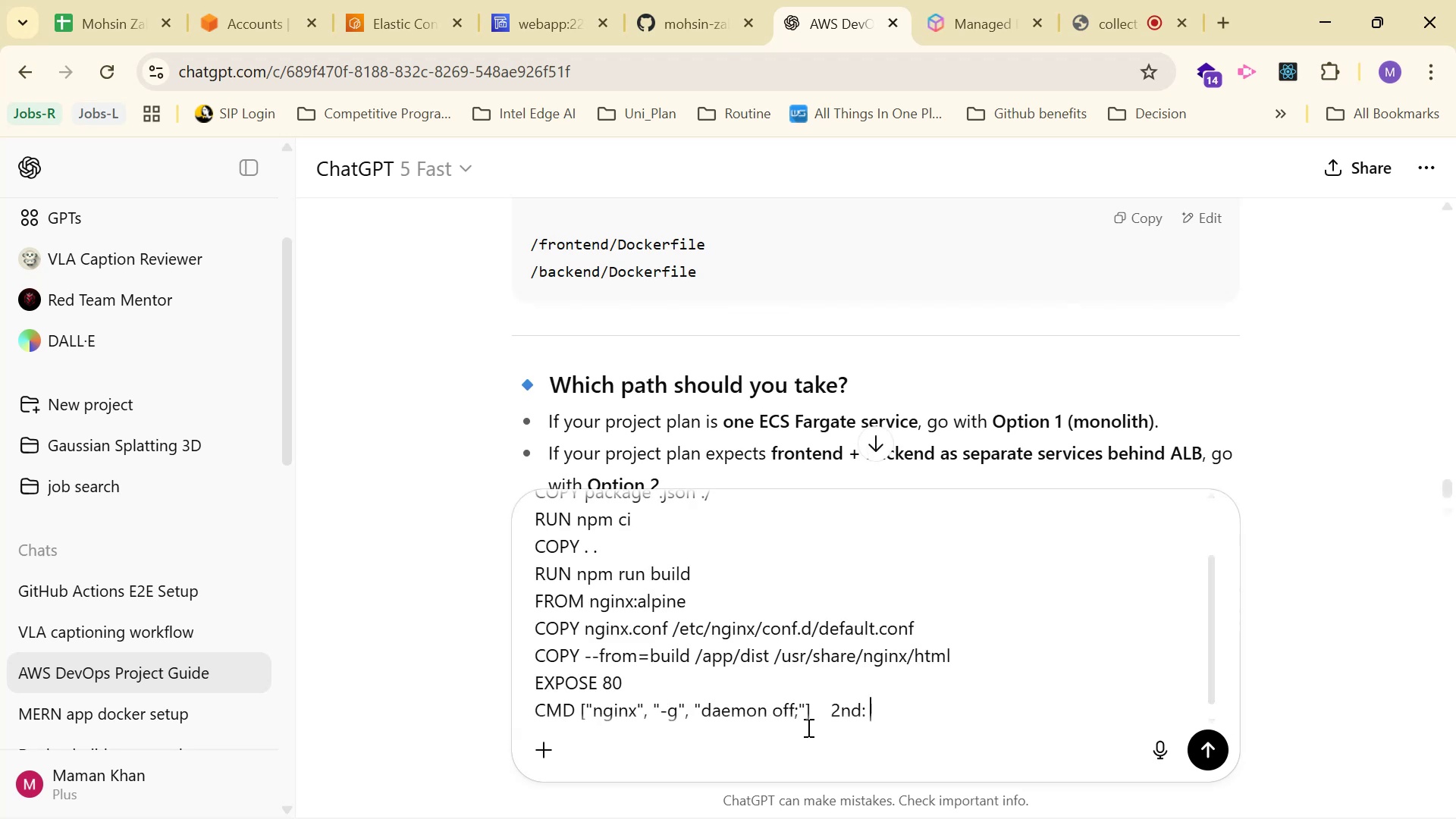 
key(Alt+AltLeft)
 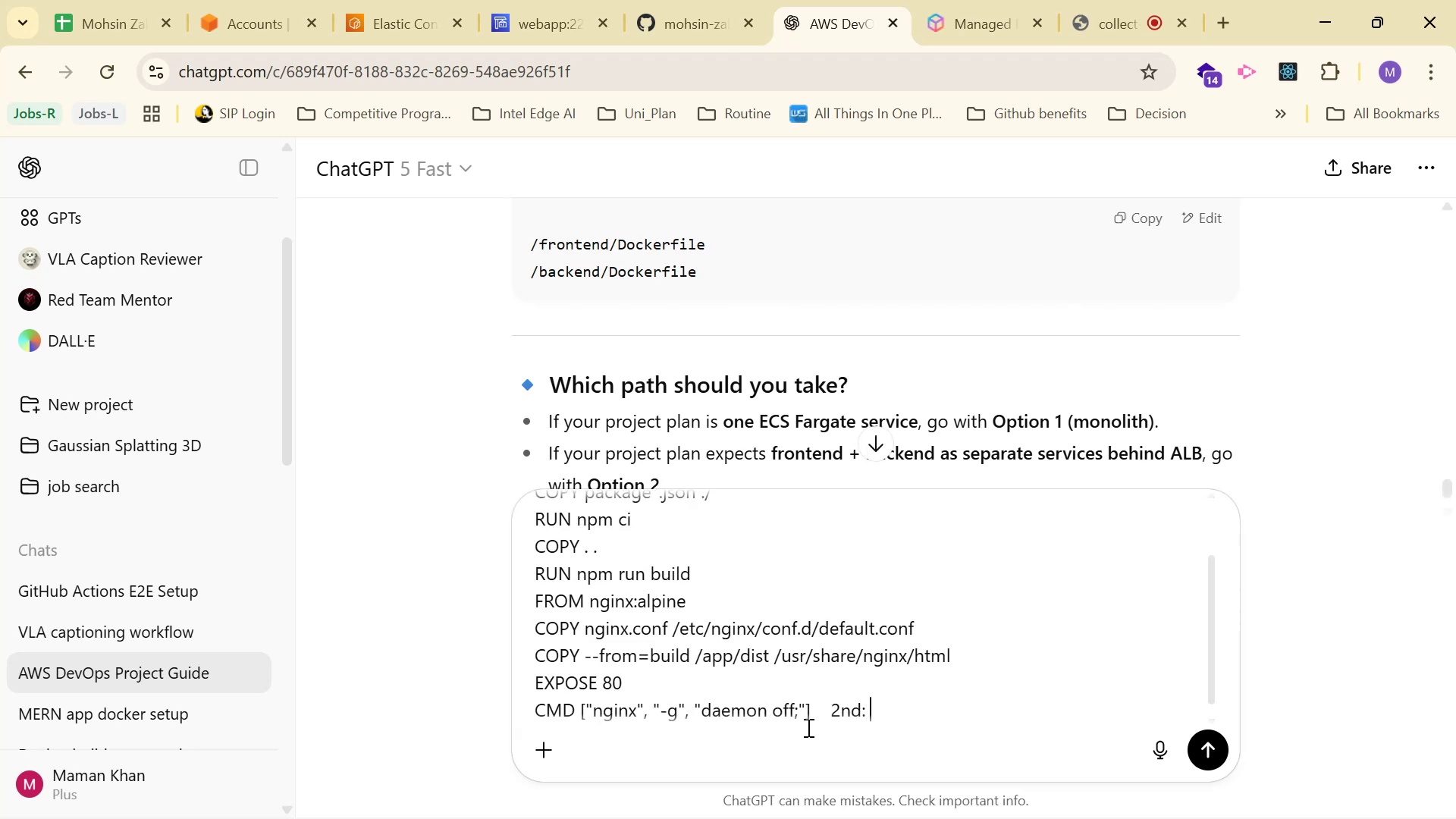 
key(Alt+Tab)
 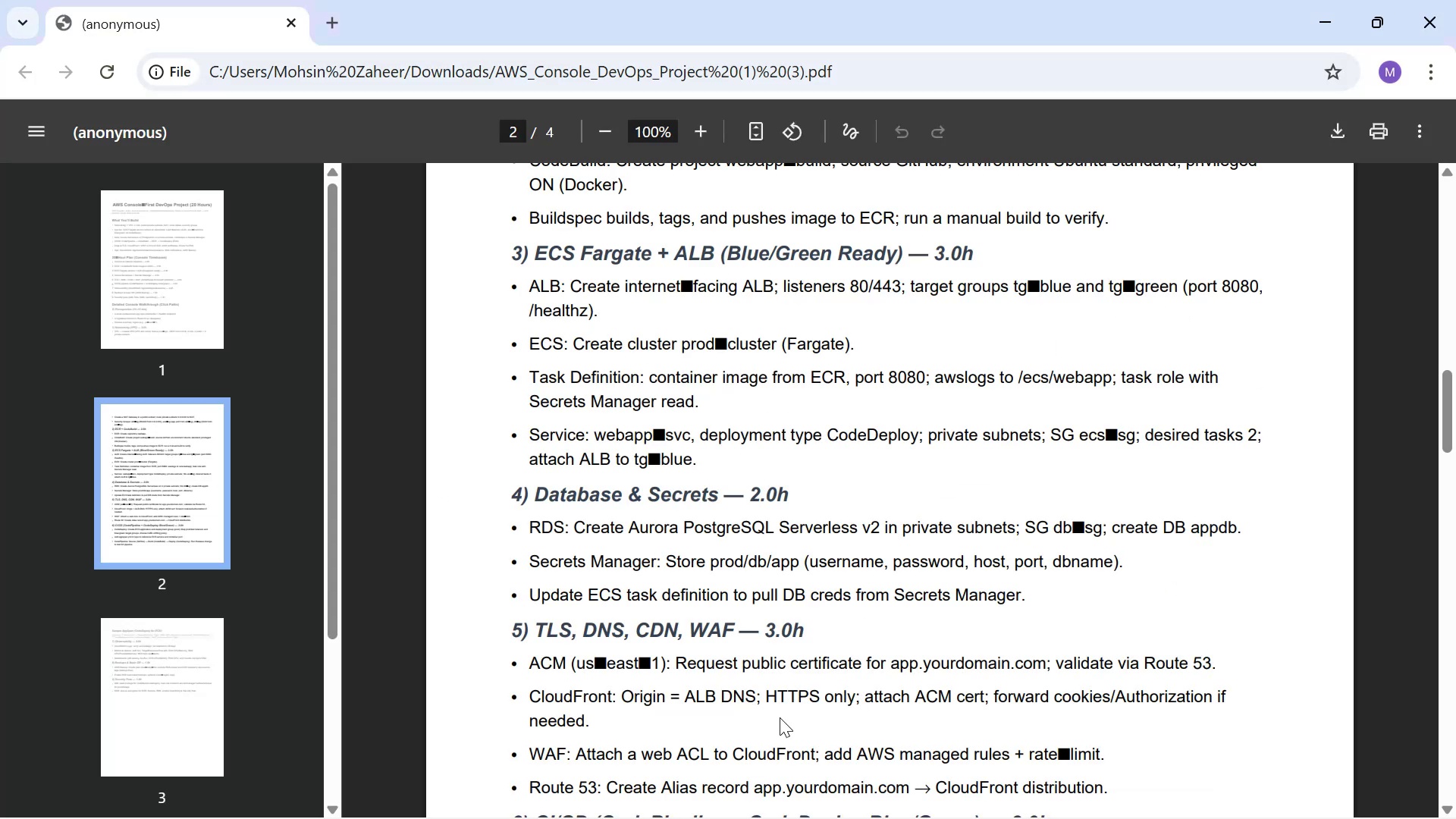 
key(Alt+Tab)
 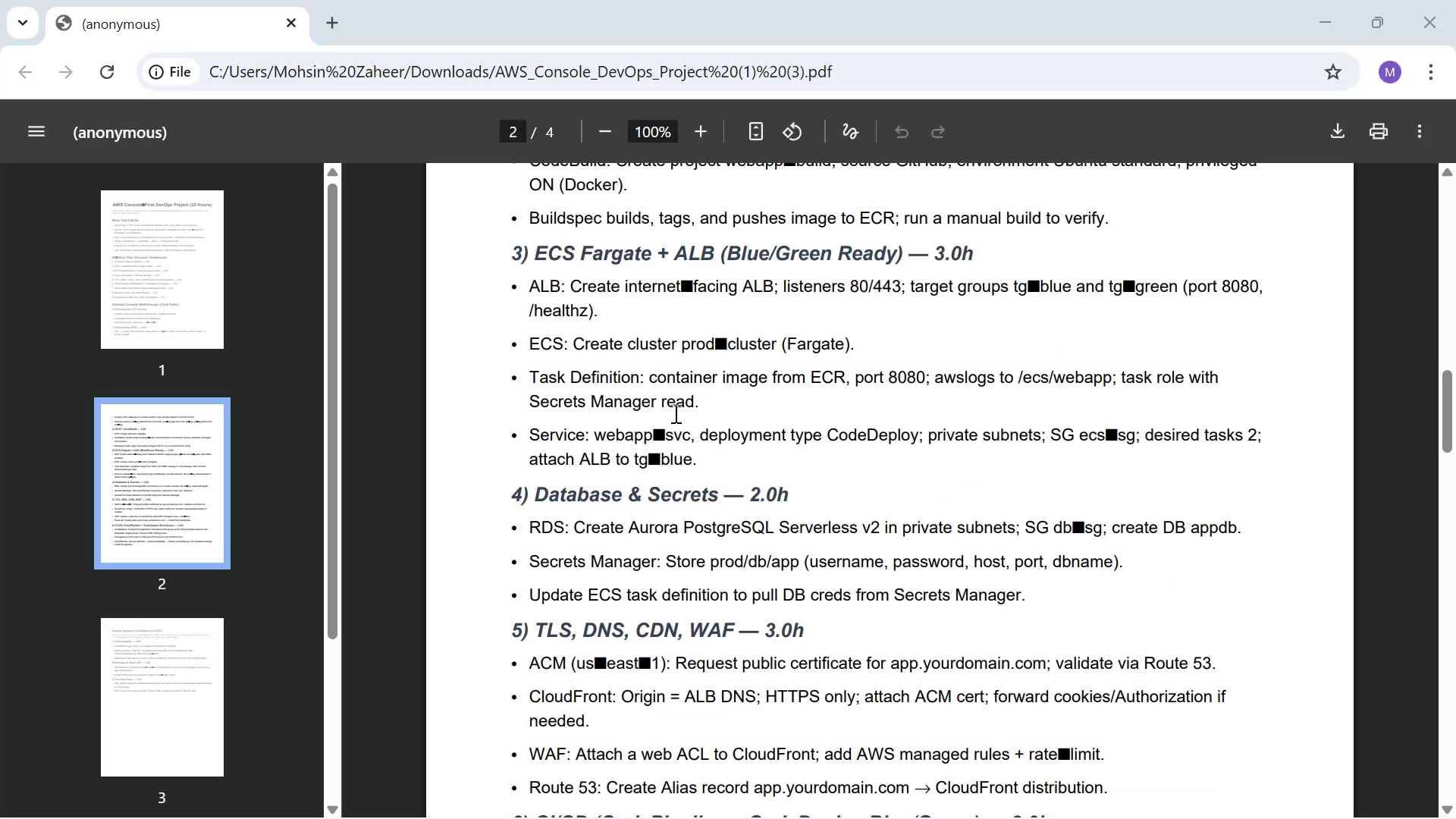 
key(Alt+Tab)
 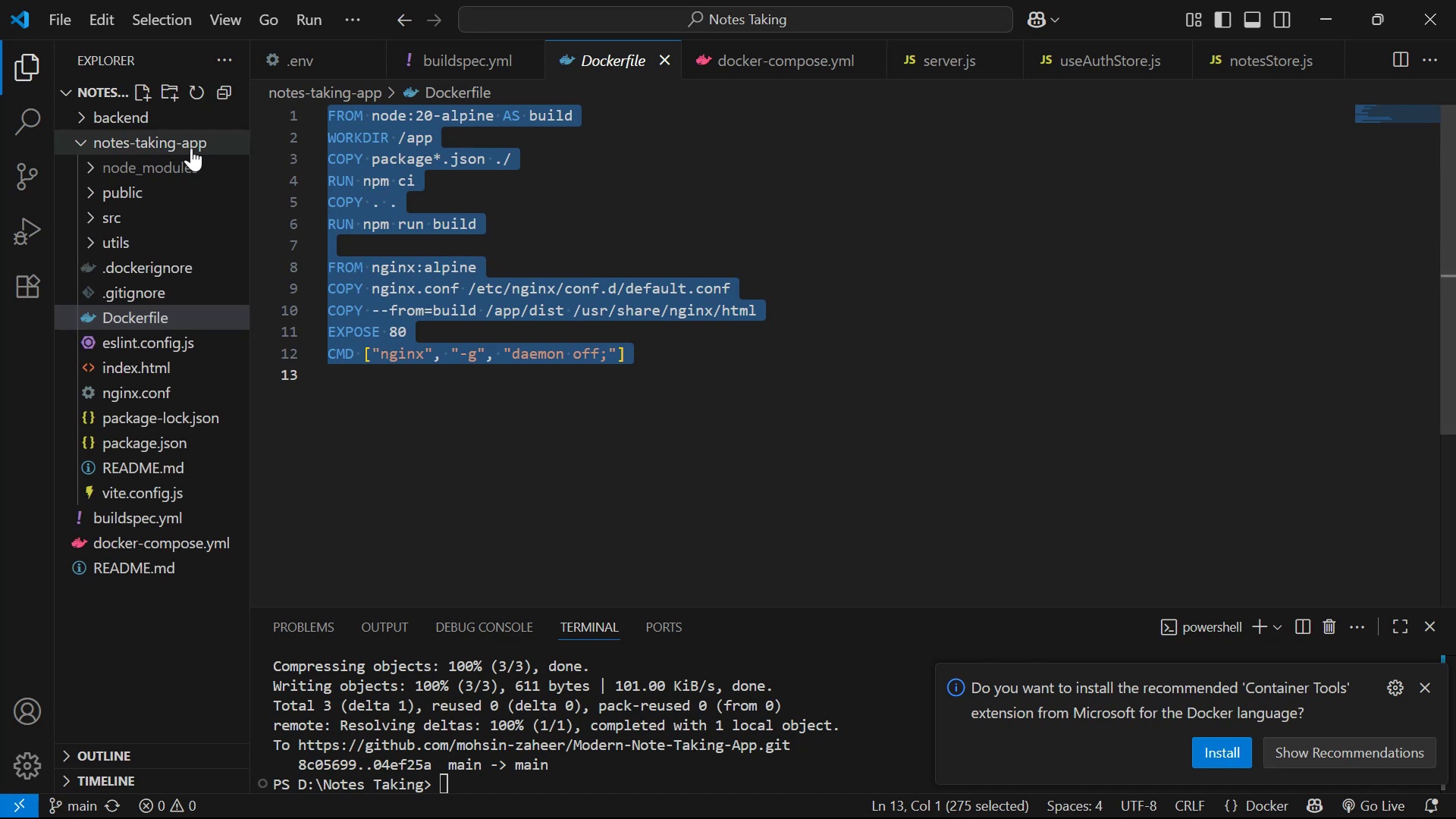 
left_click_drag(start_coordinate=[193, 116], to_coordinate=[199, 121])
 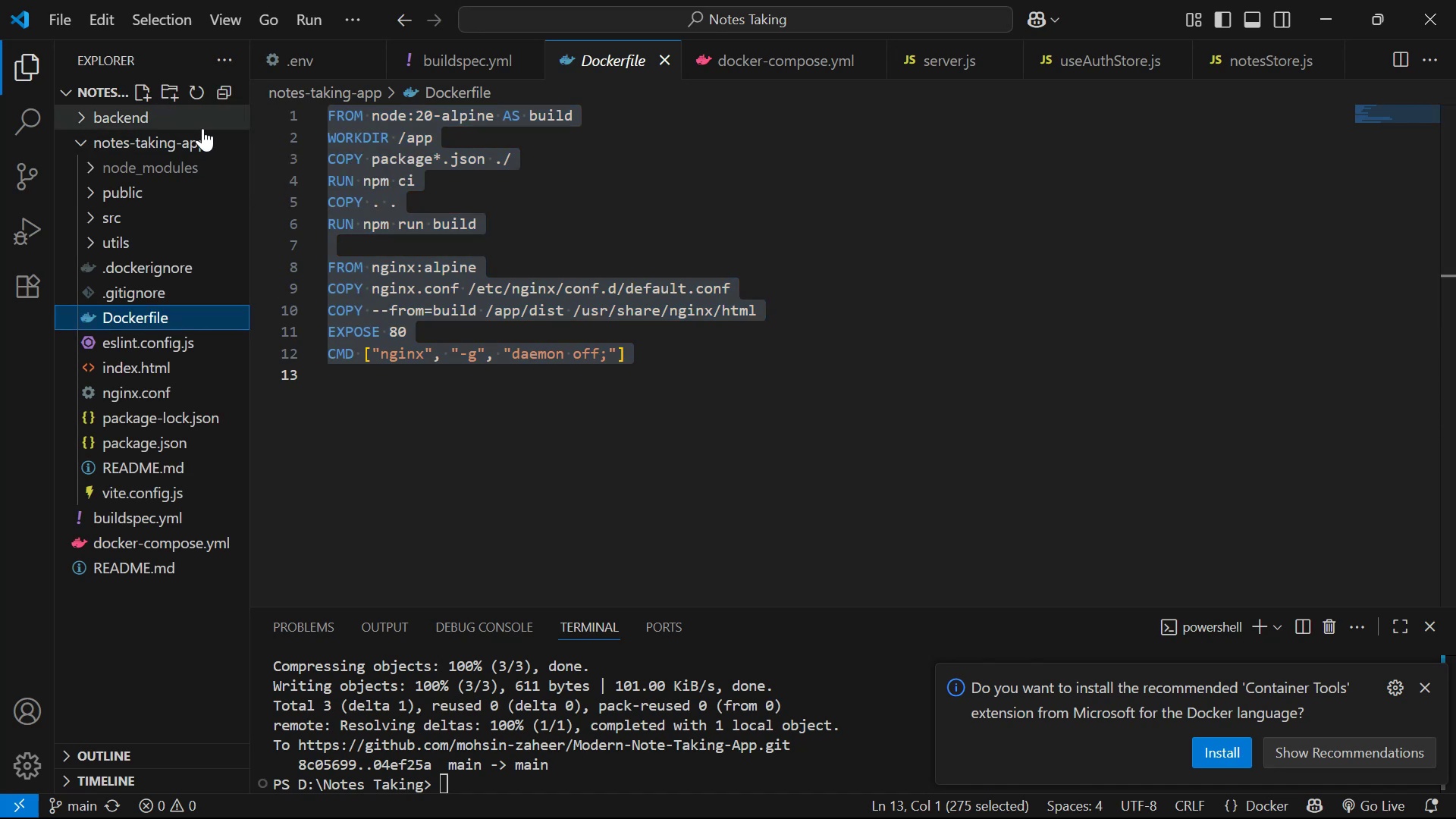 
left_click([202, 128])
 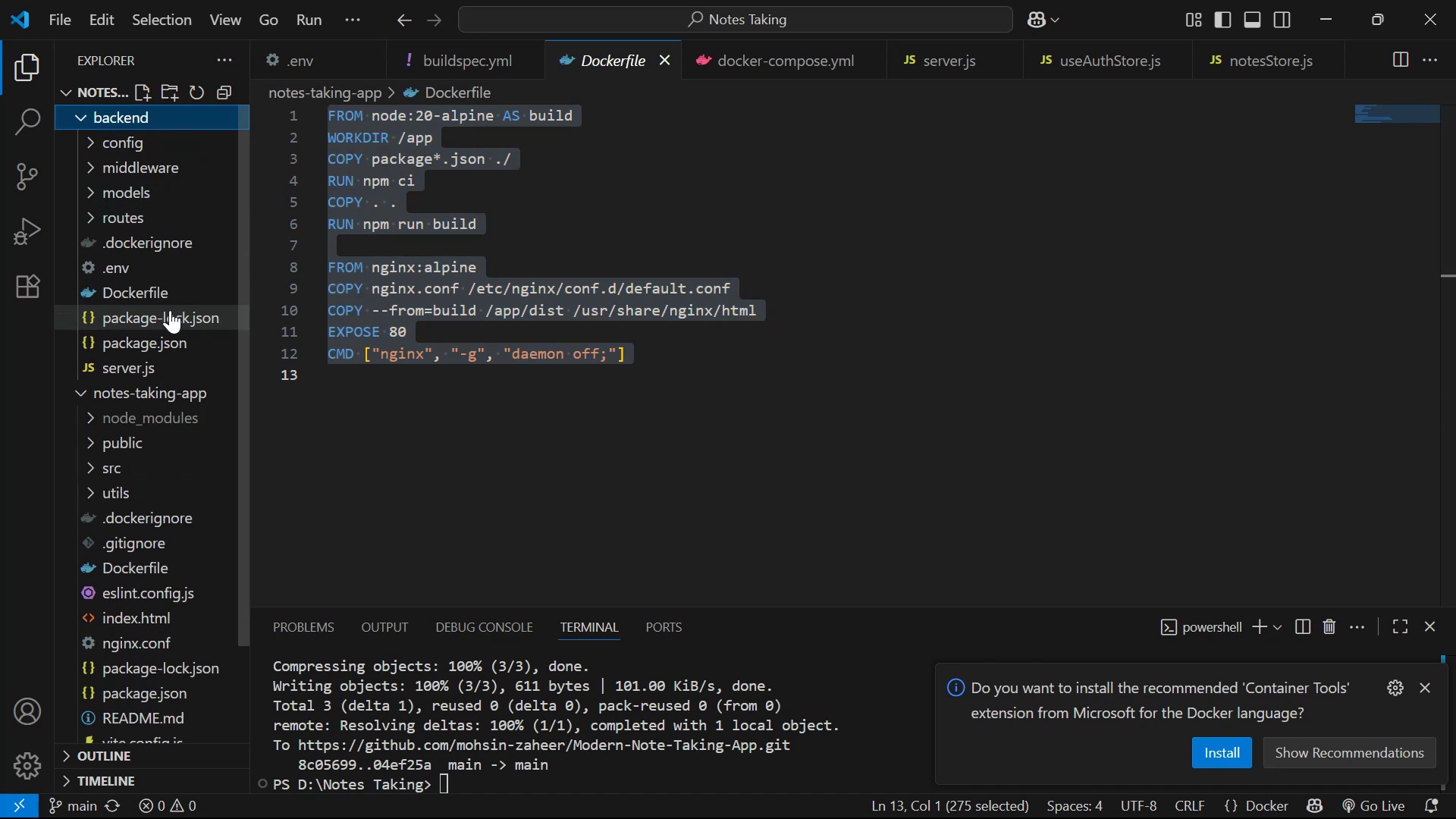 
left_click([179, 290])
 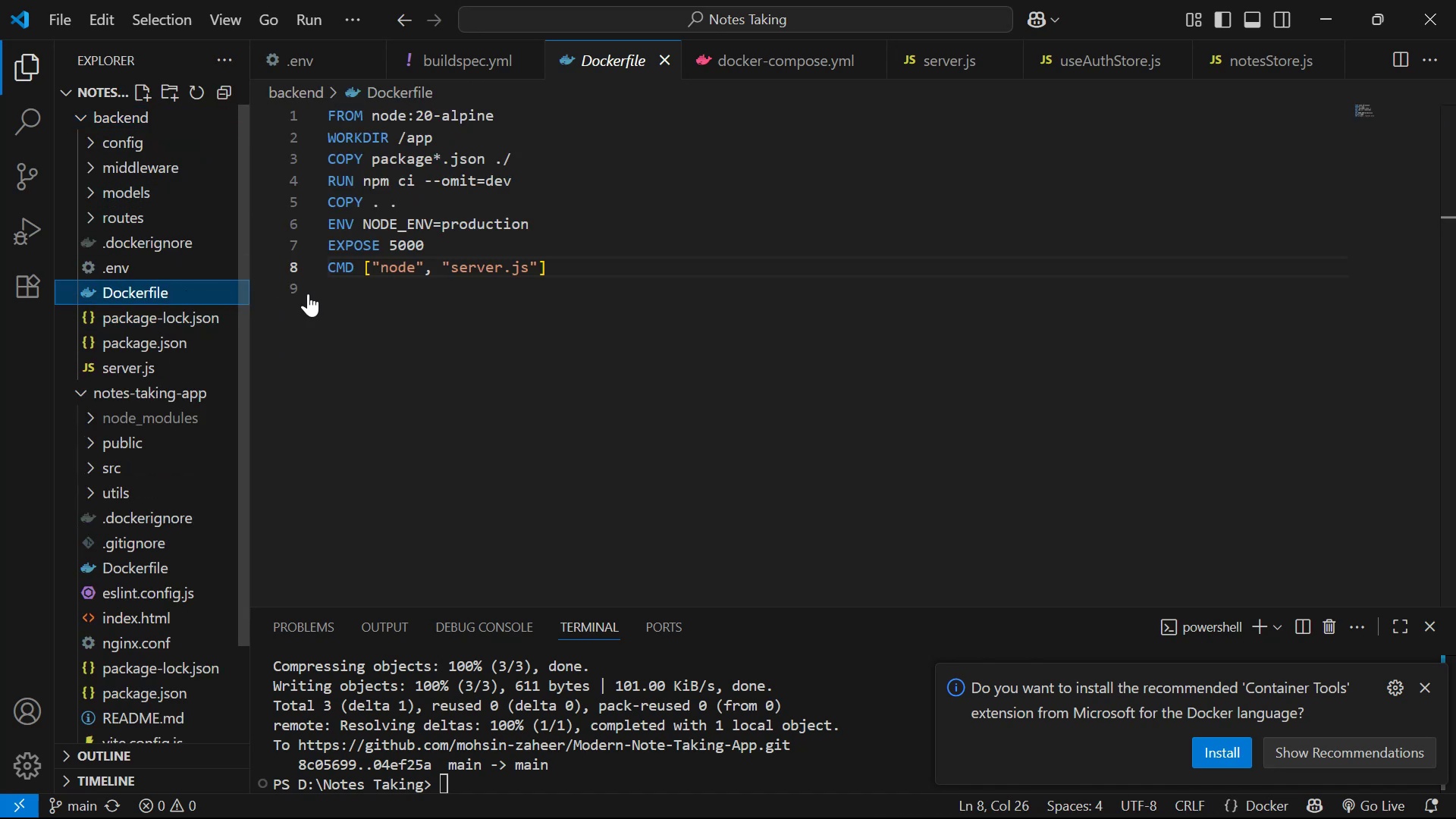 
key(Control+ControlLeft)
 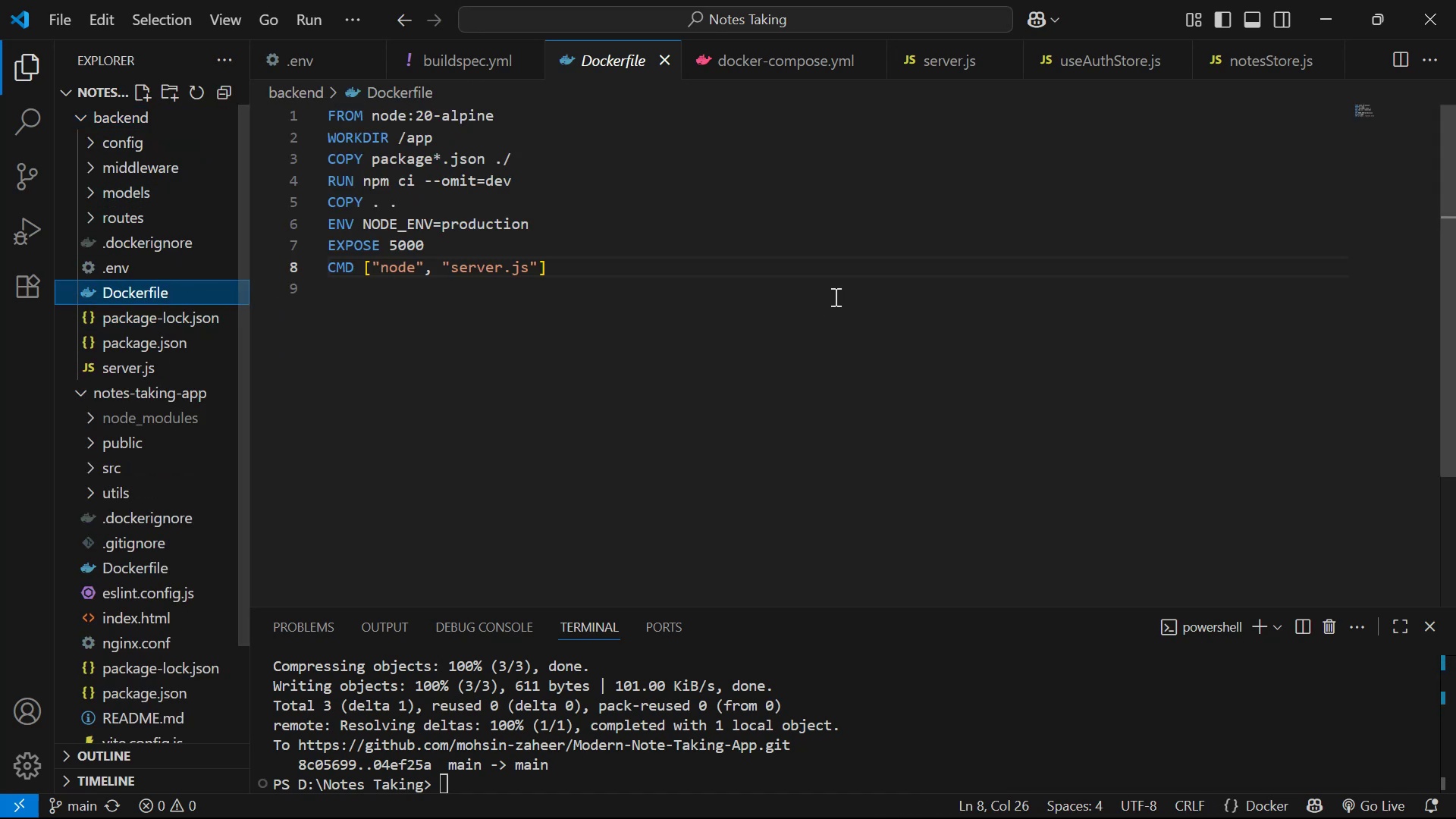 
left_click([834, 297])
 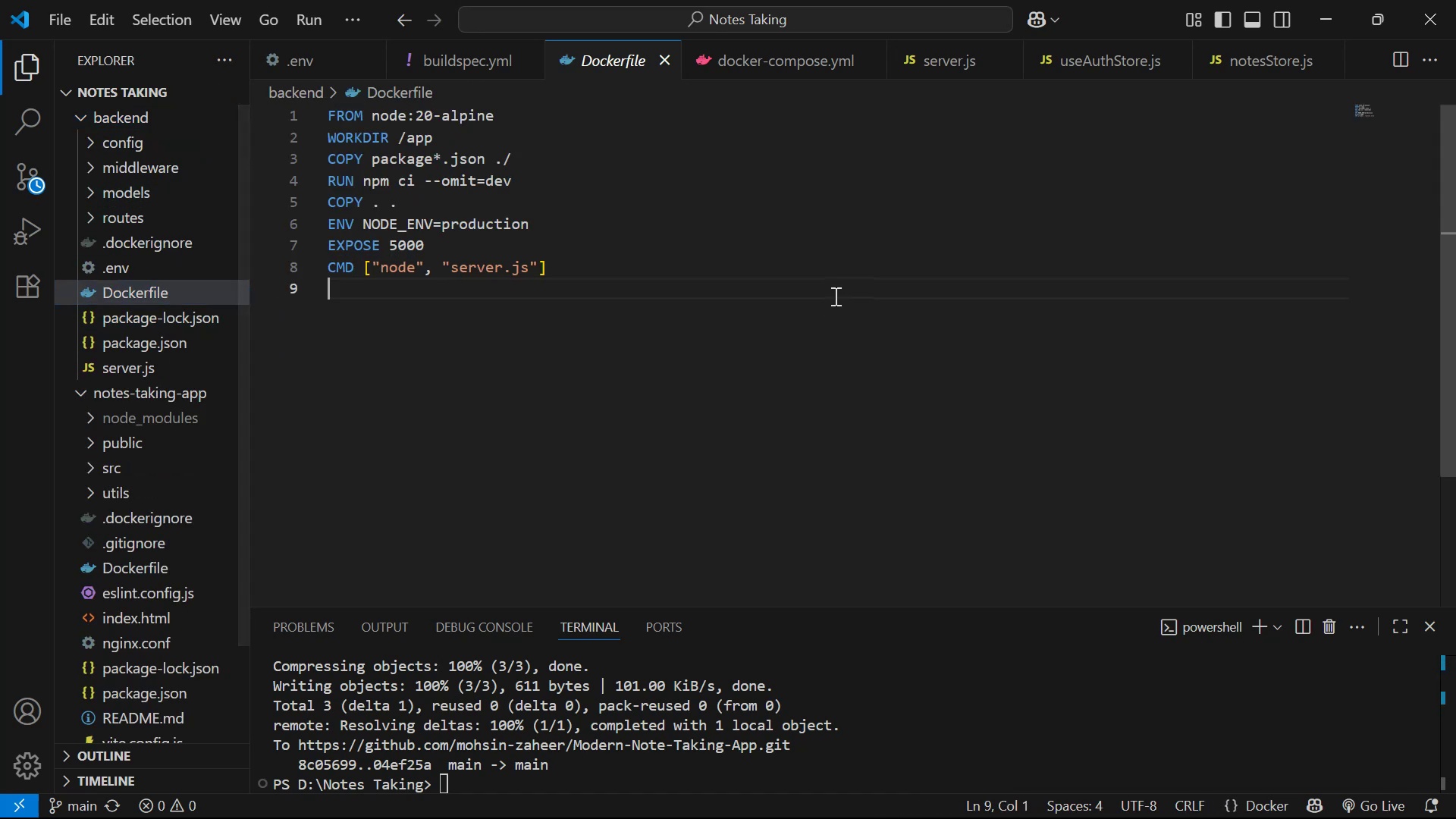 
key(Control+A)
 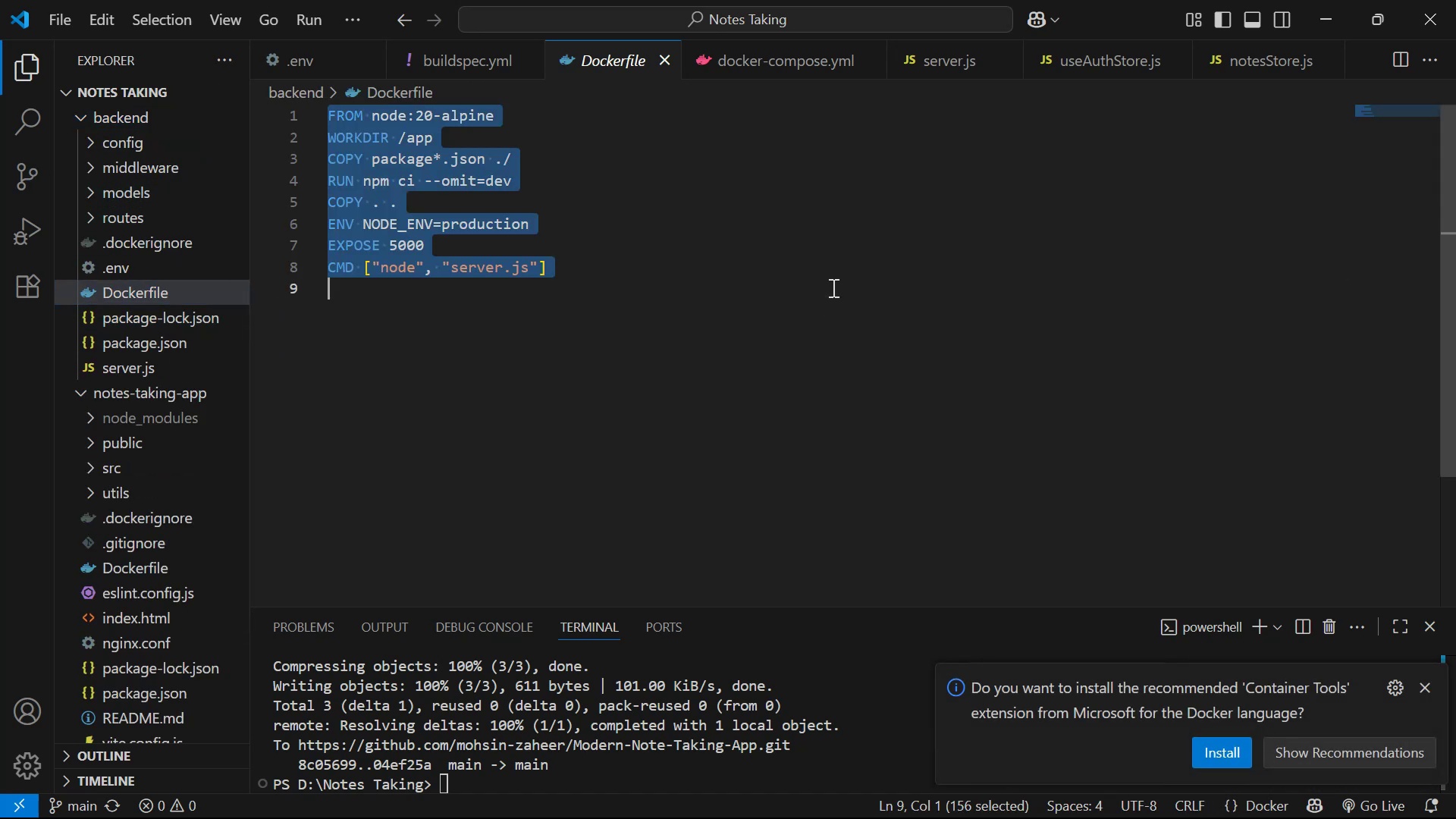 
key(Control+C)
 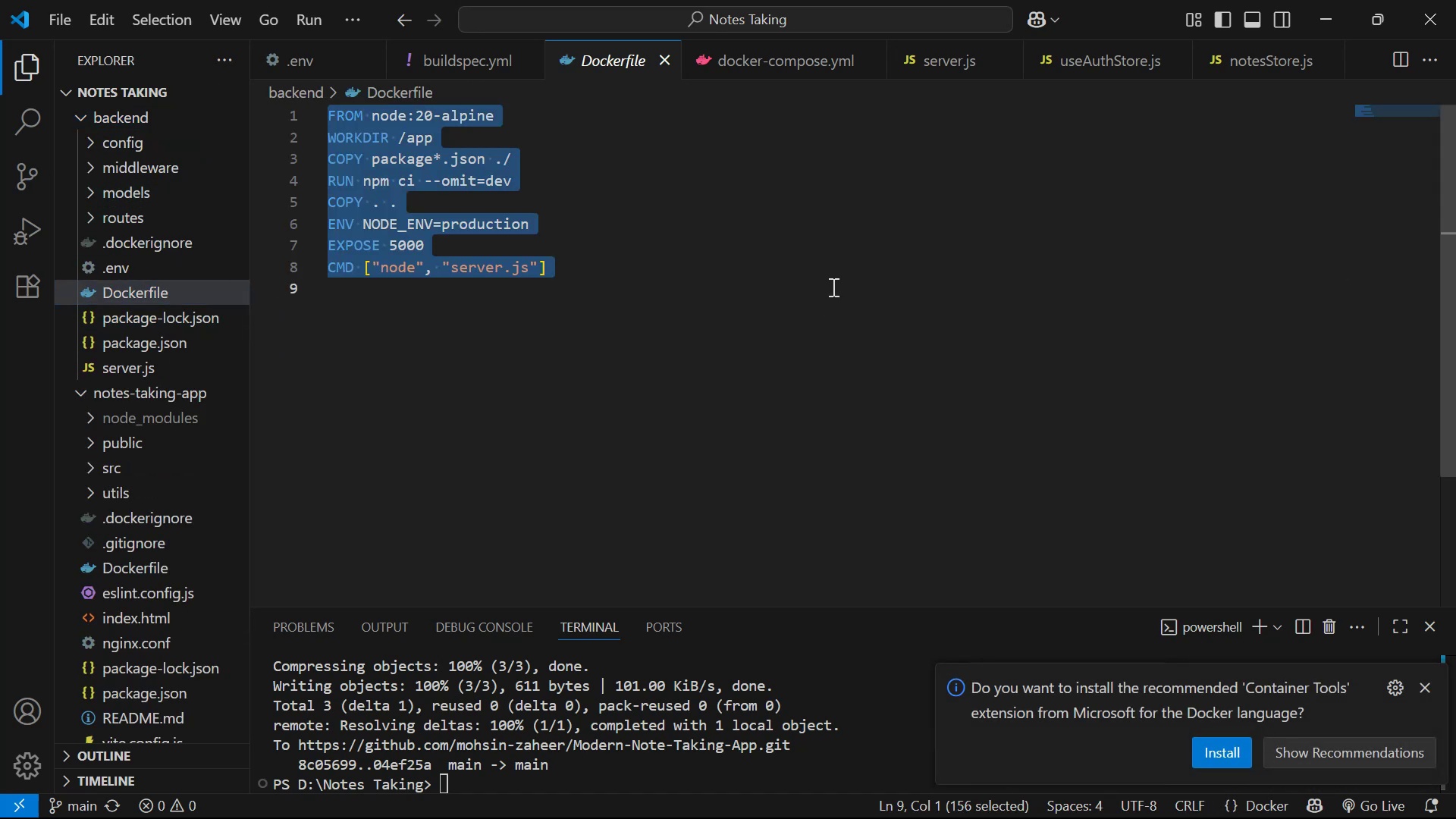 
key(Control+C)
 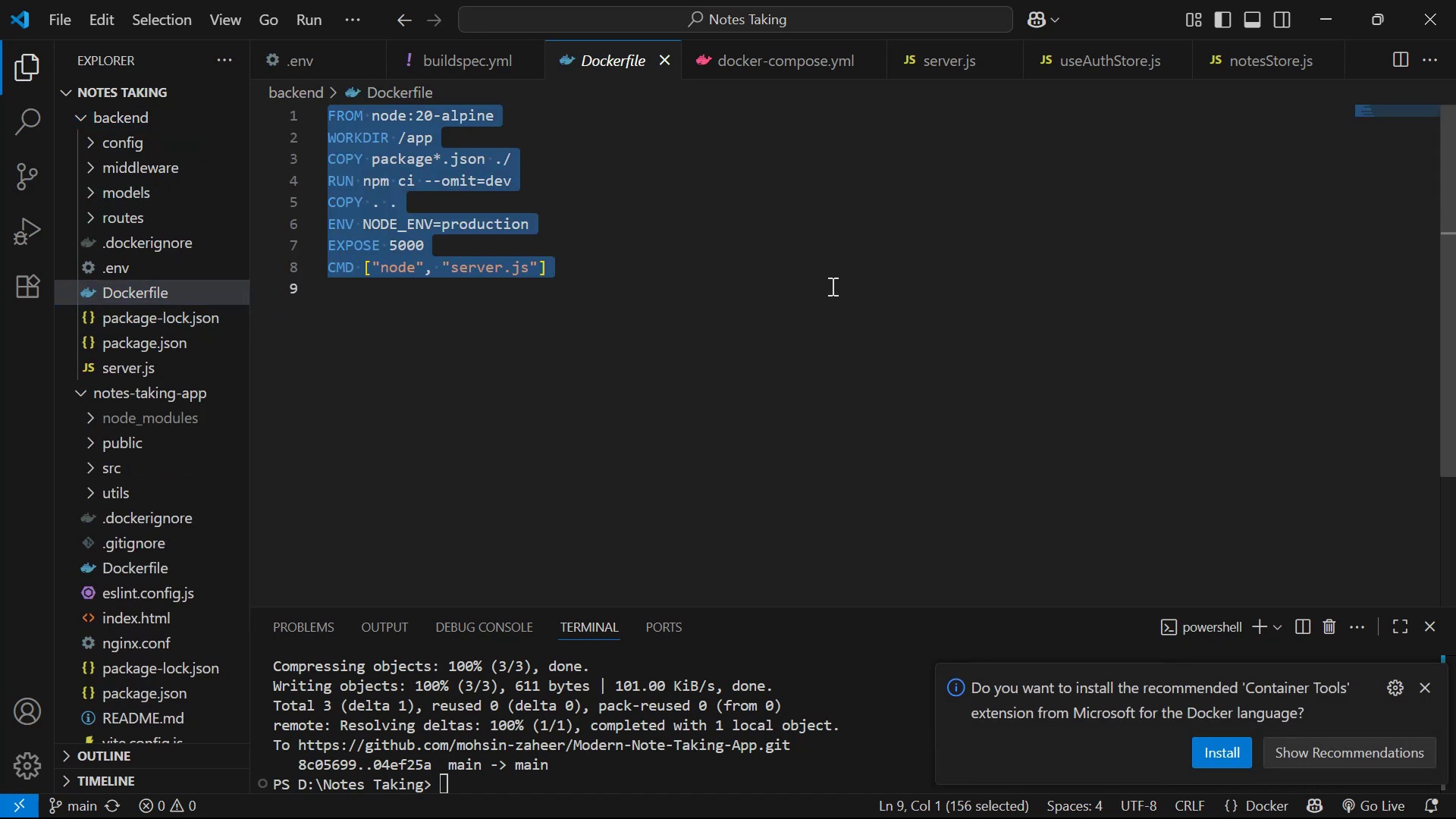 
key(Control+C)
 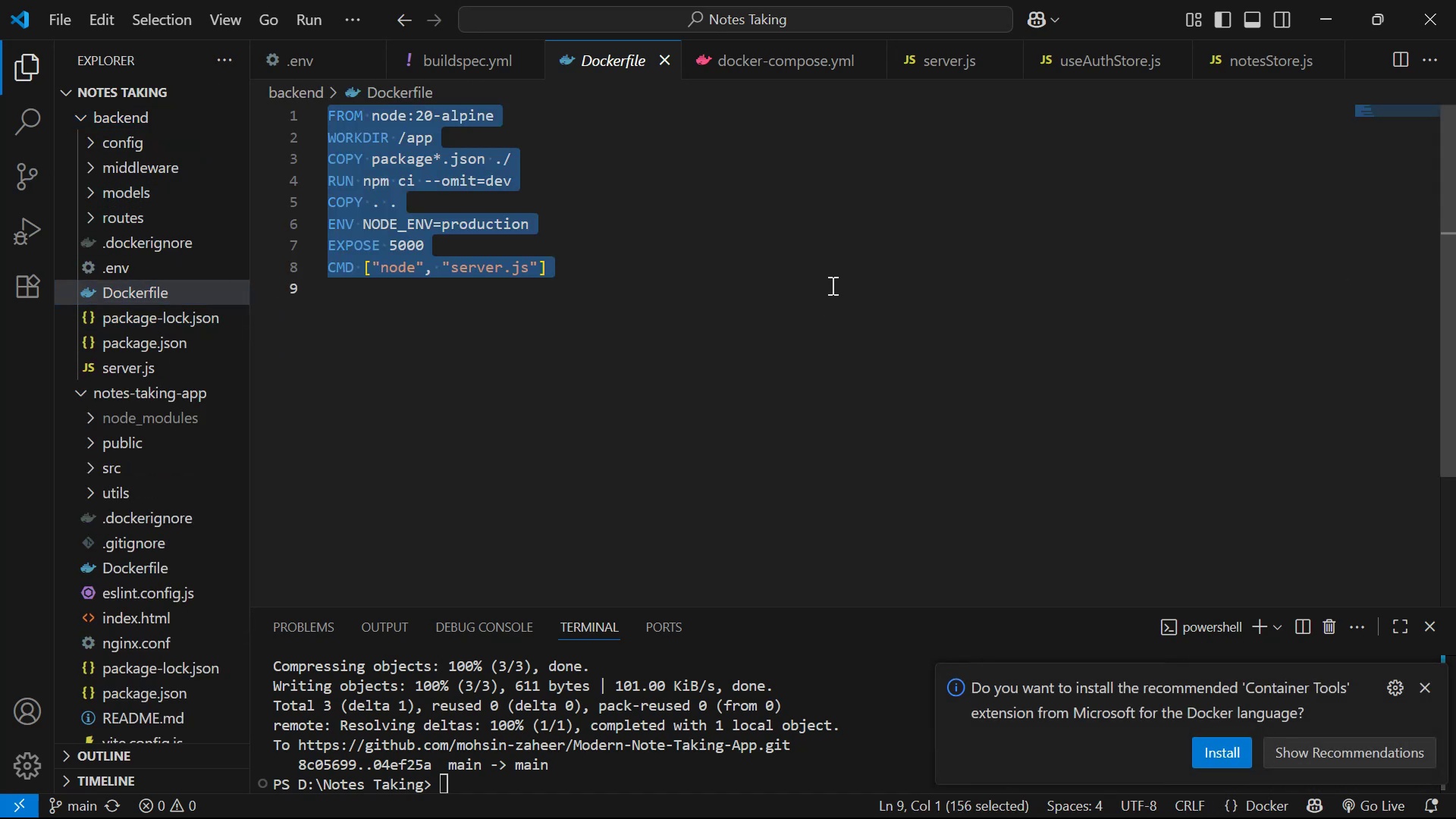 
key(Control+C)
 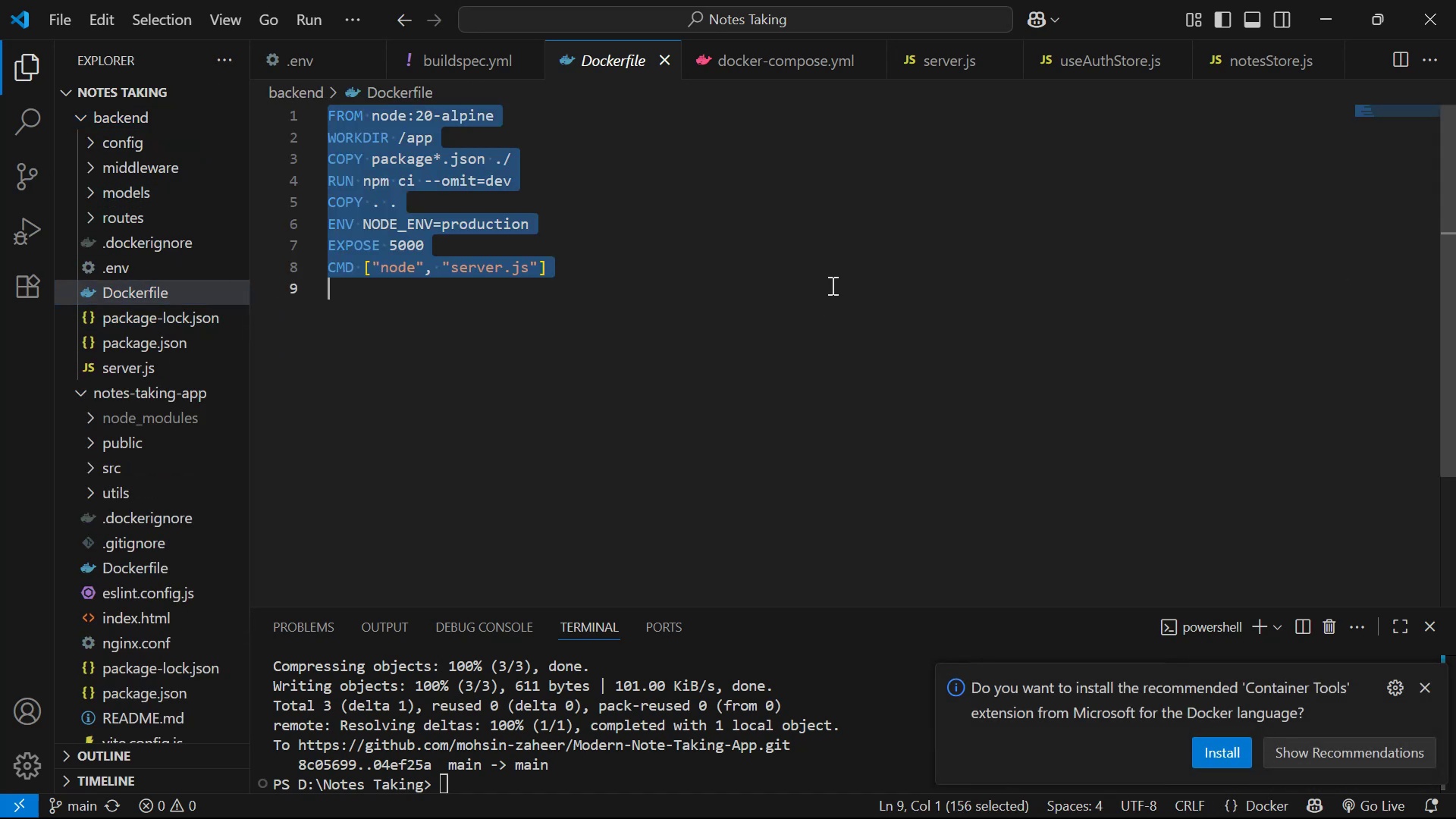 
key(Alt+AltLeft)
 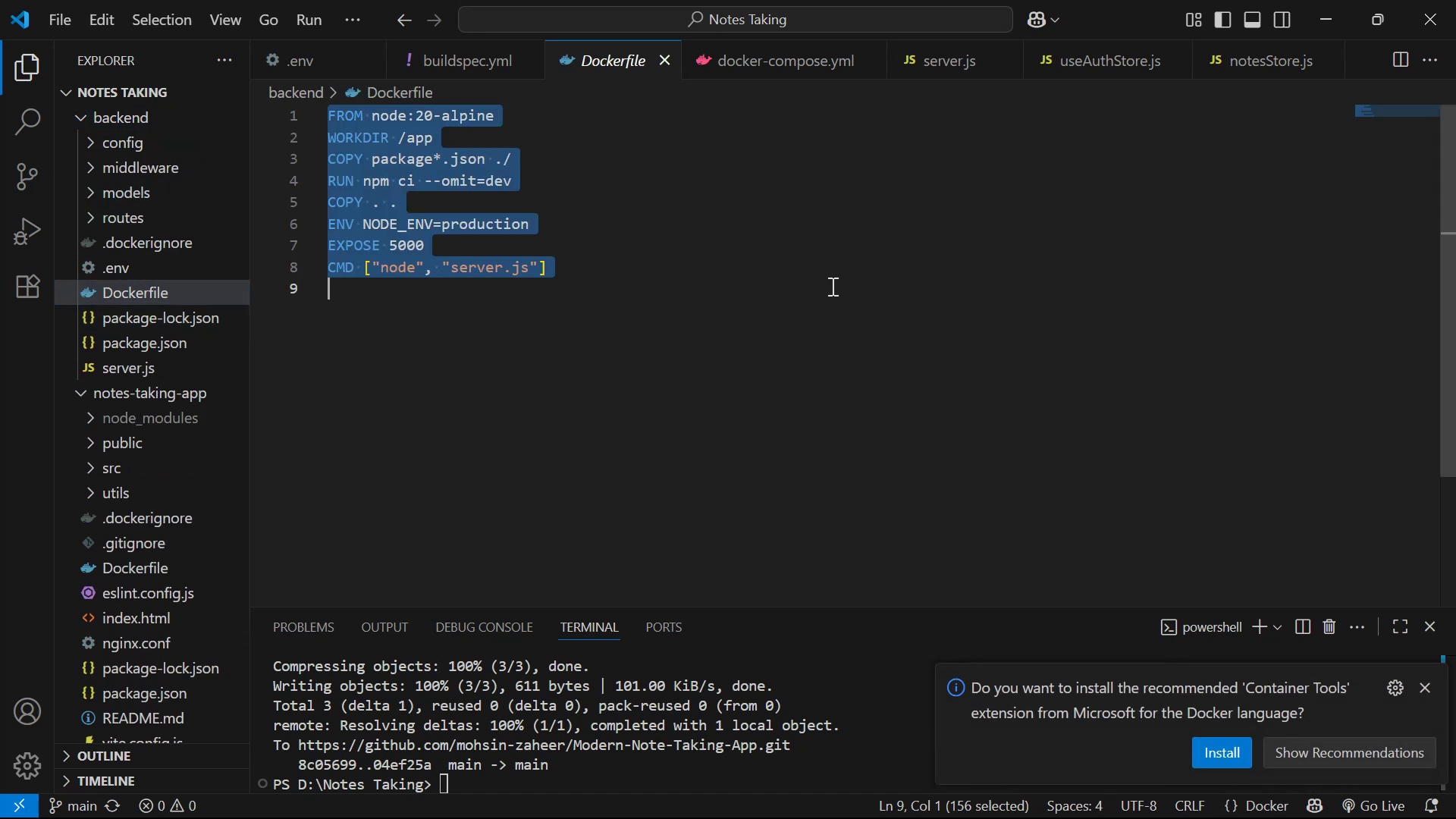 
key(Alt+Tab)
 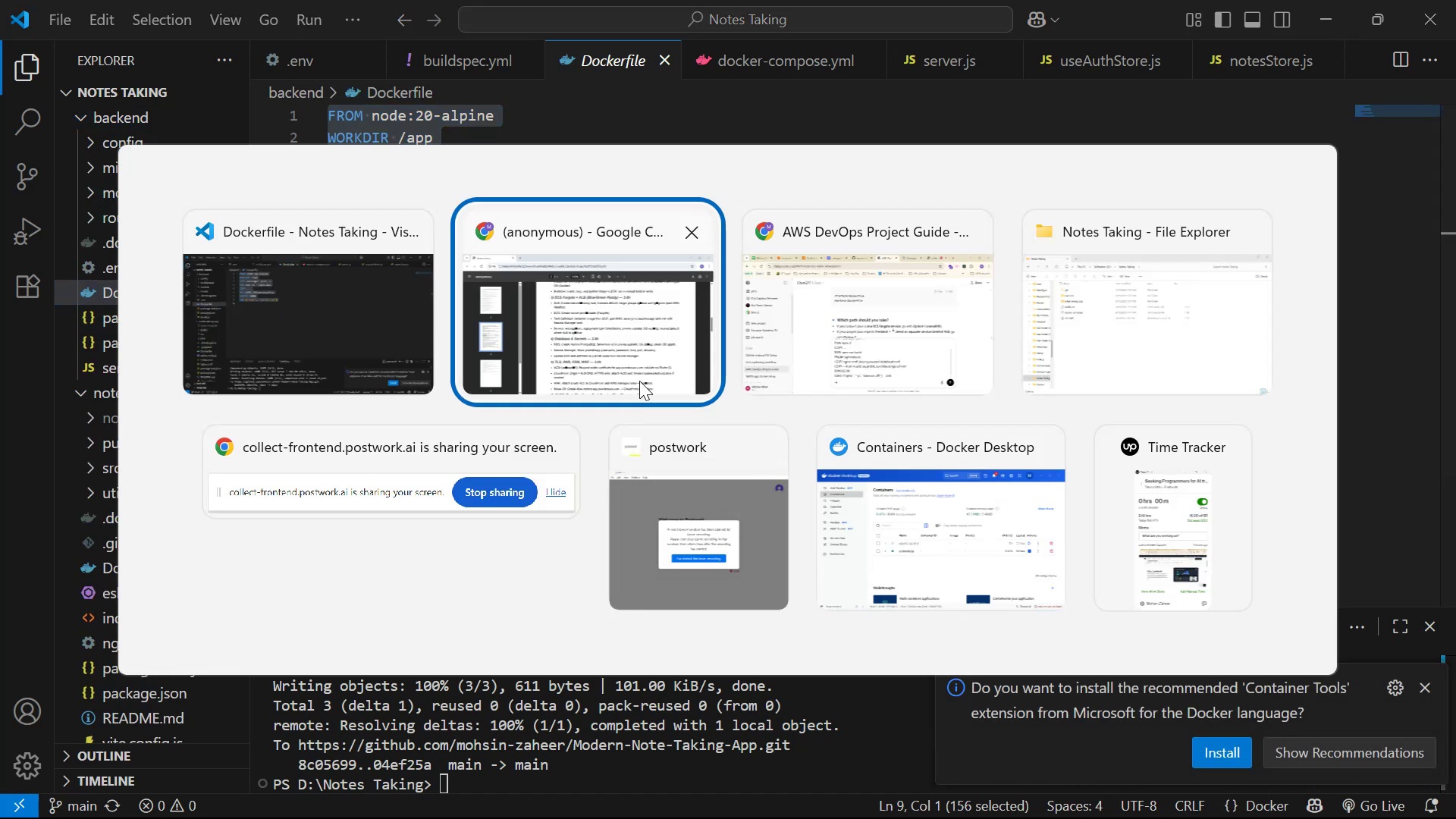 
left_click([820, 357])
 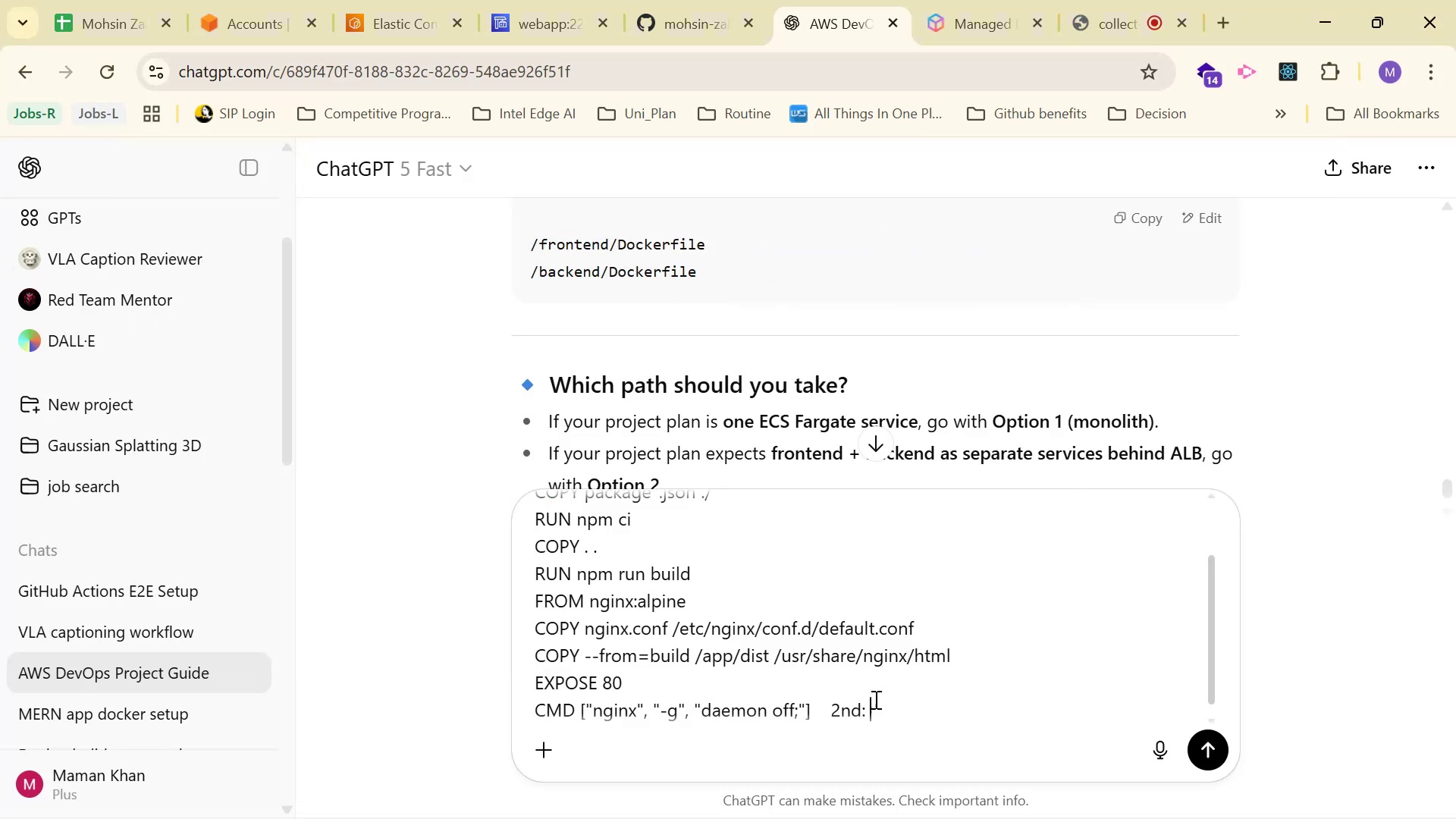 
key(Control+ControlLeft)
 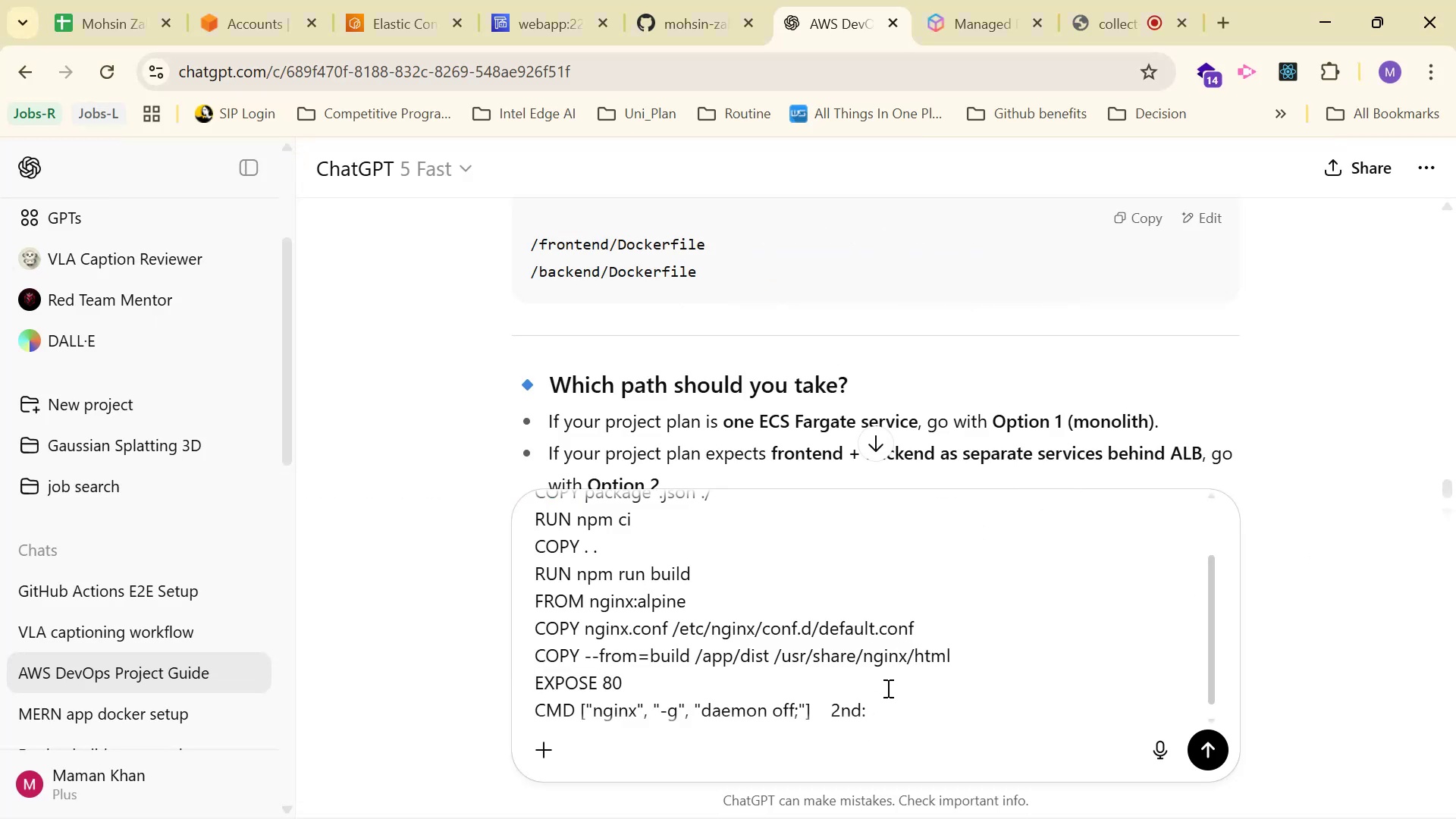 
key(Control+V)
 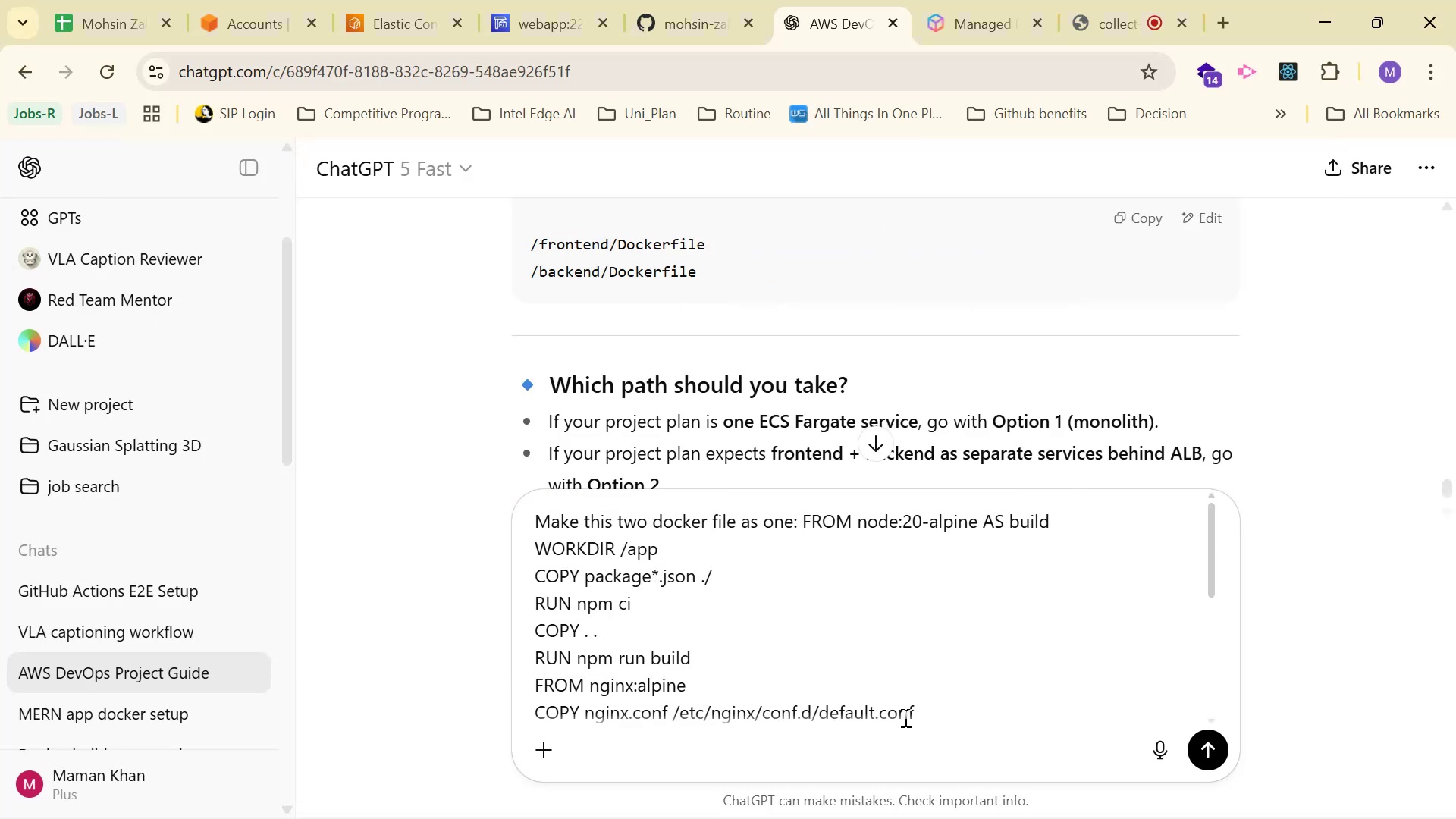 
key(Enter)
 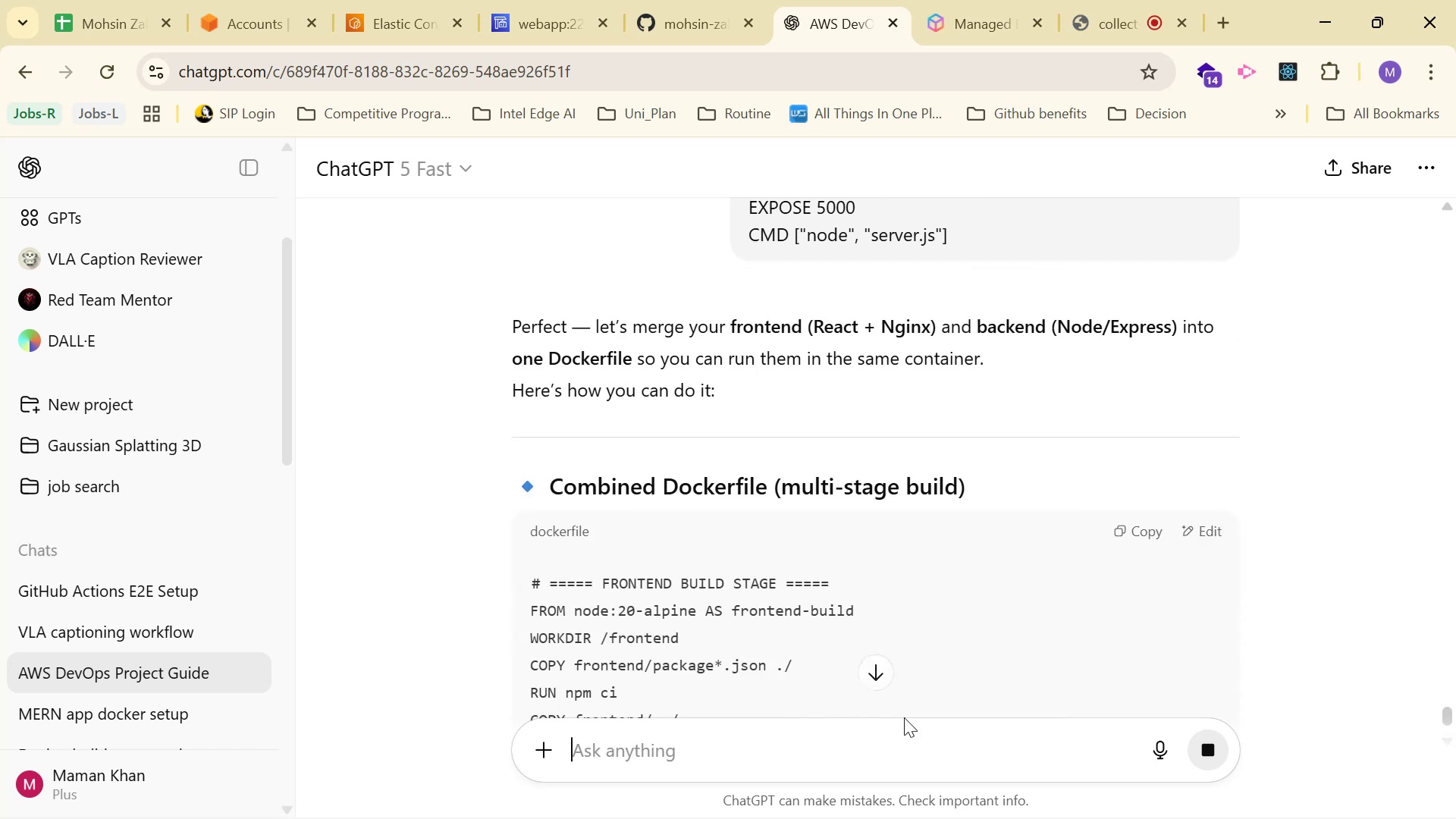 
wait(7.33)
 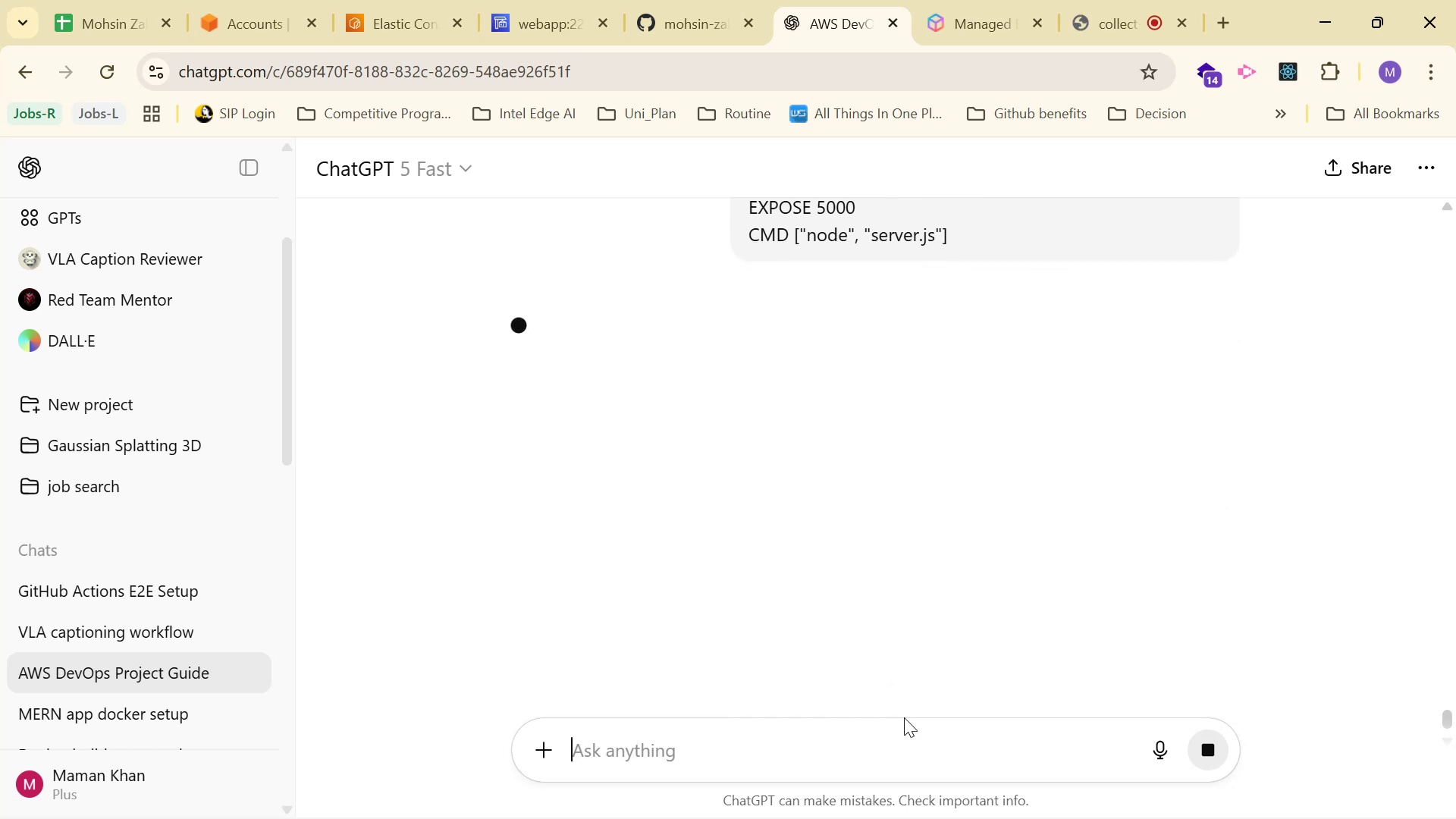 
scroll: coordinate [1008, 328], scroll_direction: down, amount: 2.0
 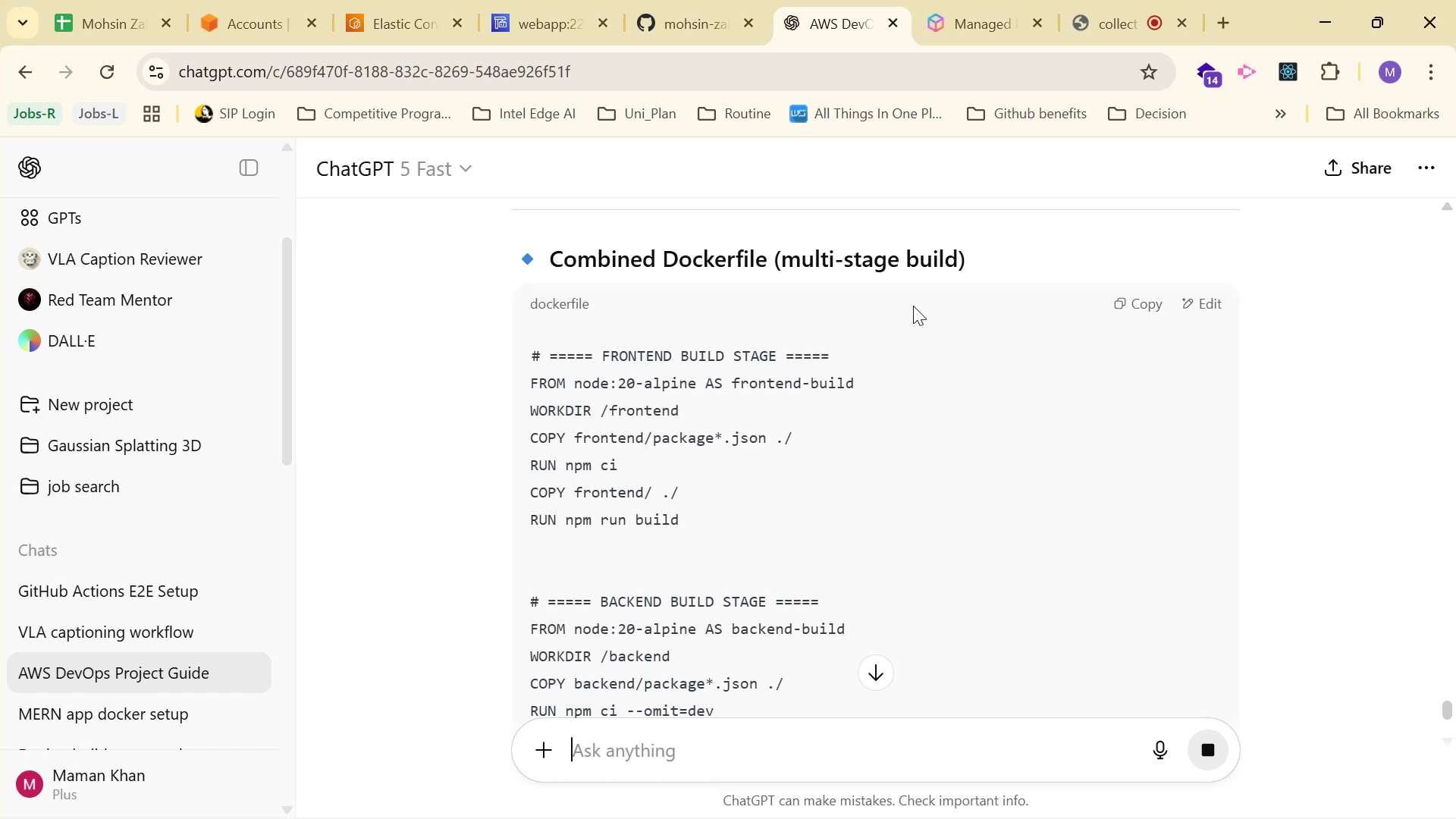 
wait(6.04)
 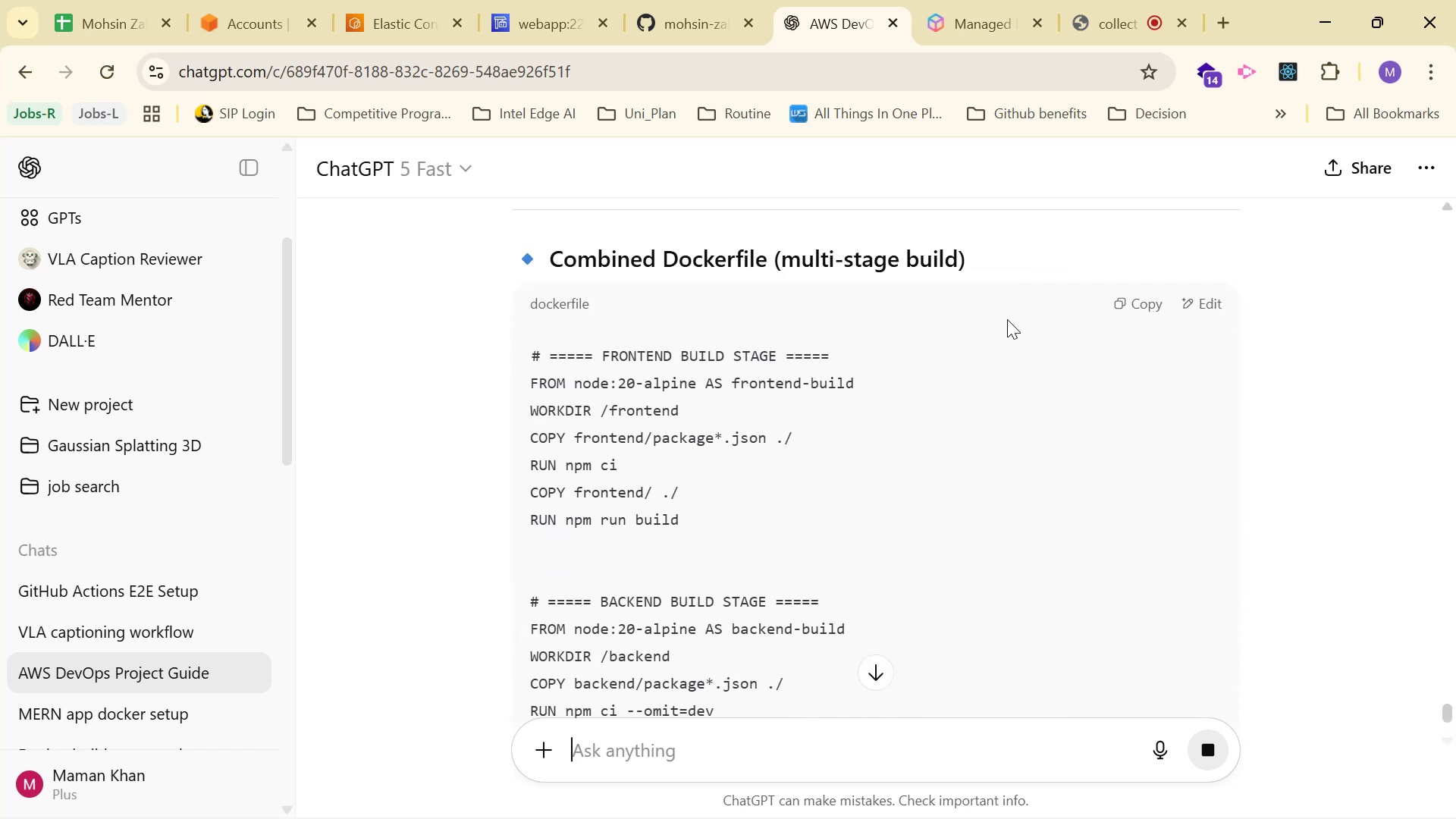 
key(Alt+AltLeft)
 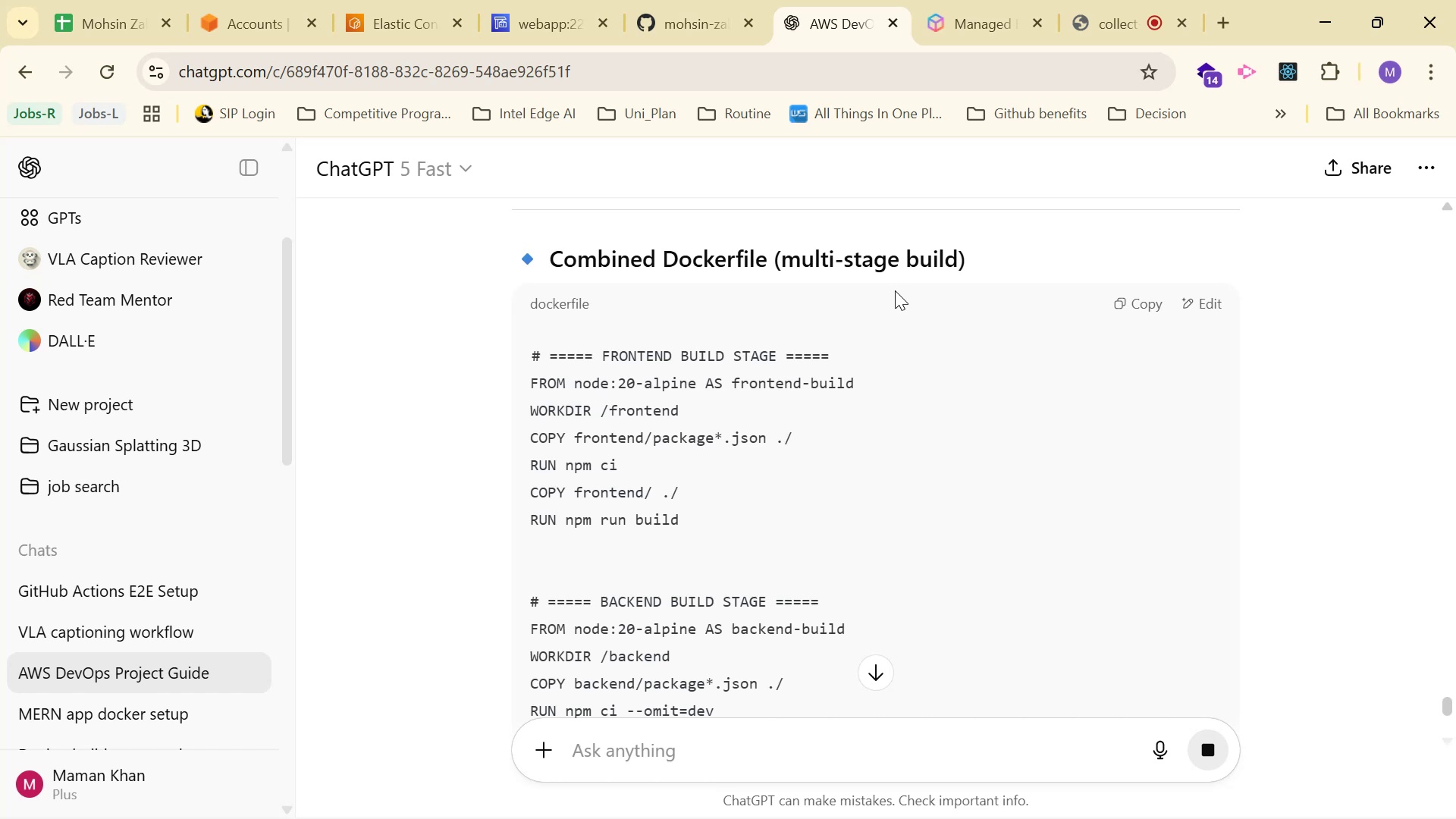 
key(Alt+Tab)
 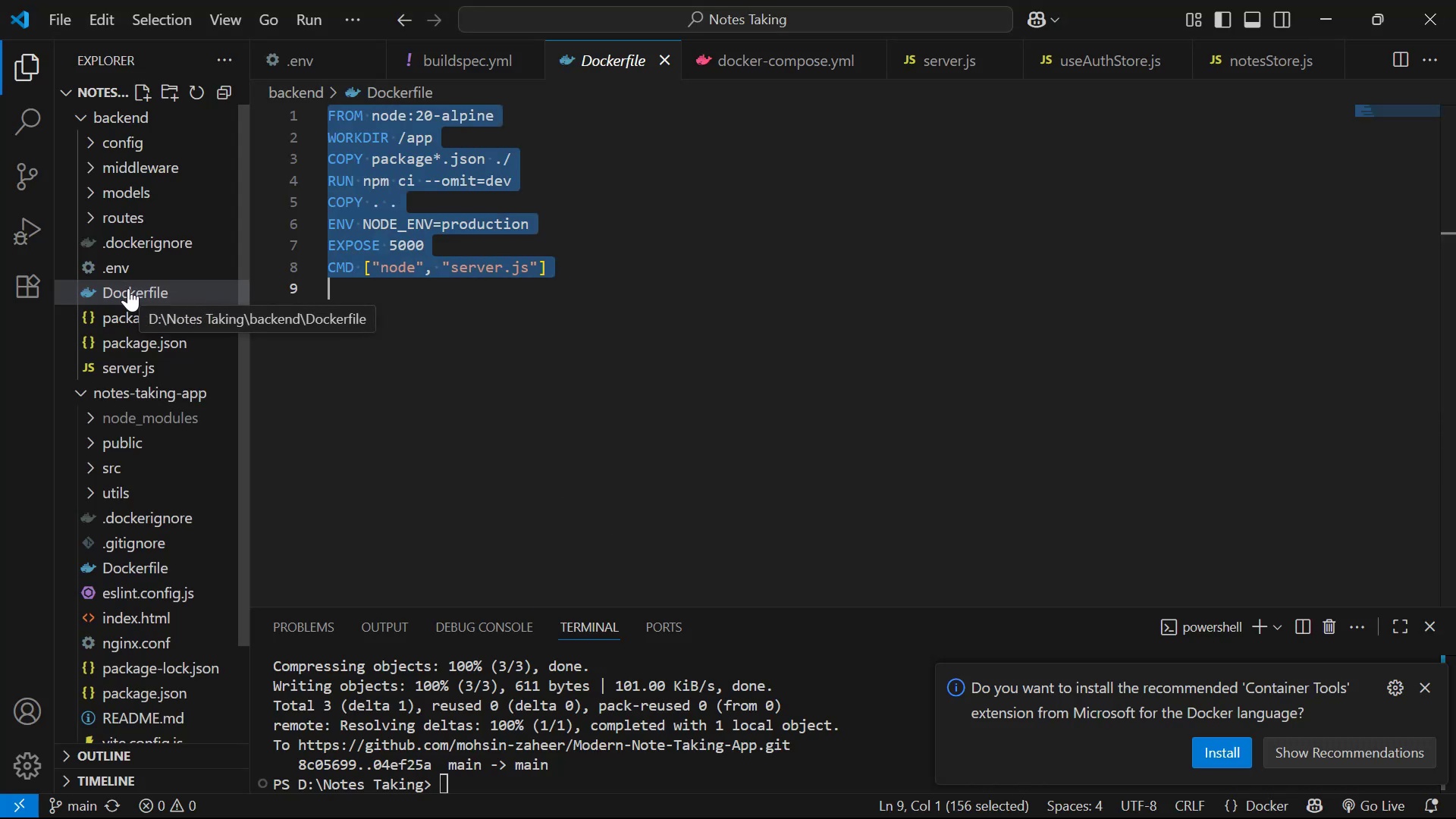 
left_click([118, 115])
 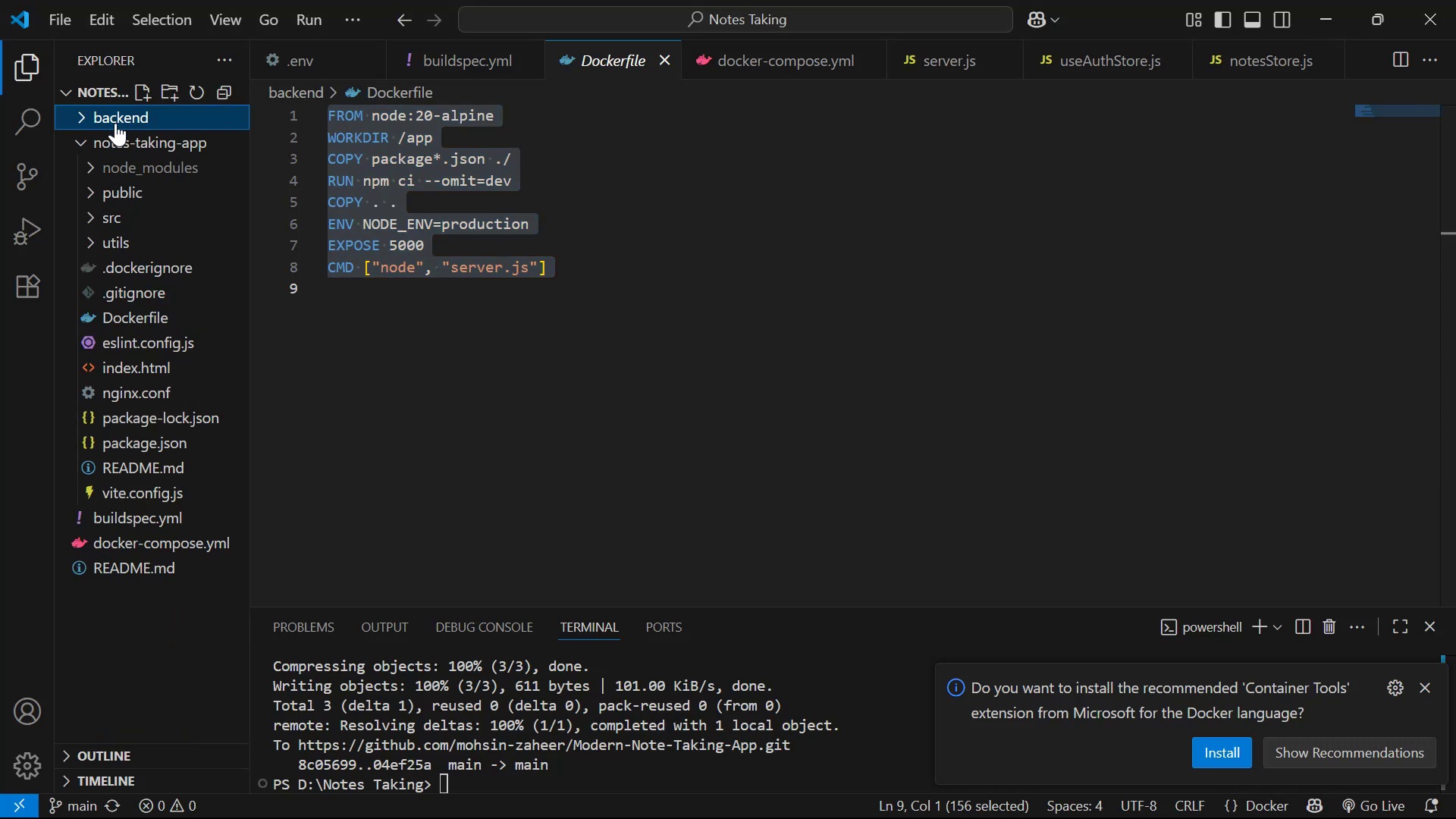 
left_click([117, 139])
 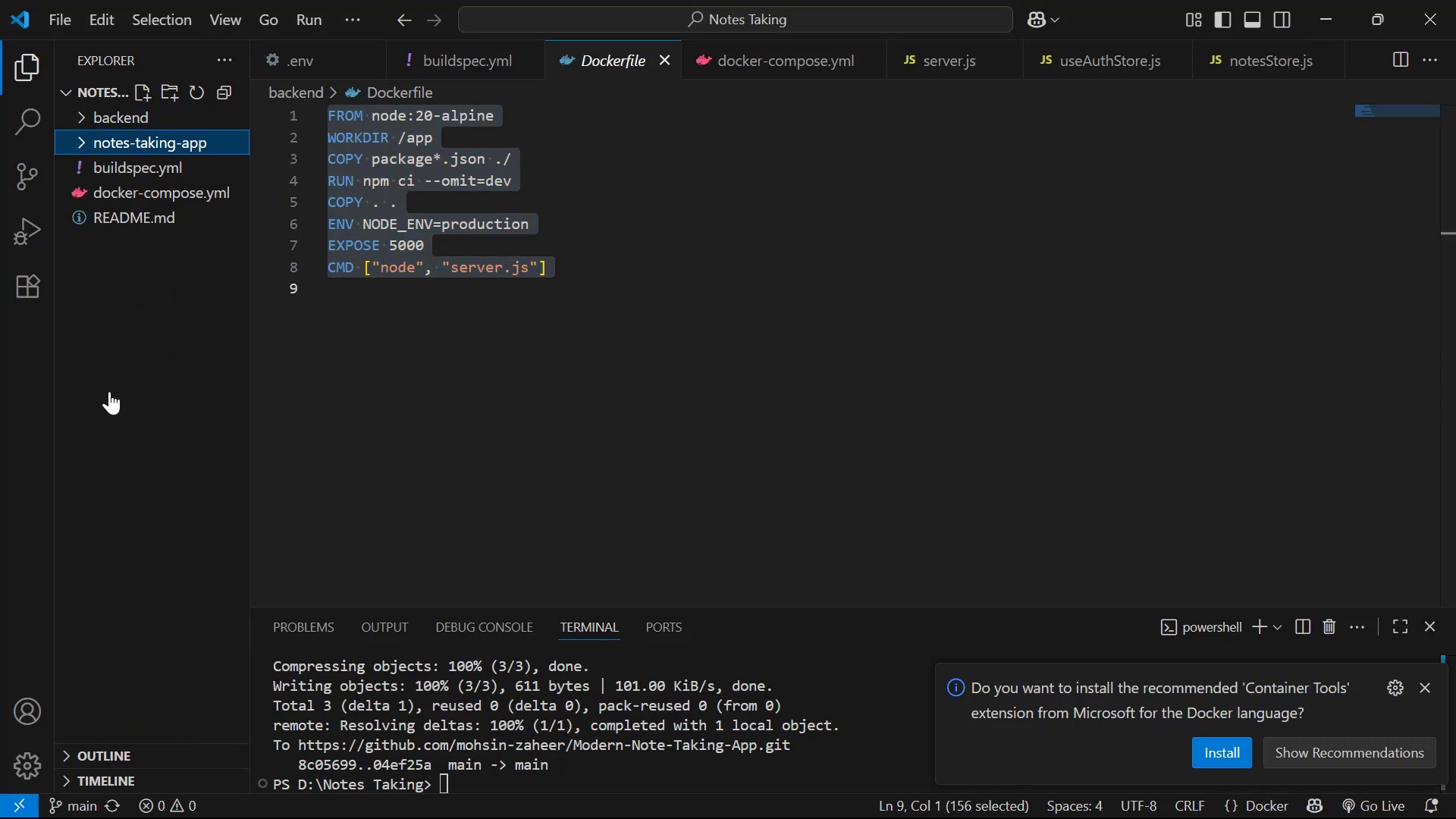 
left_click([146, 381])
 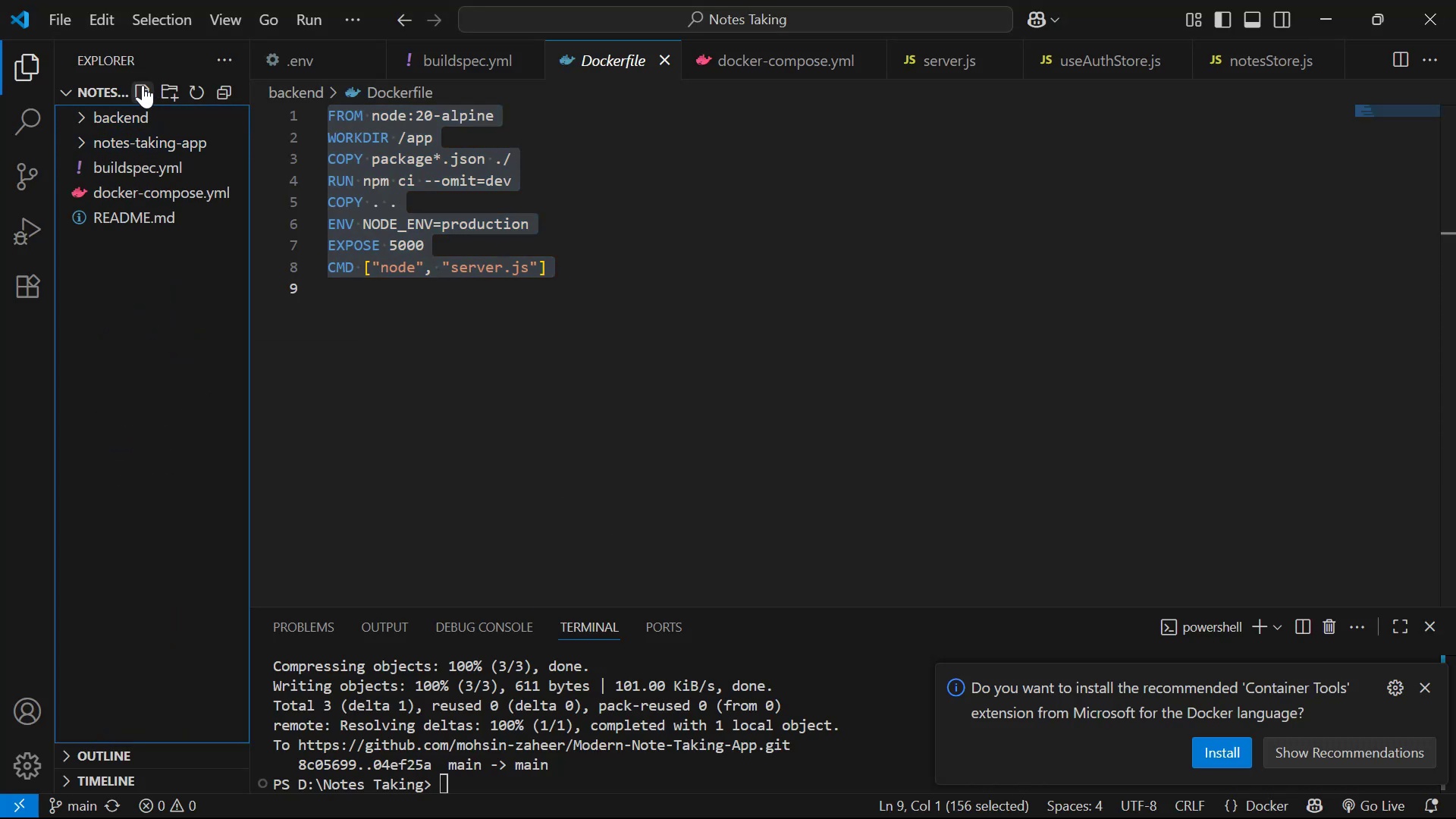 
left_click([143, 85])
 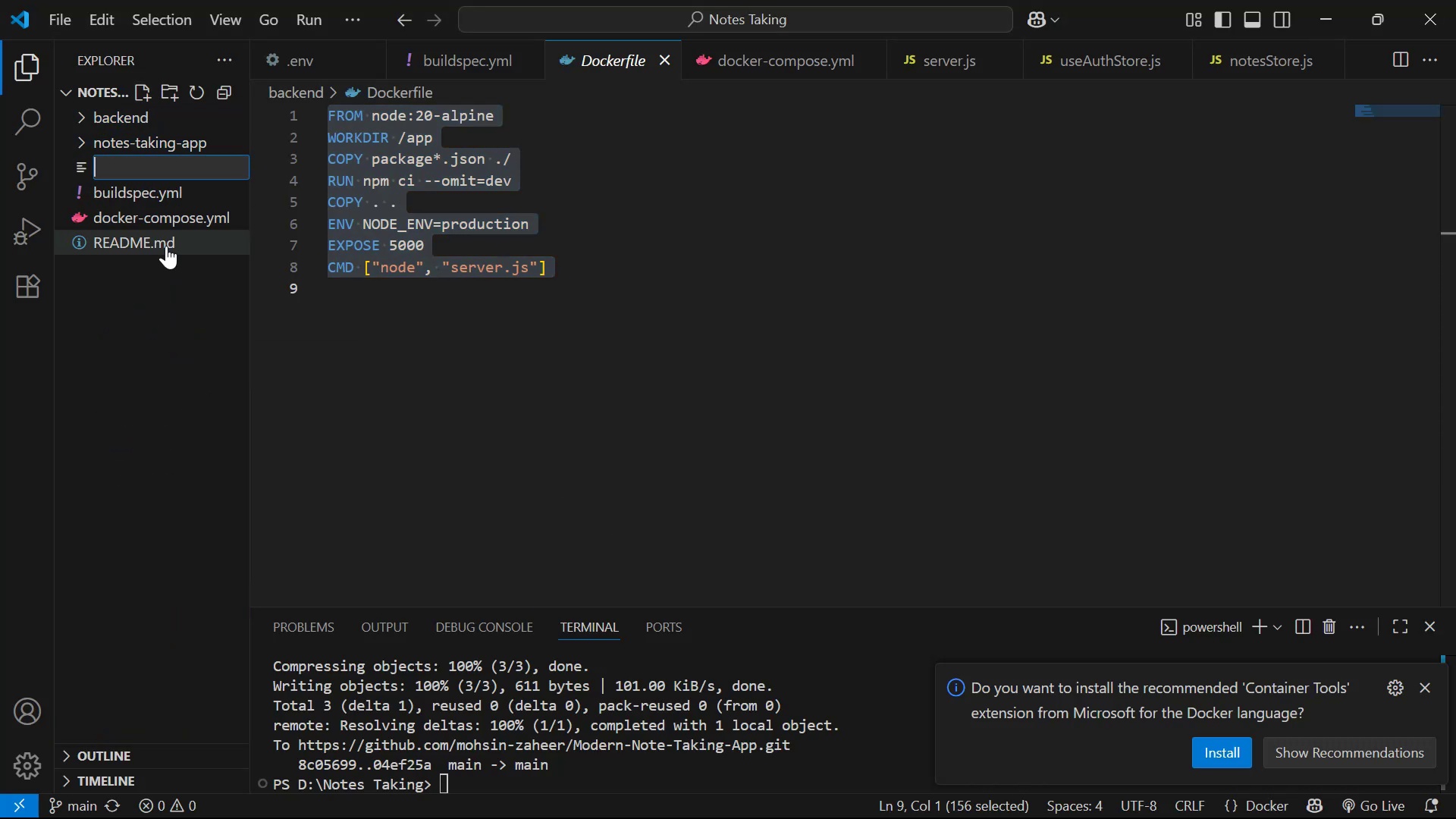 
type(Dockerfile)
 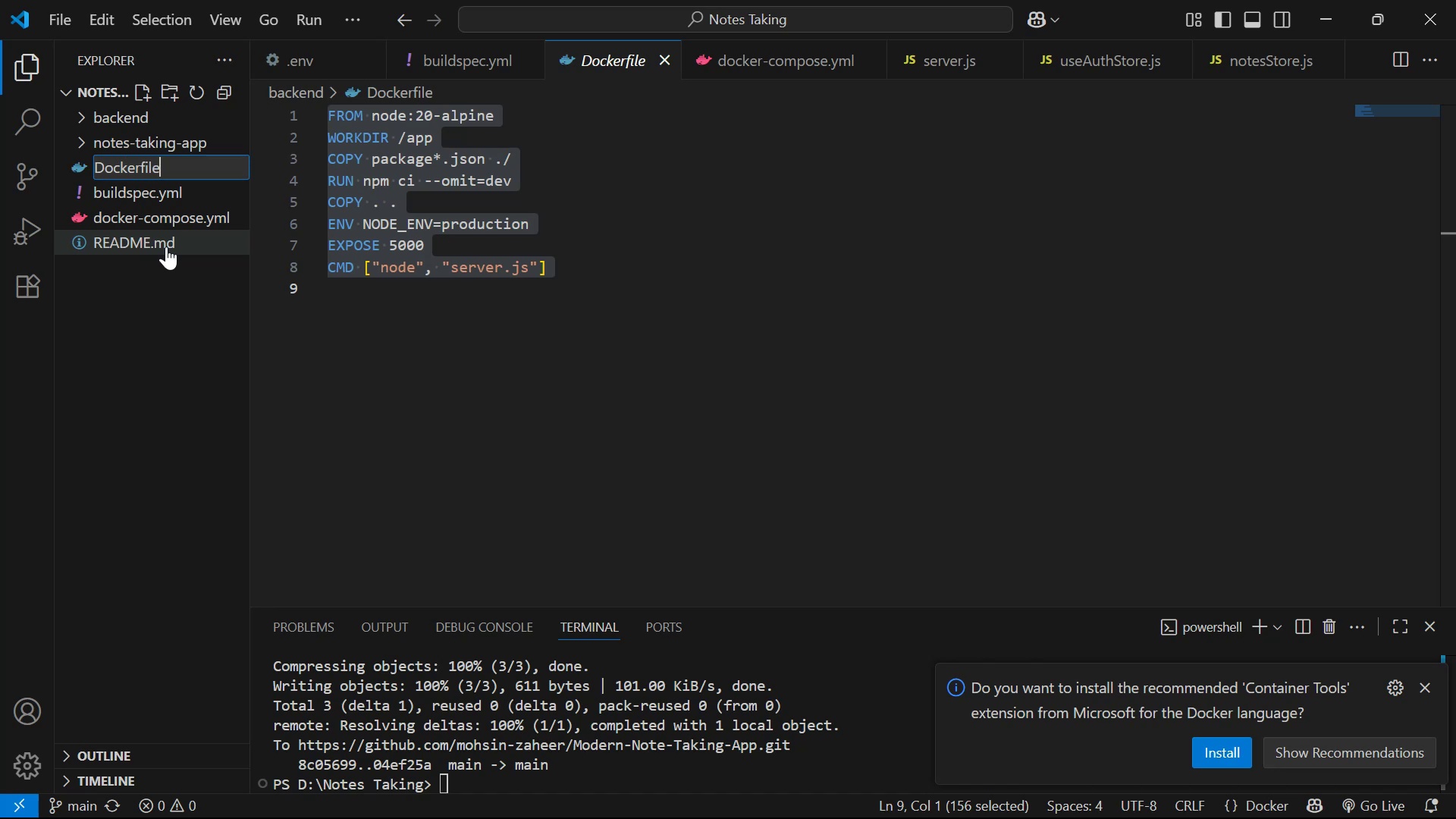 
key(Enter)
 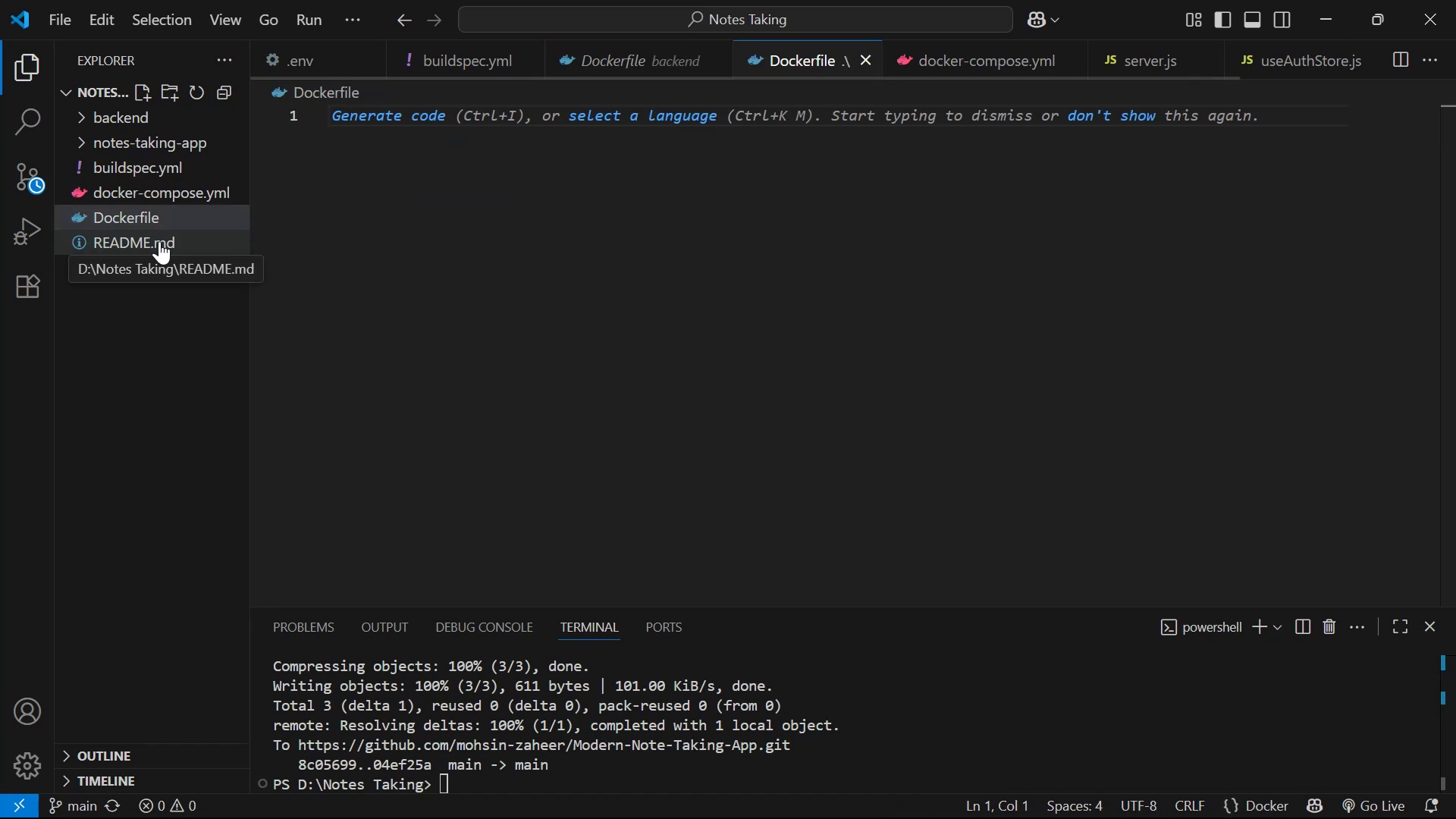 
key(Alt+AltLeft)
 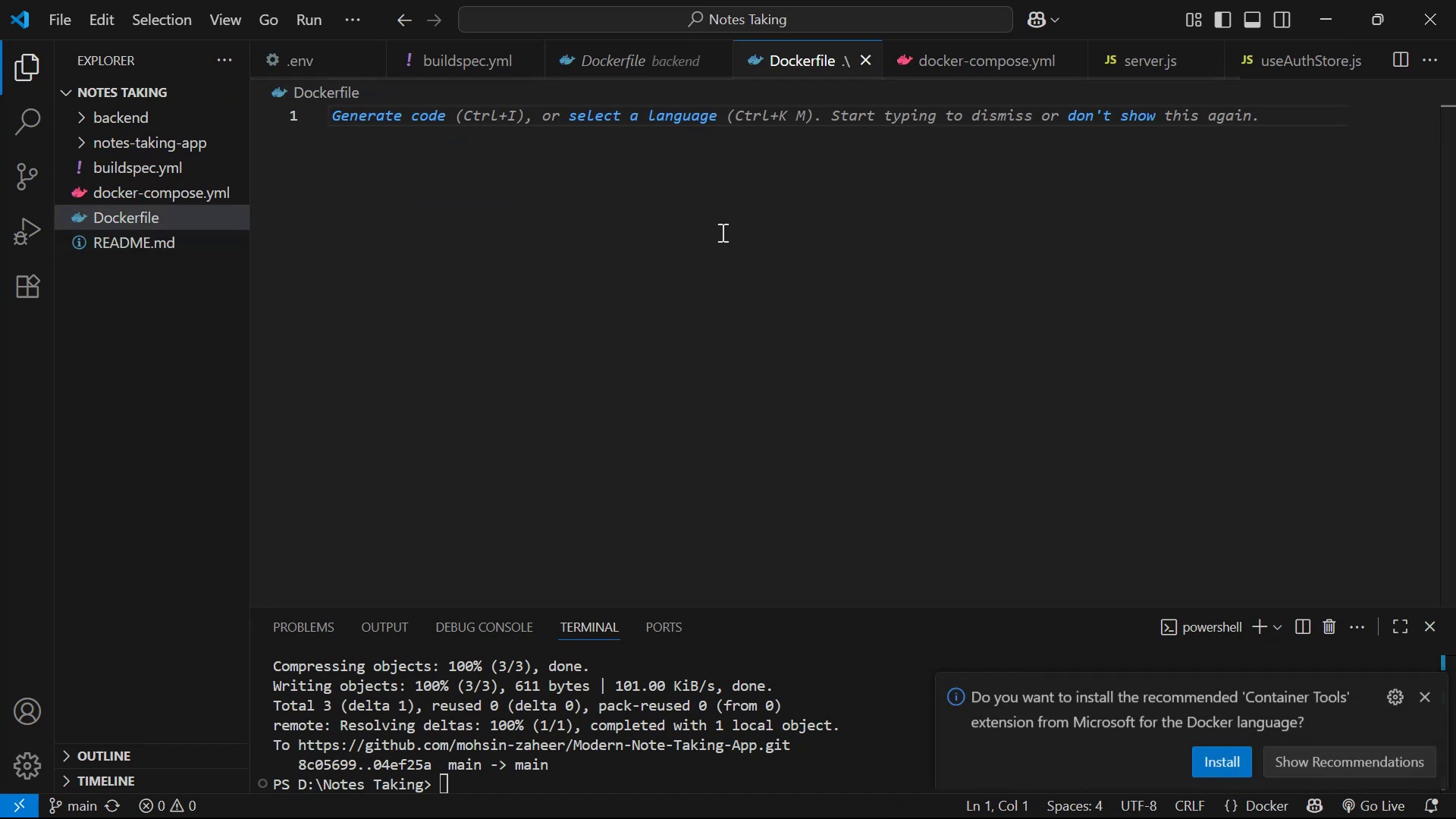 
key(Alt+Tab)
 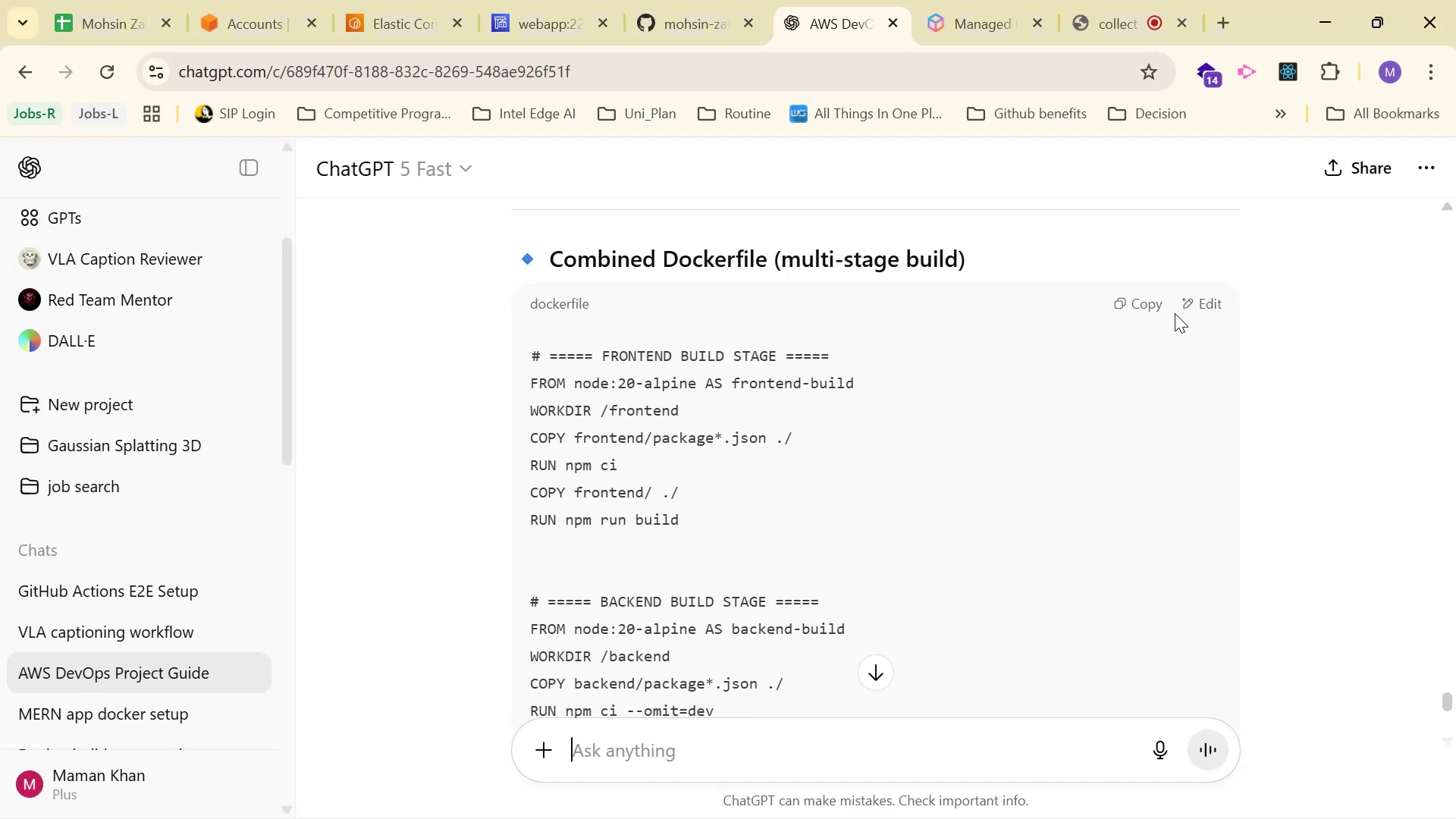 
left_click([1138, 302])
 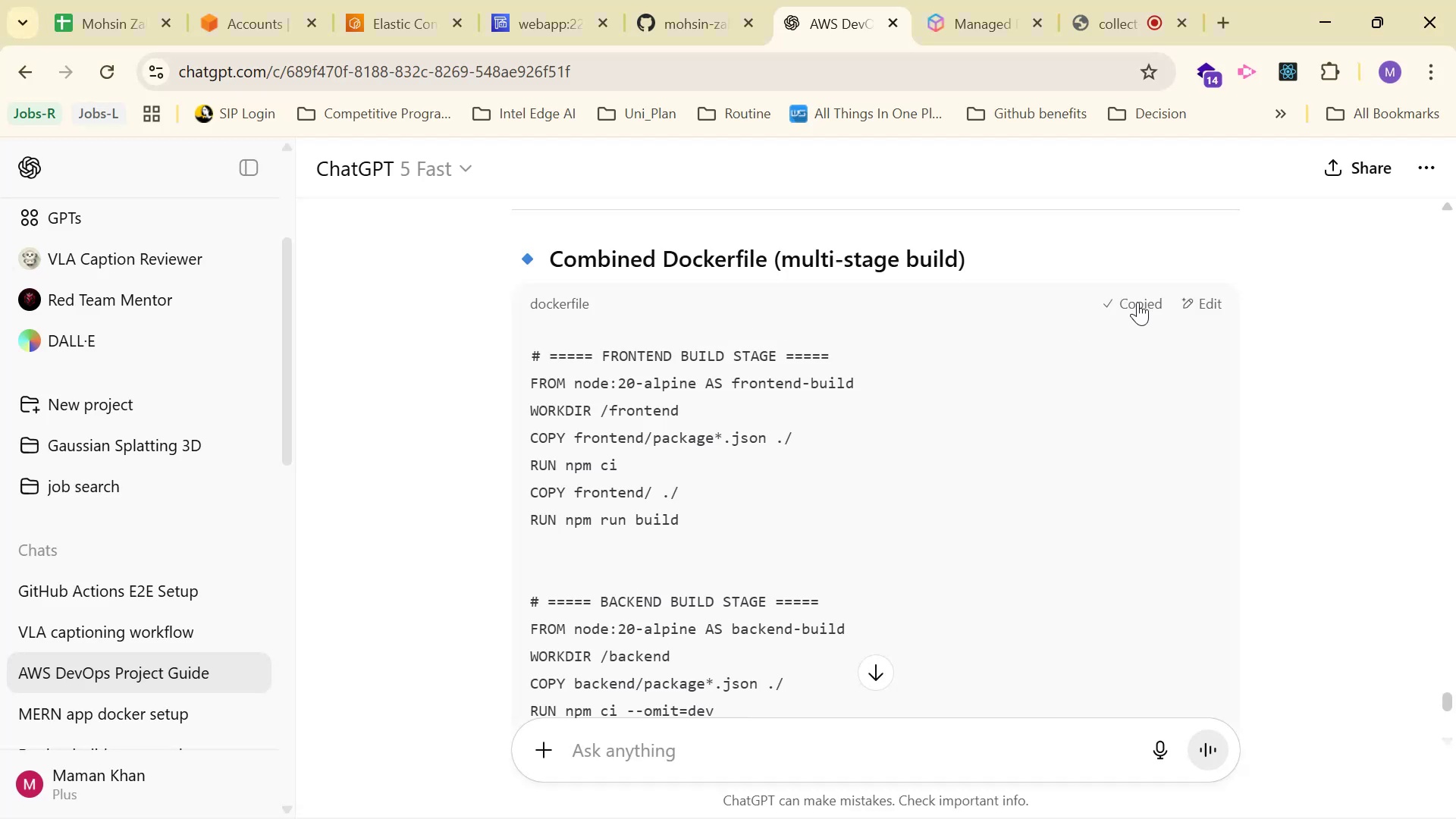 
key(Alt+AltLeft)
 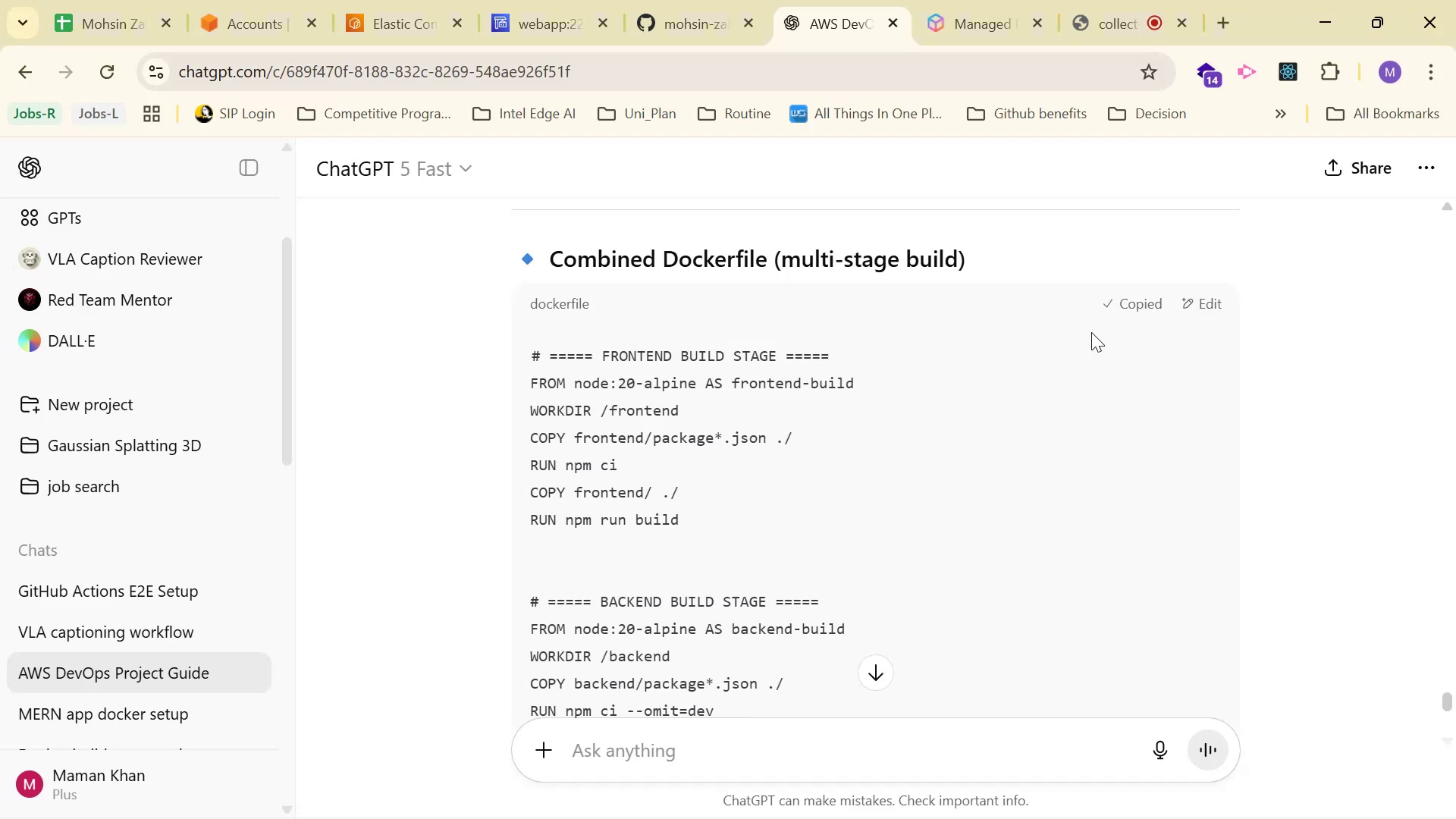 
key(Alt+Tab)
 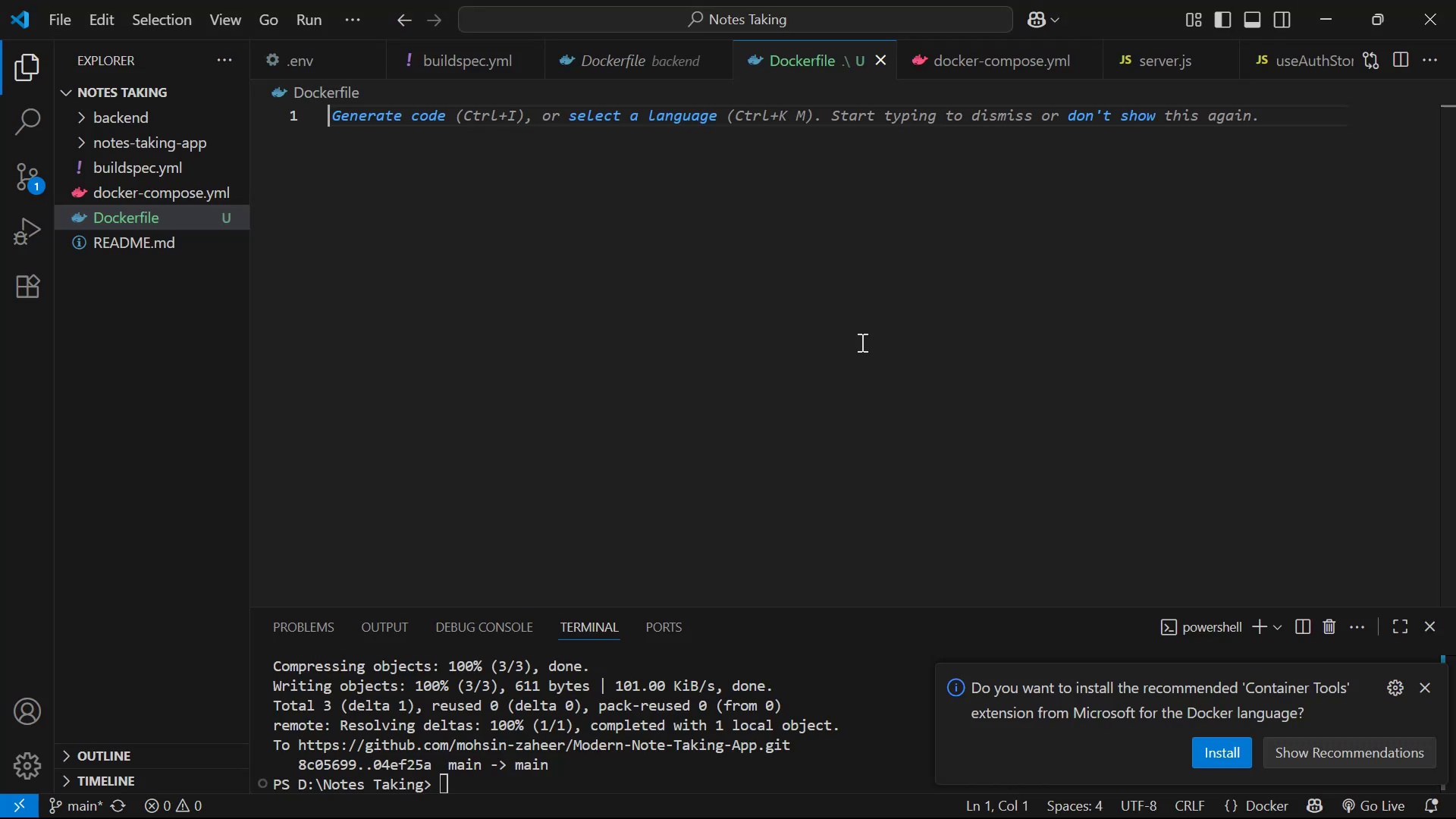 
key(Control+V)
 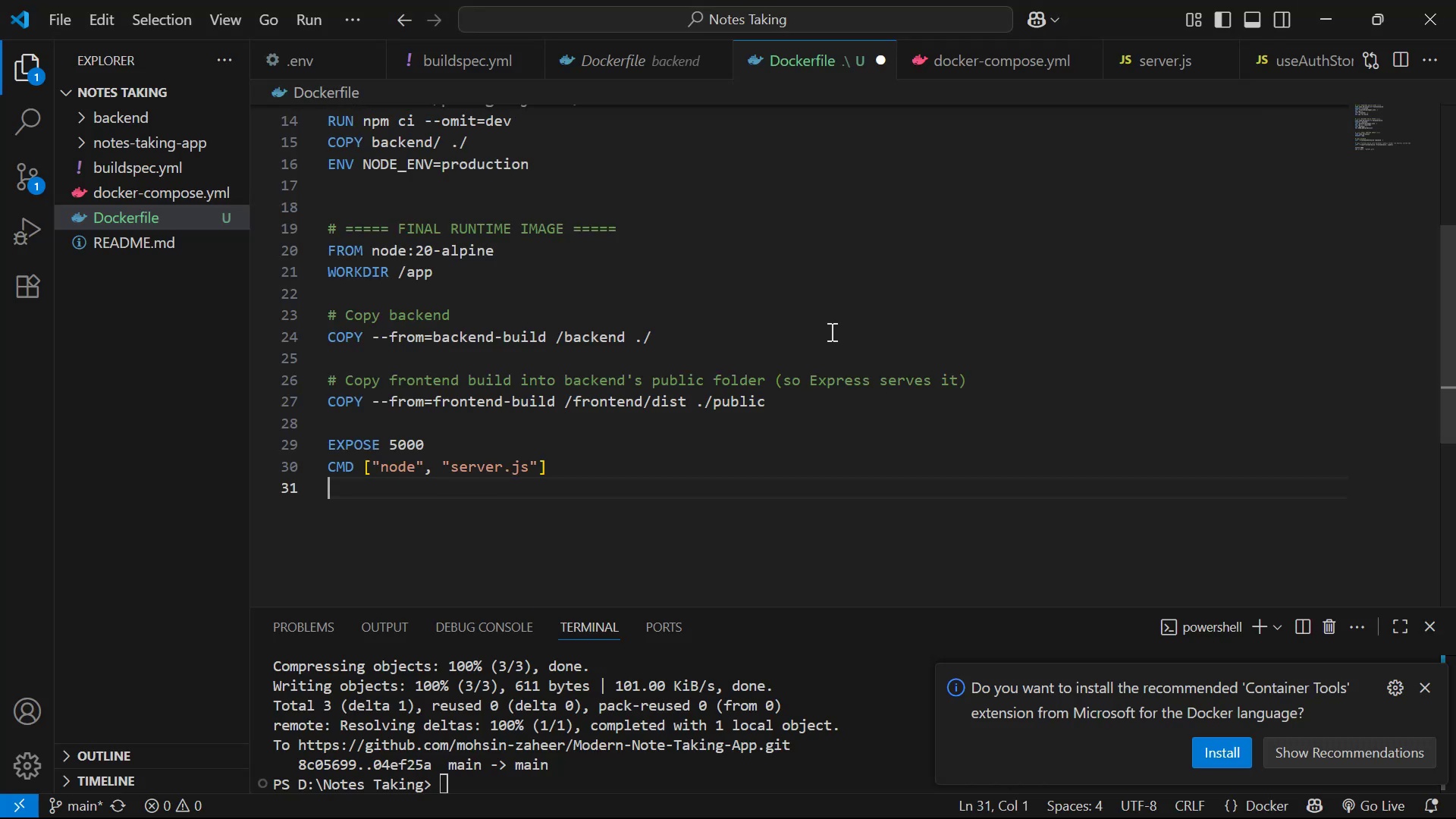 
scroll: coordinate [763, 327], scroll_direction: up, amount: 13.0
 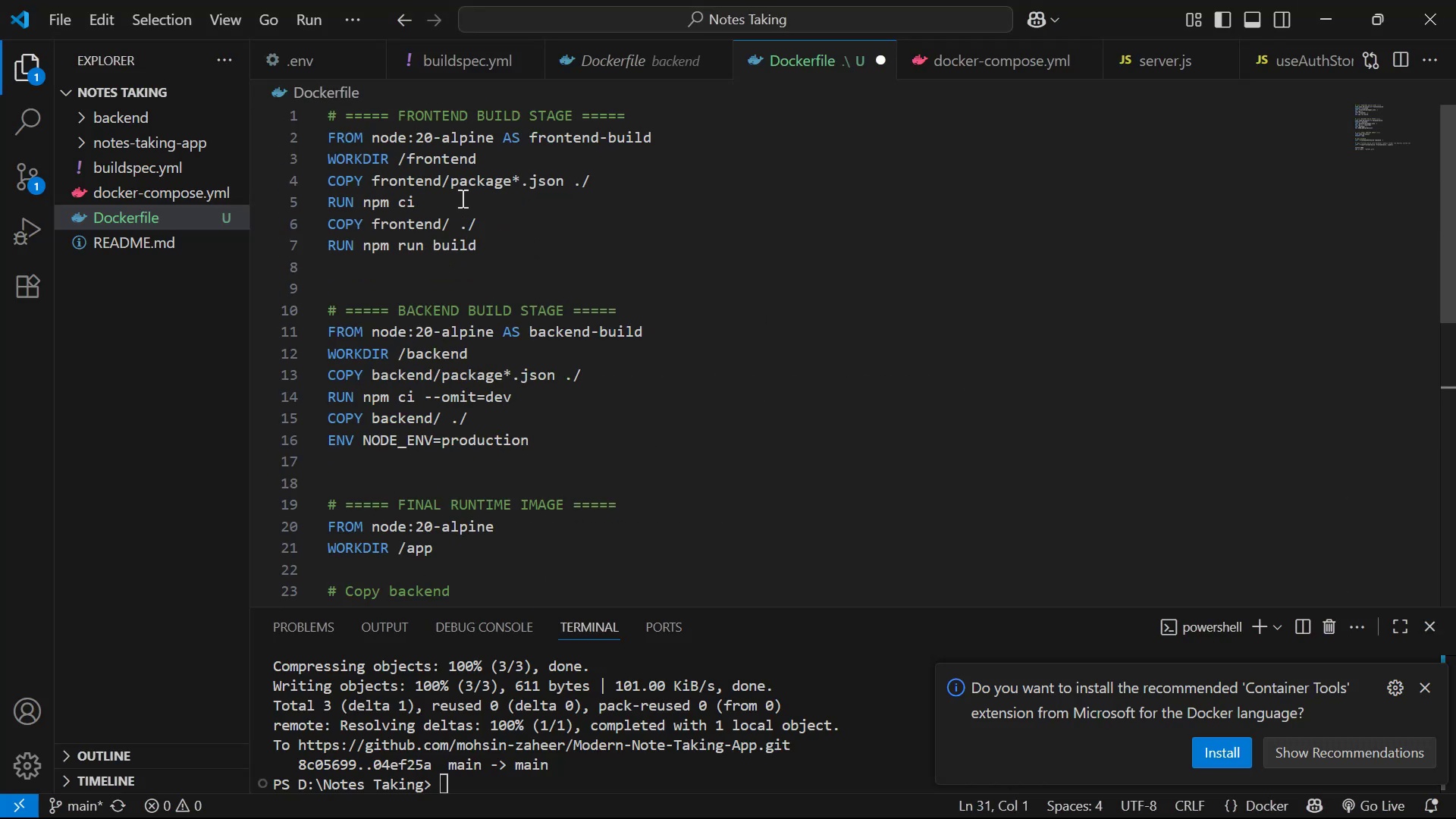 
left_click([508, 165])
 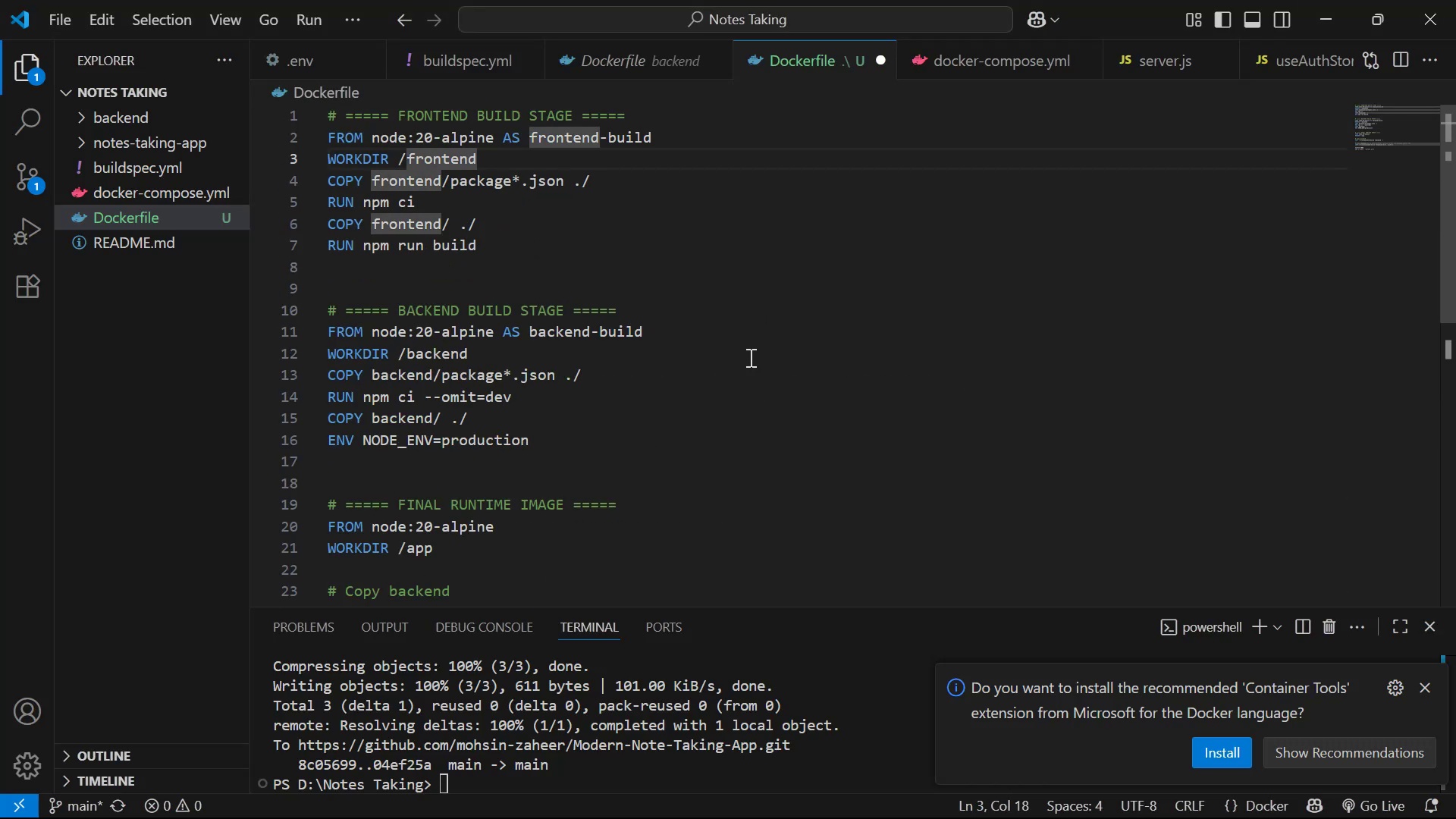 
key(Backspace)
key(Backspace)
key(Backspace)
key(Backspace)
key(Backspace)
key(Backspace)
key(Backspace)
key(Backspace)
type(notes-taking-app)
 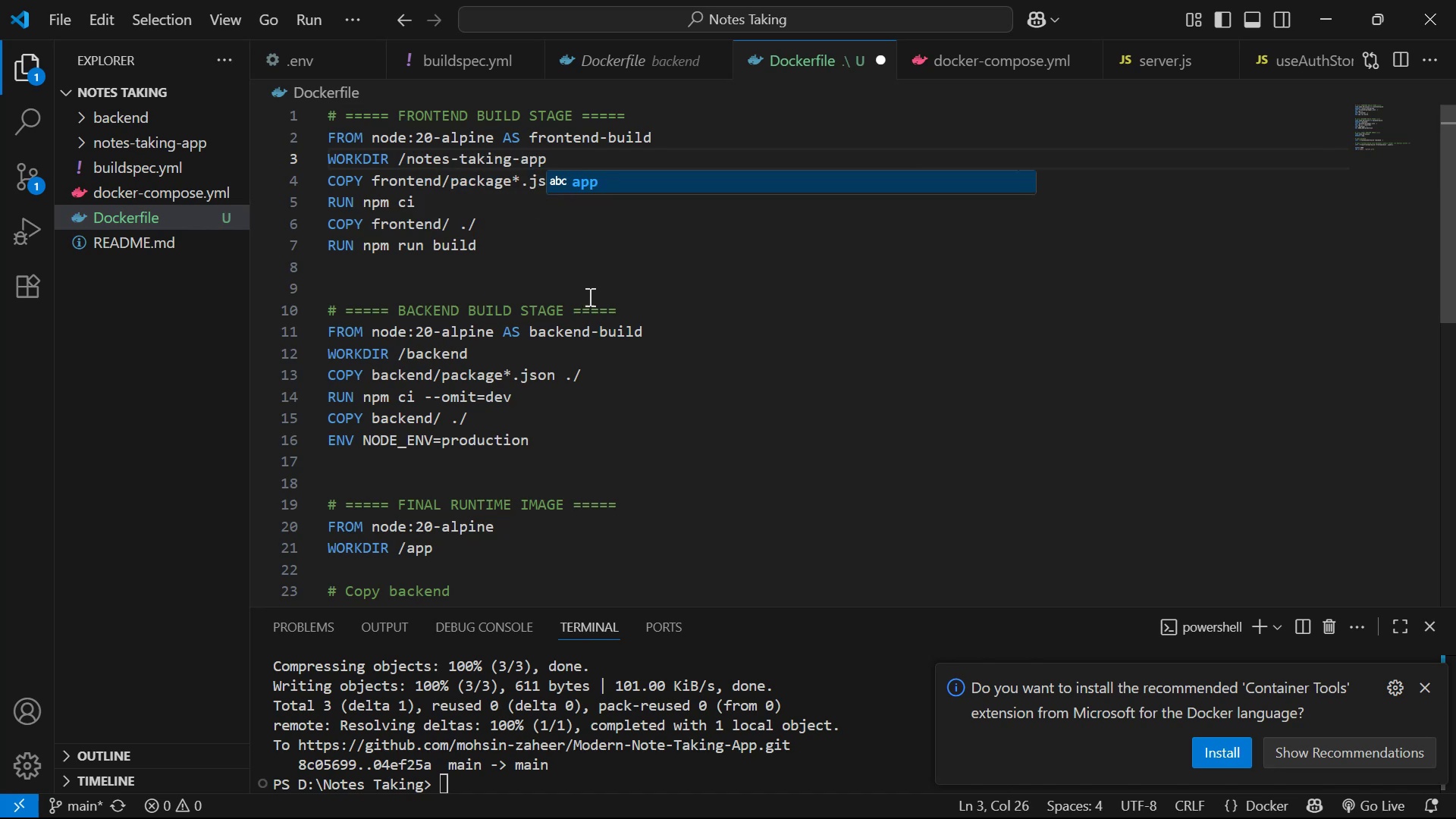 
left_click([536, 273])
 